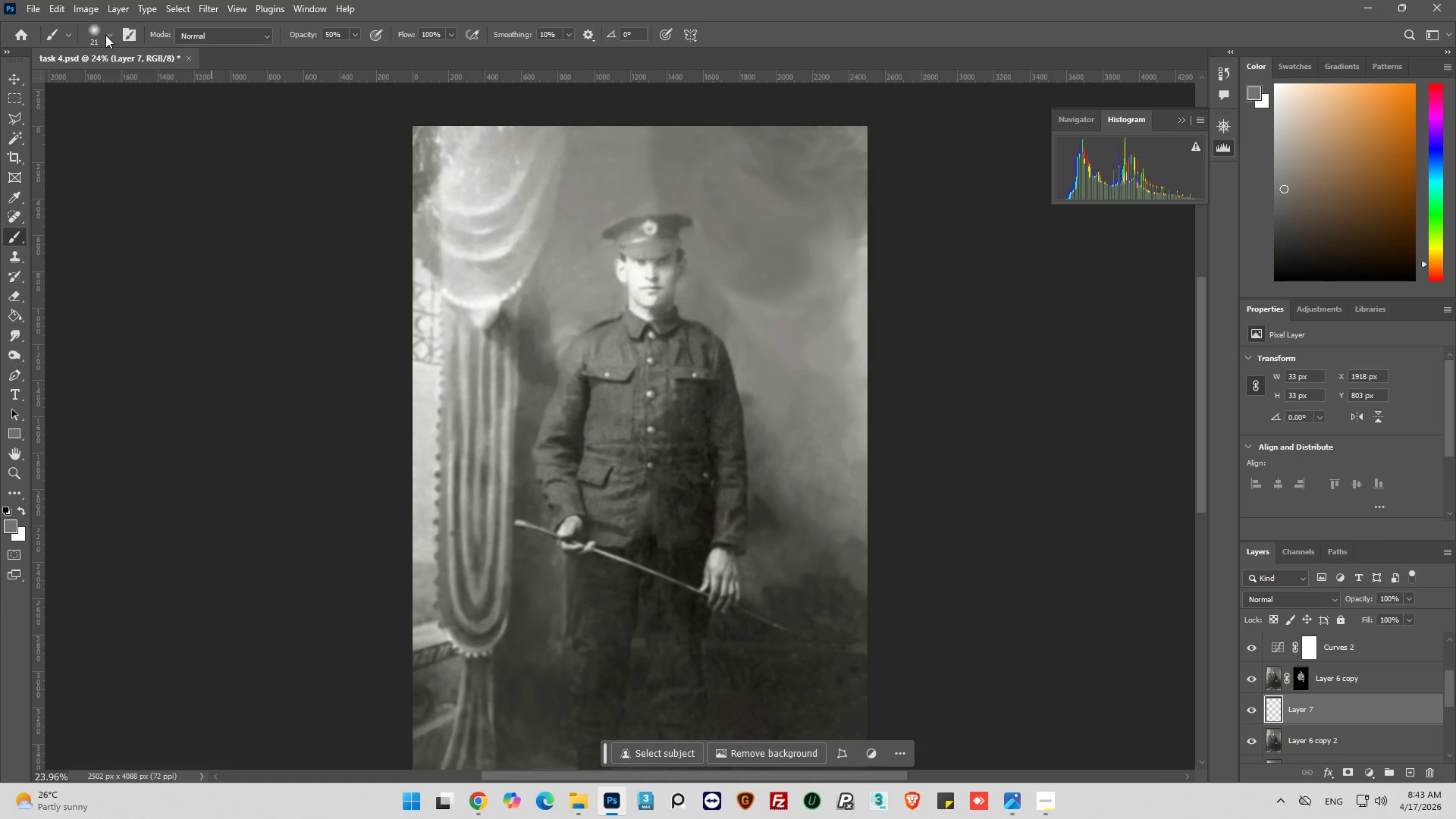 
key(Control+Z)
 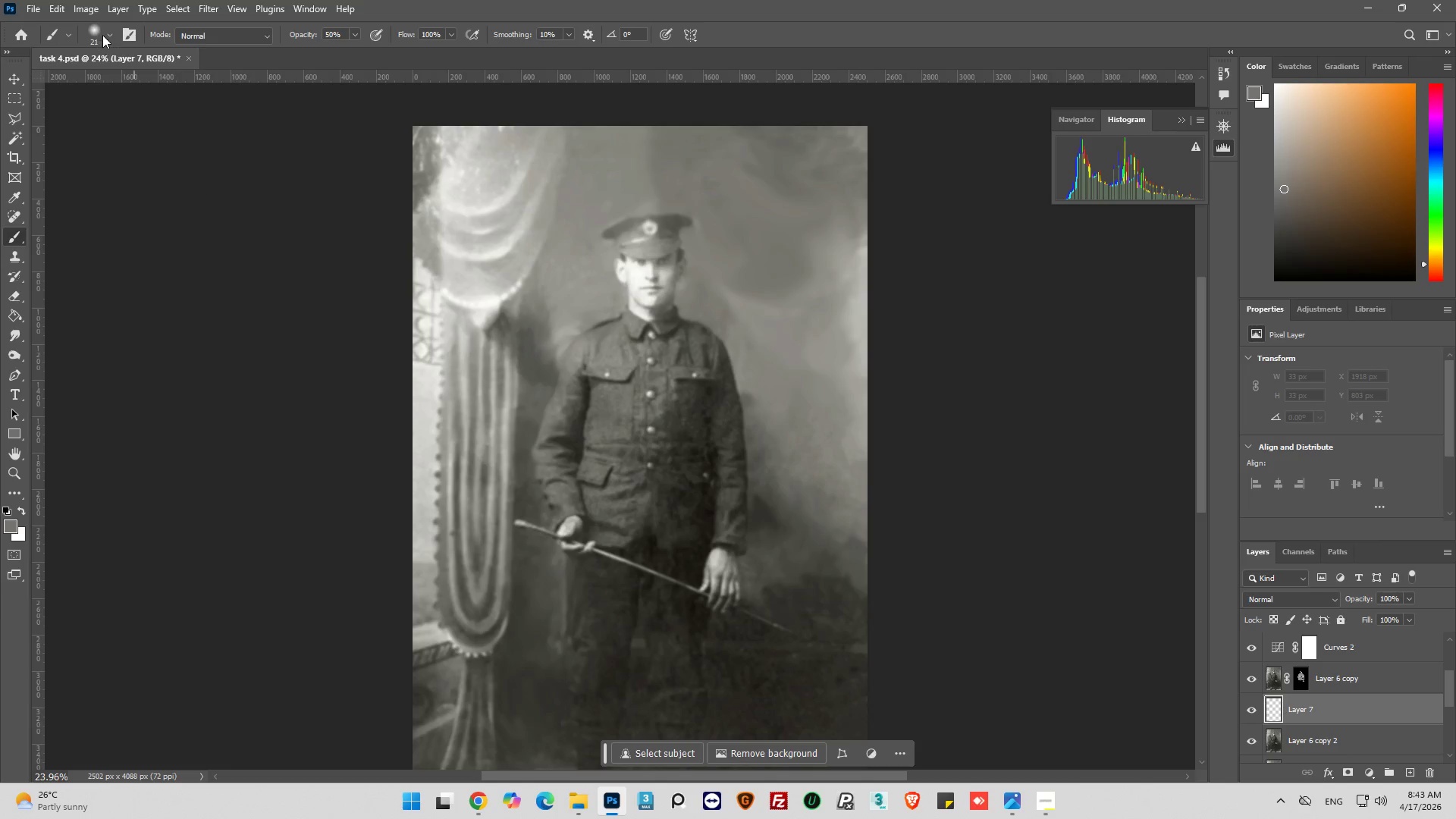 
left_click([107, 34])
 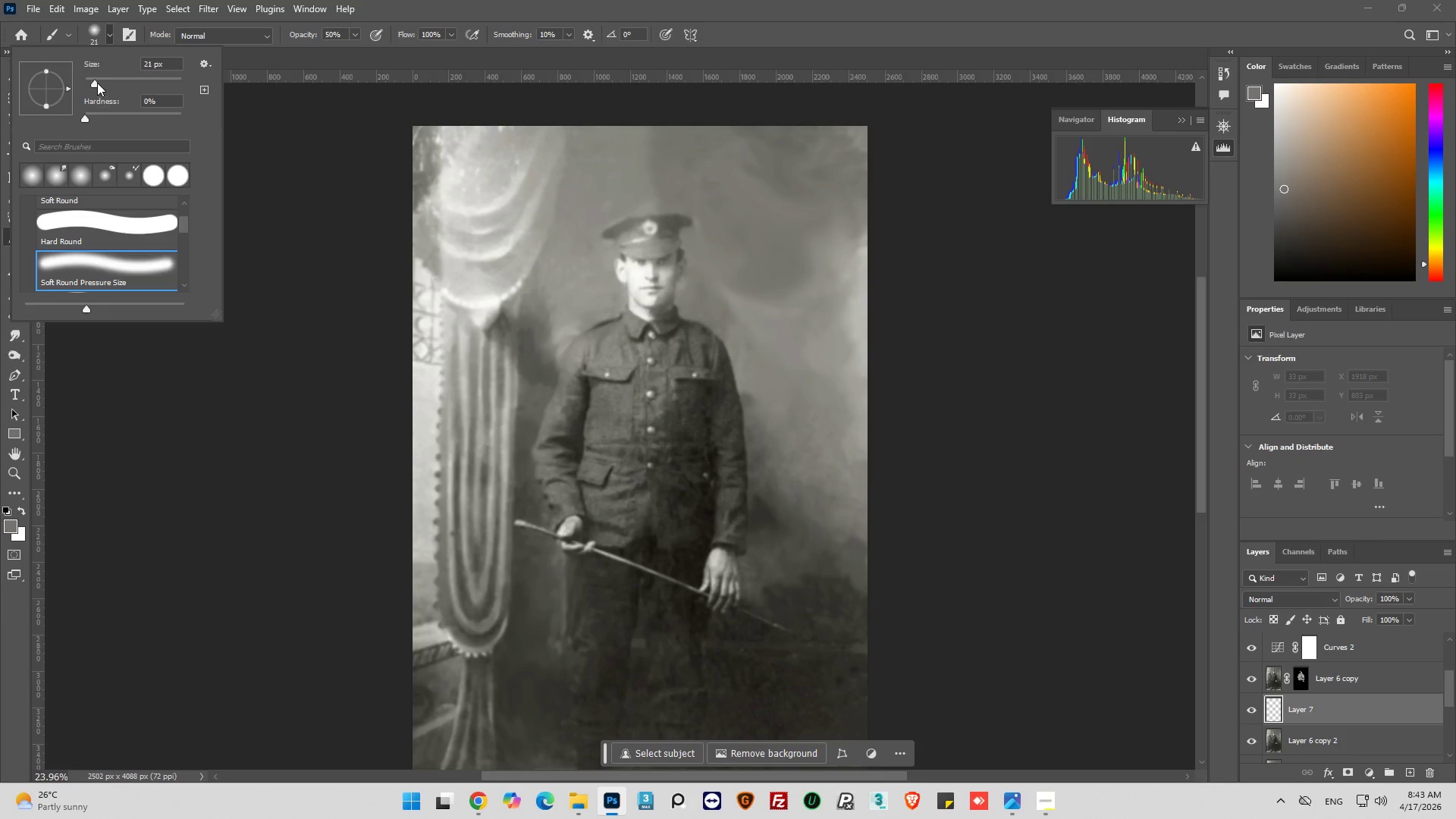 
left_click_drag(start_coordinate=[97, 81], to_coordinate=[139, 85])
 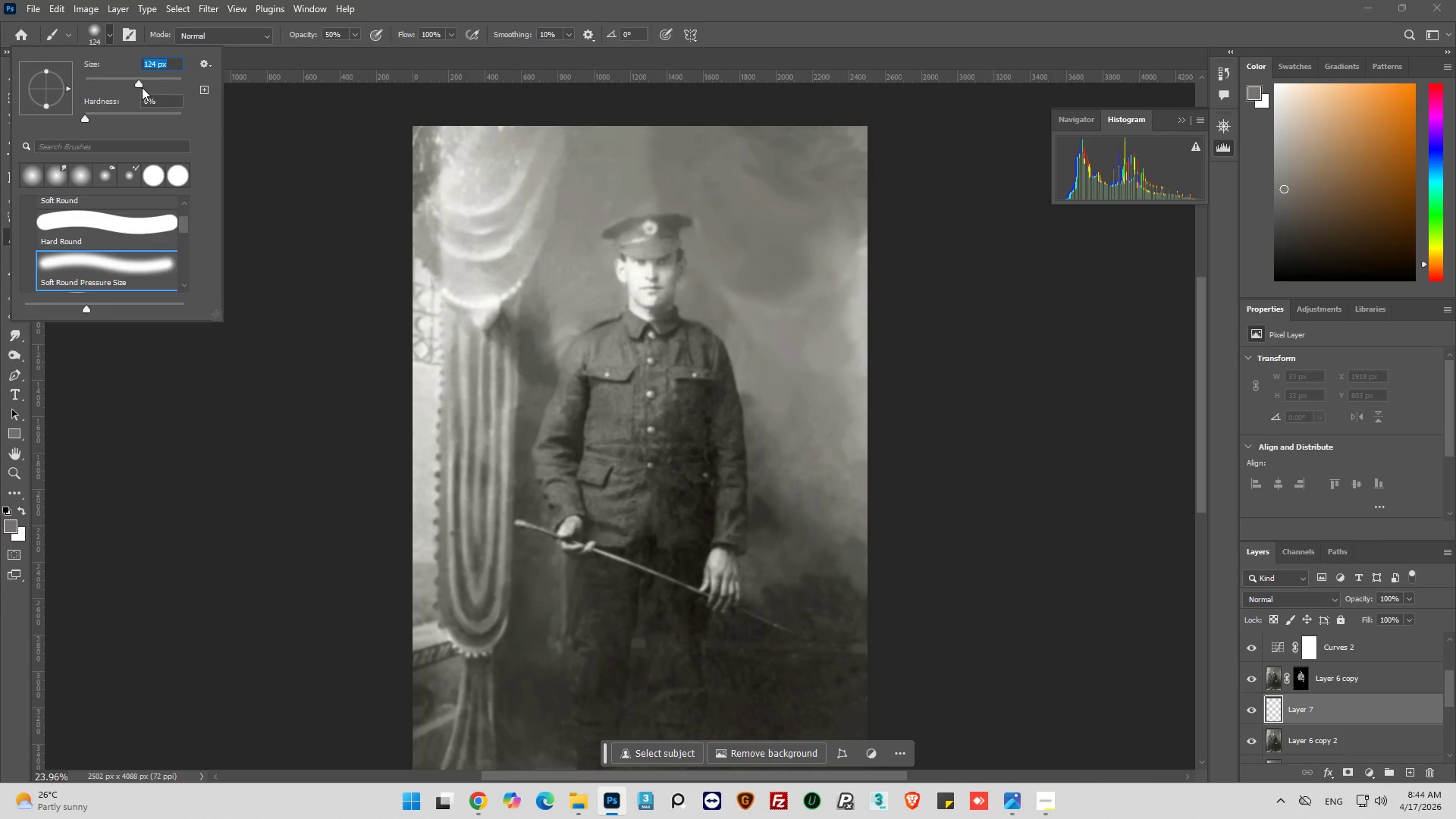 
left_click_drag(start_coordinate=[140, 82], to_coordinate=[156, 83])
 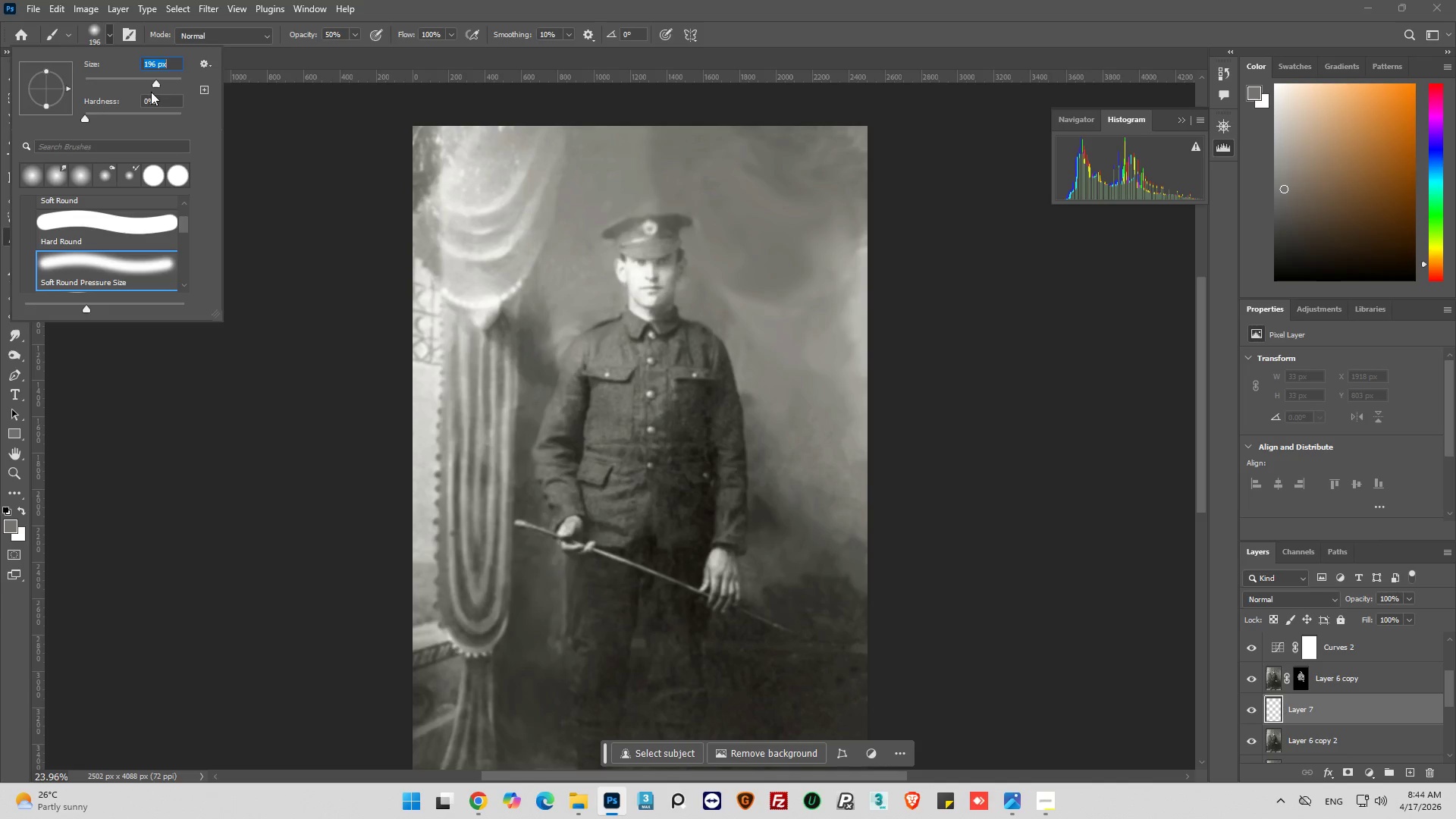 
left_click_drag(start_coordinate=[155, 83], to_coordinate=[166, 84])
 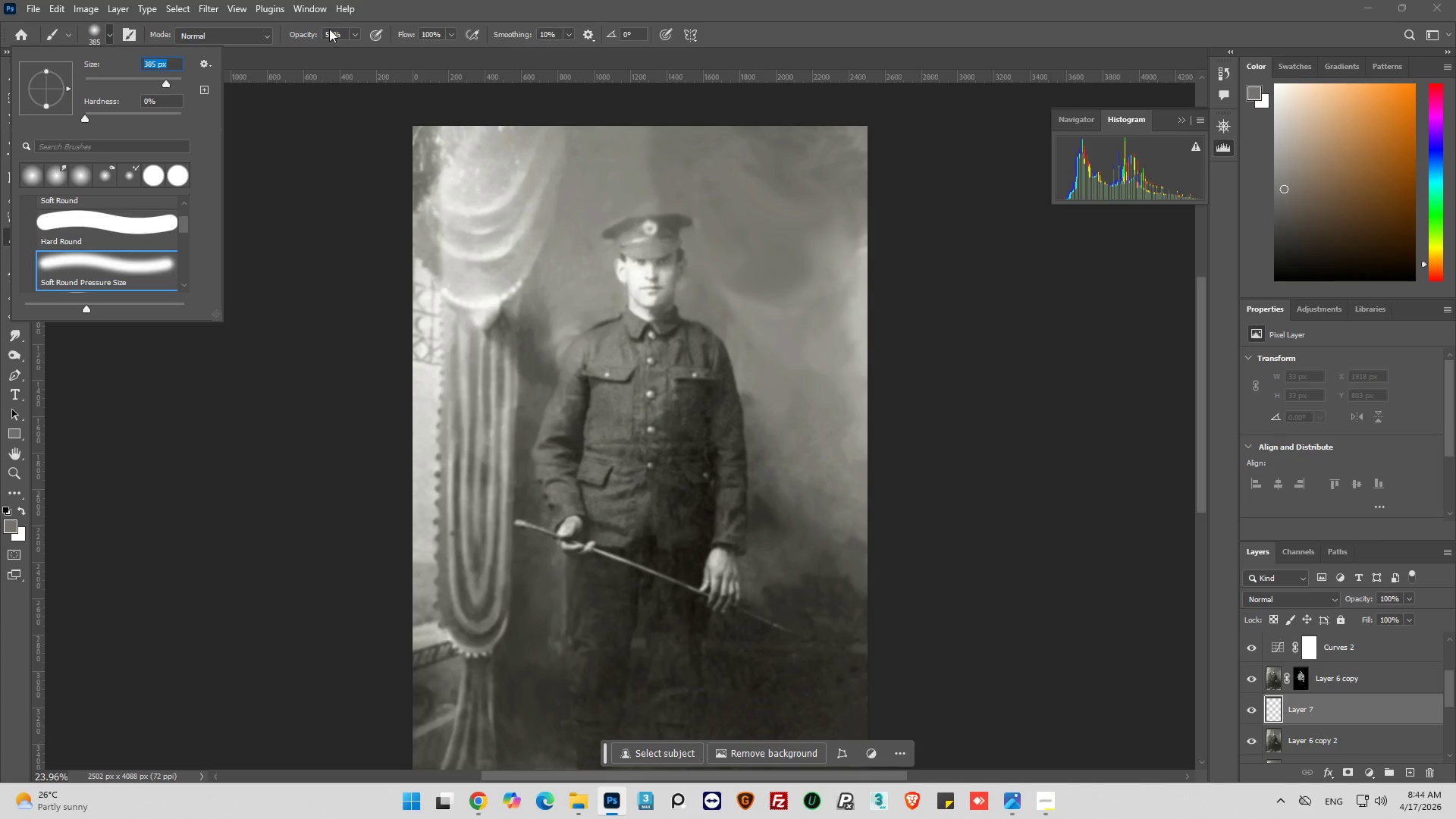 
double_click([331, 35])
 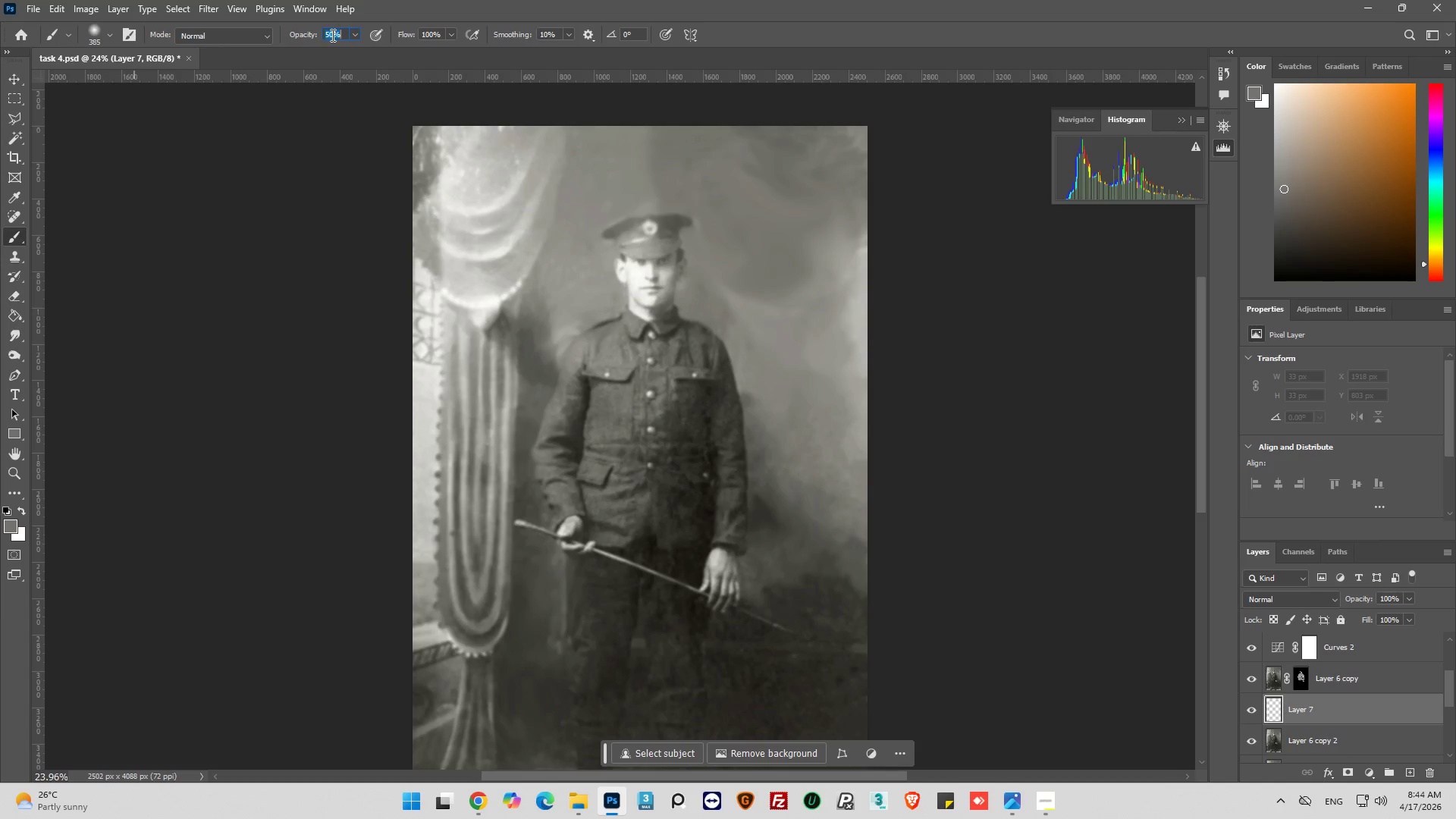 
triple_click([331, 35])
 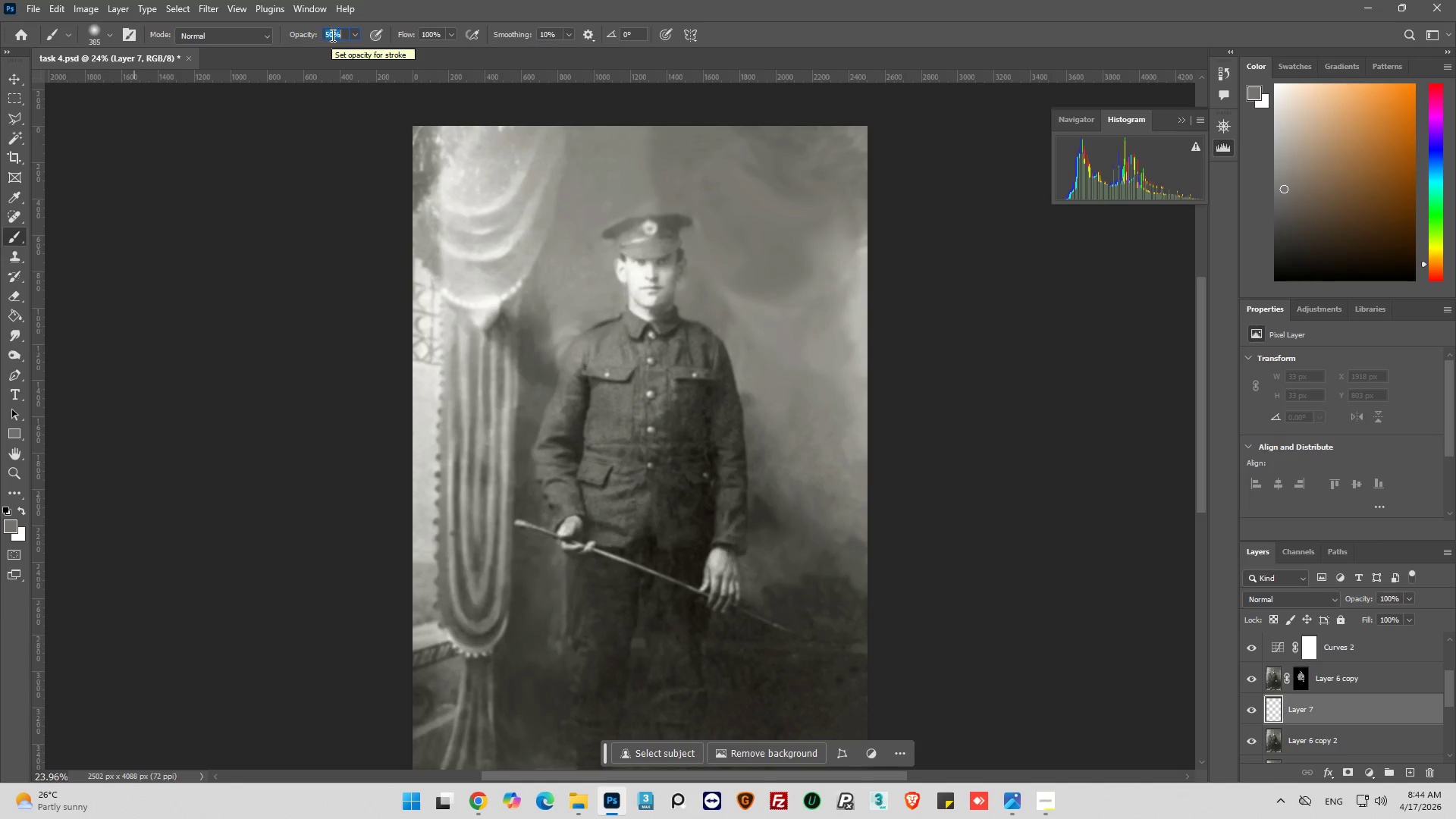 
type(40)
 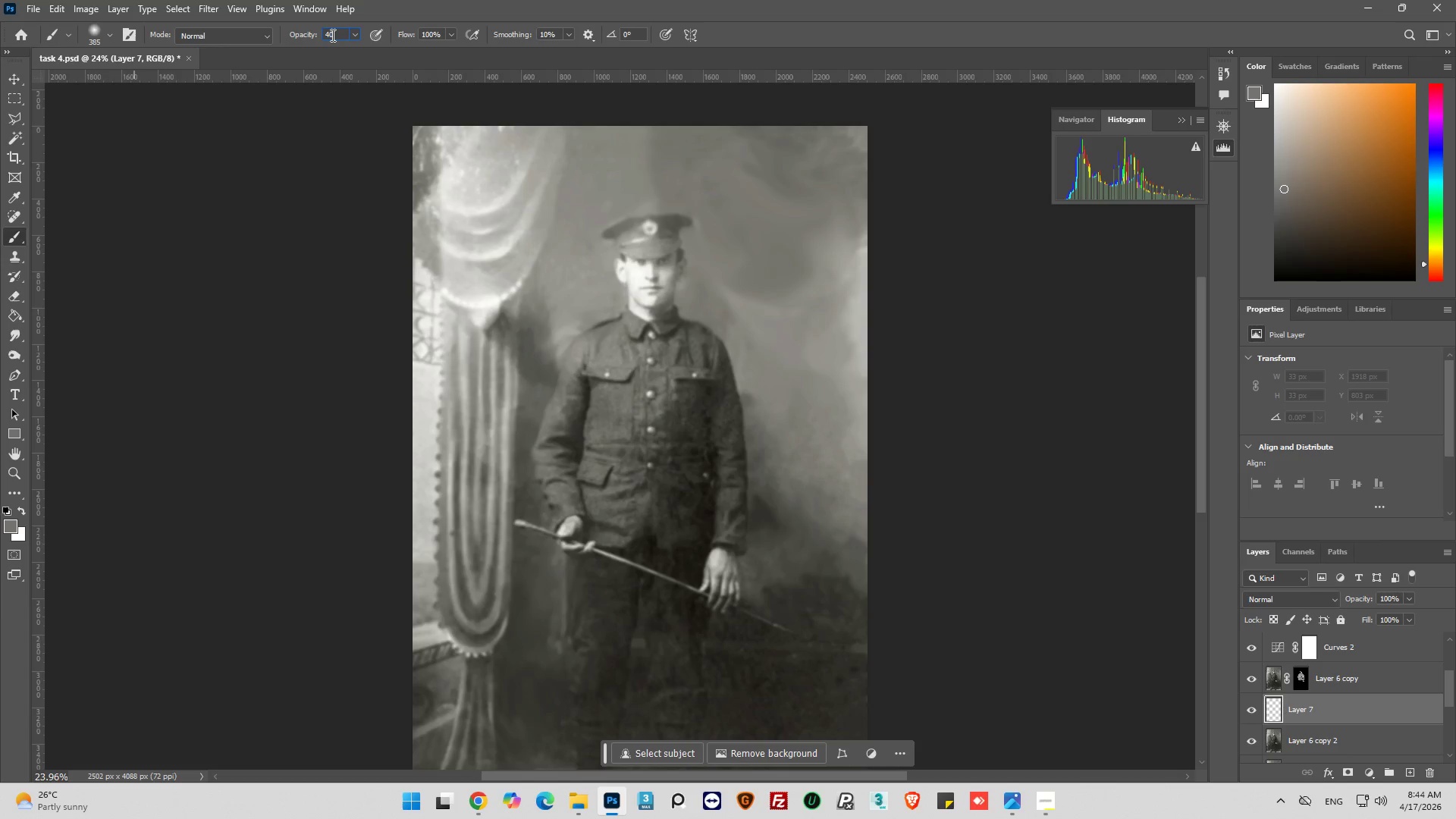 
key(Enter)
 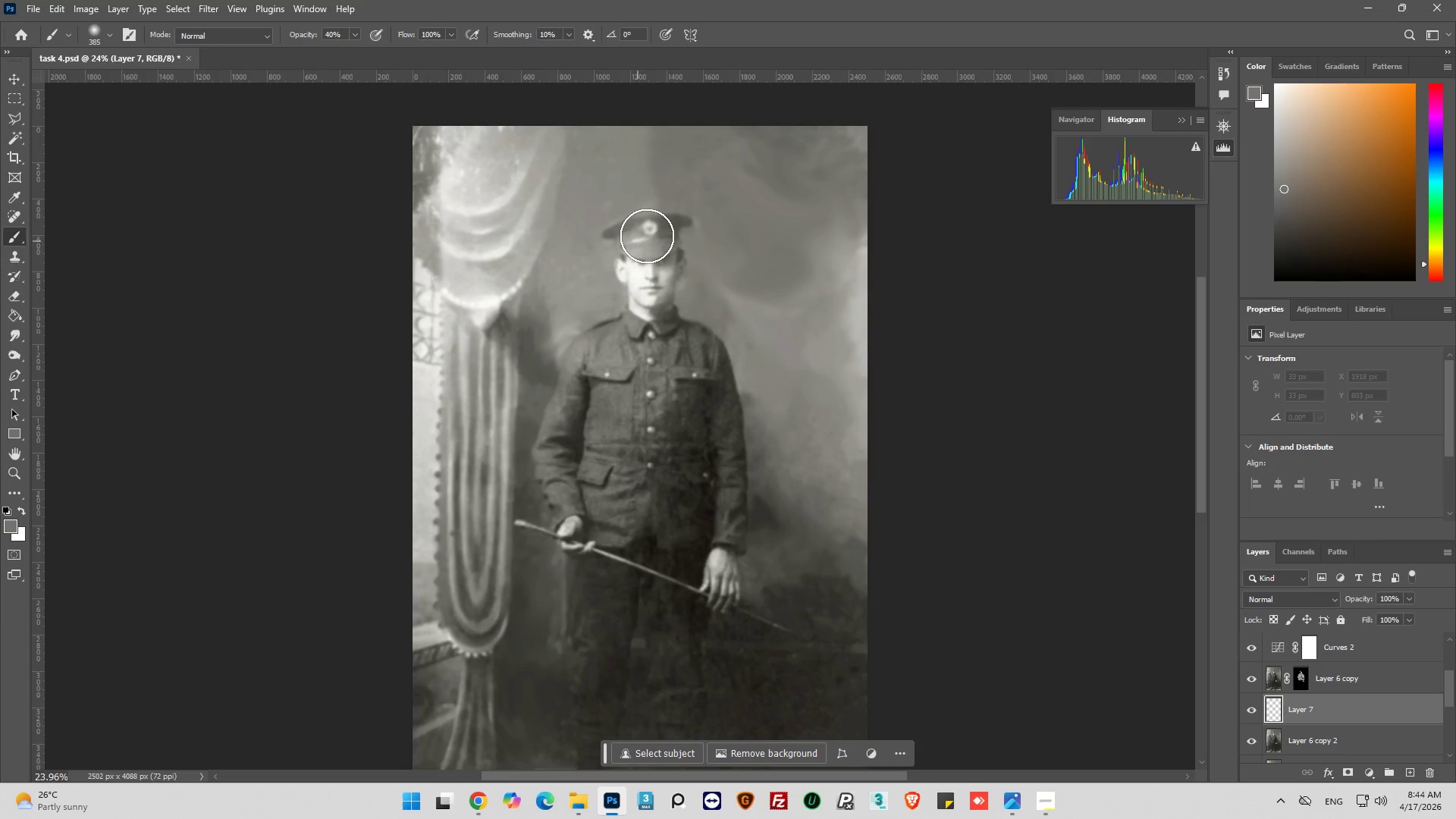 
left_click_drag(start_coordinate=[783, 242], to_coordinate=[791, 282])
 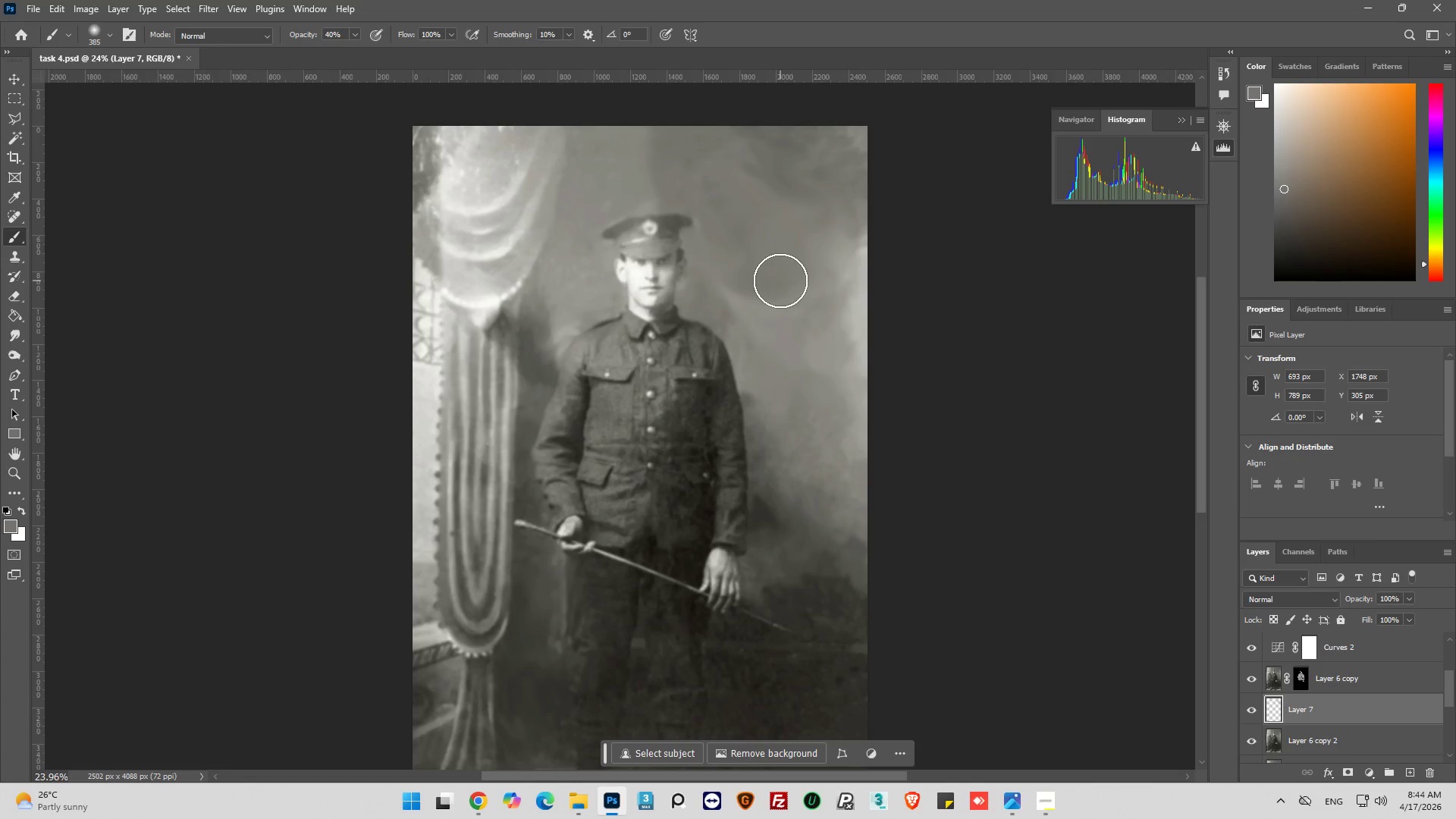 
left_click_drag(start_coordinate=[780, 281], to_coordinate=[840, 209])
 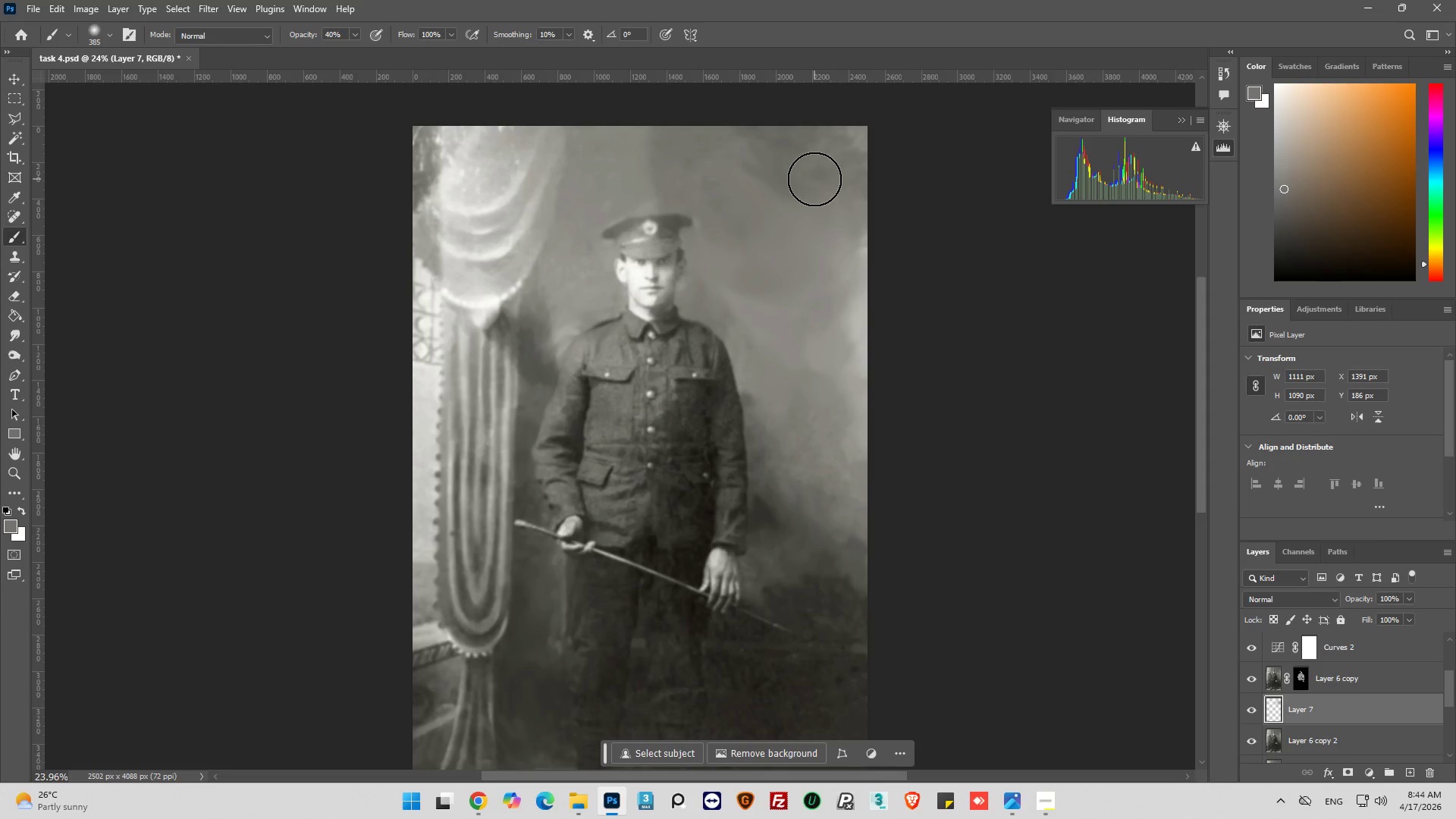 
hold_key(key=AltLeft, duration=0.33)
scroll: coordinate [786, 224], scroll_direction: up, amount: 9.0
 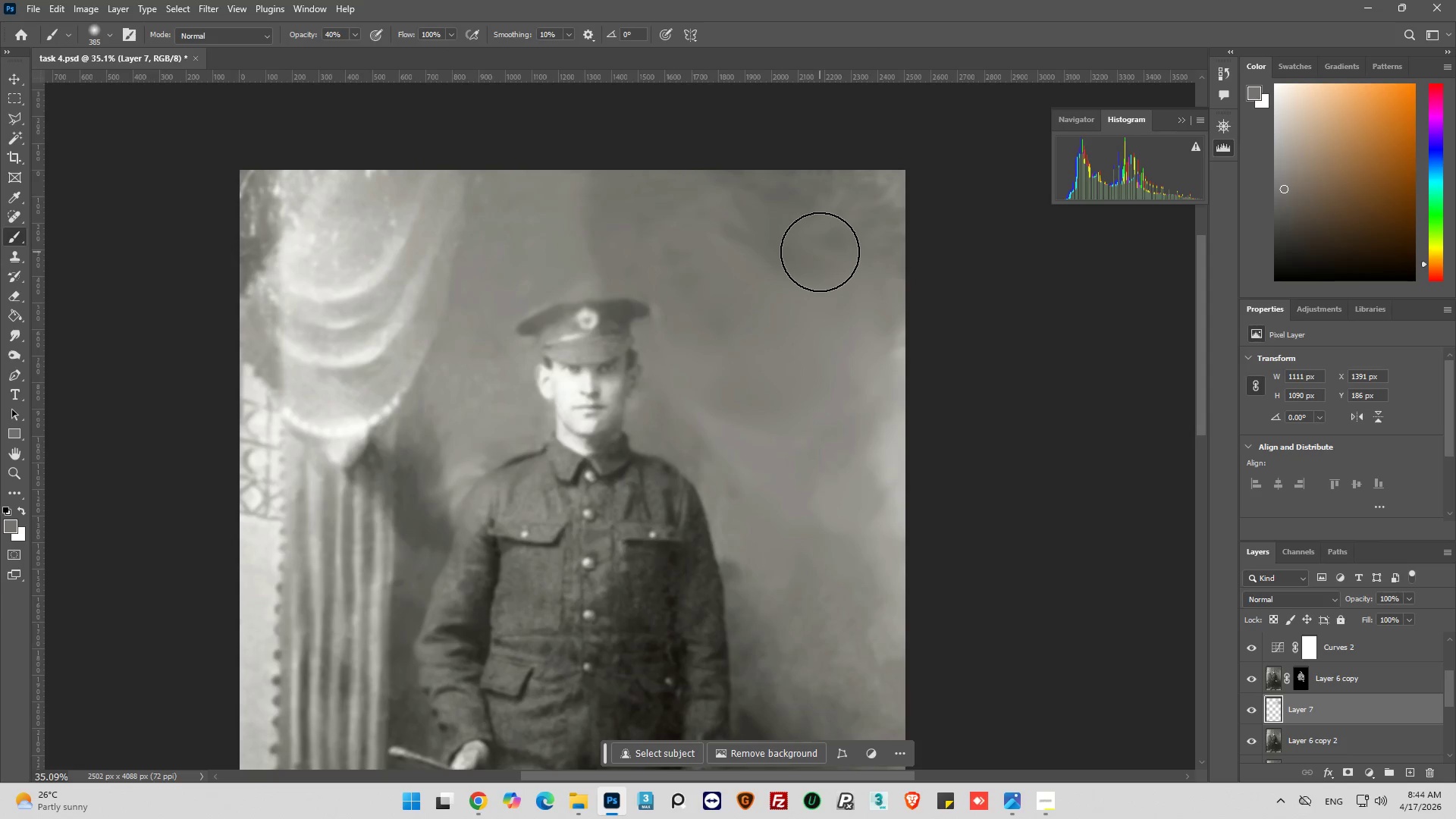 
left_click_drag(start_coordinate=[806, 266], to_coordinate=[770, 230])
 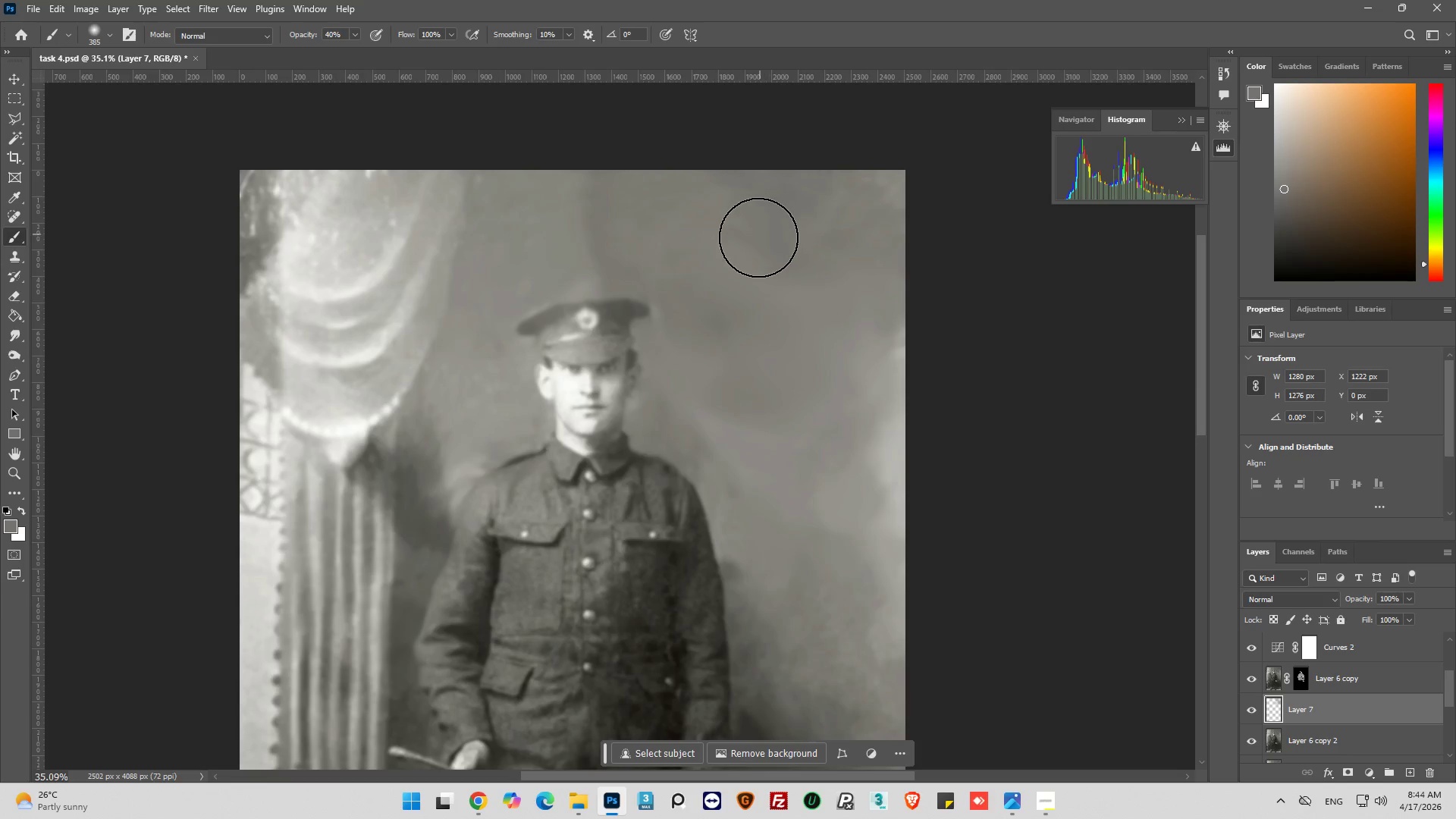 
hold_key(key=AltLeft, duration=0.8)
left_click([762, 240])
 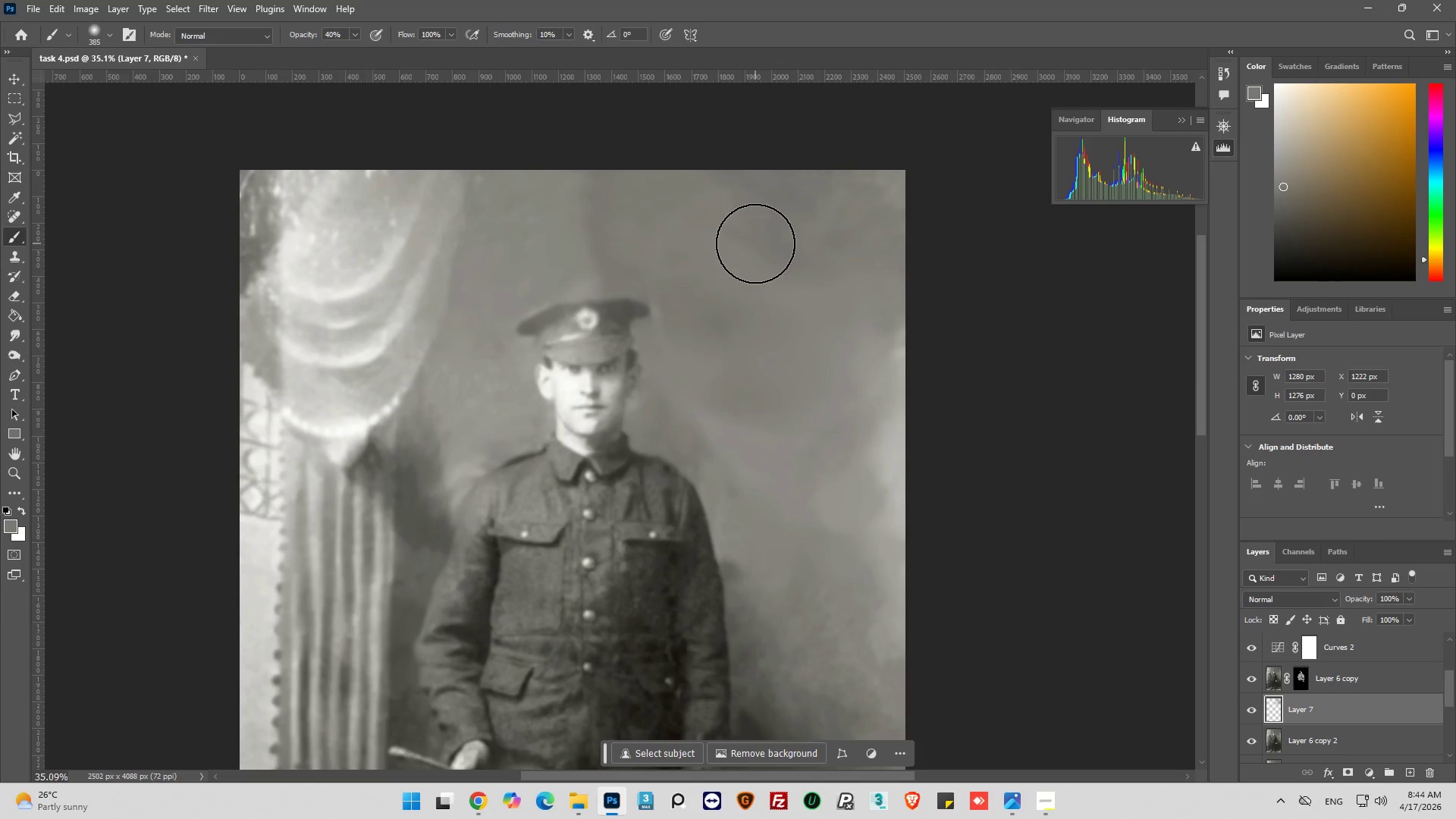 
left_click_drag(start_coordinate=[755, 243], to_coordinate=[764, 225])
 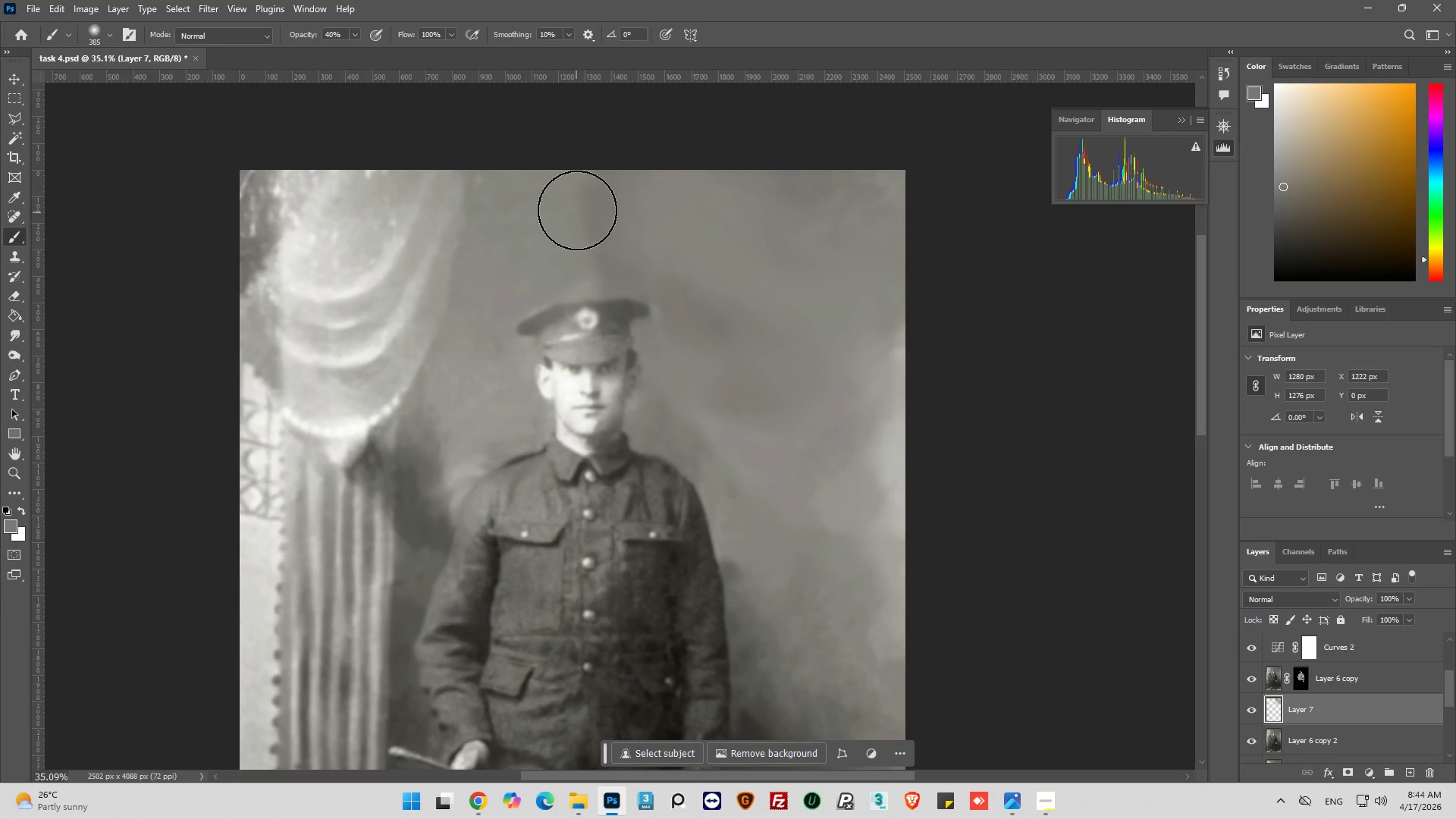 
hold_key(key=AltLeft, duration=0.5)
 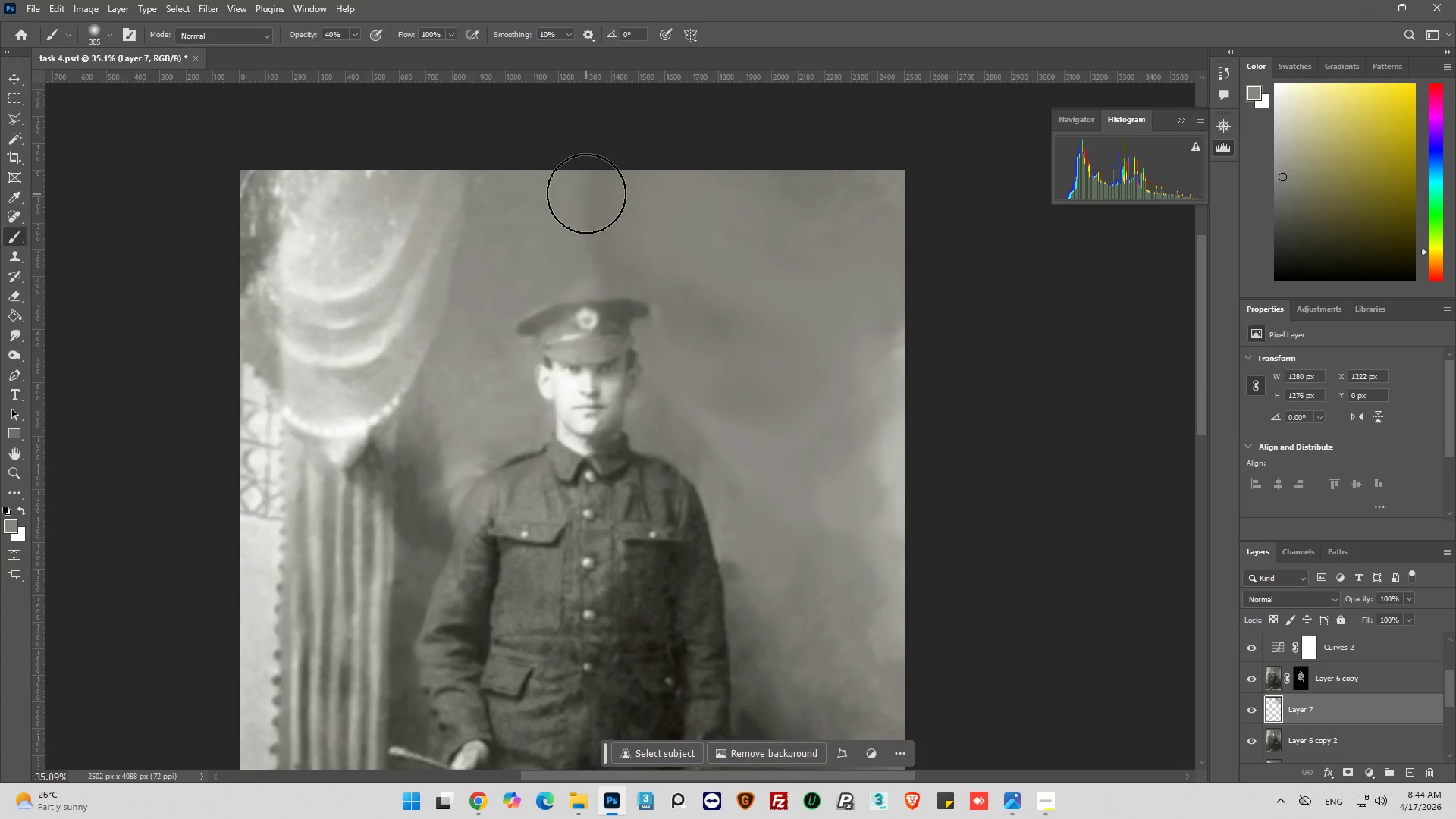 
left_click_drag(start_coordinate=[585, 193], to_coordinate=[560, 221])
 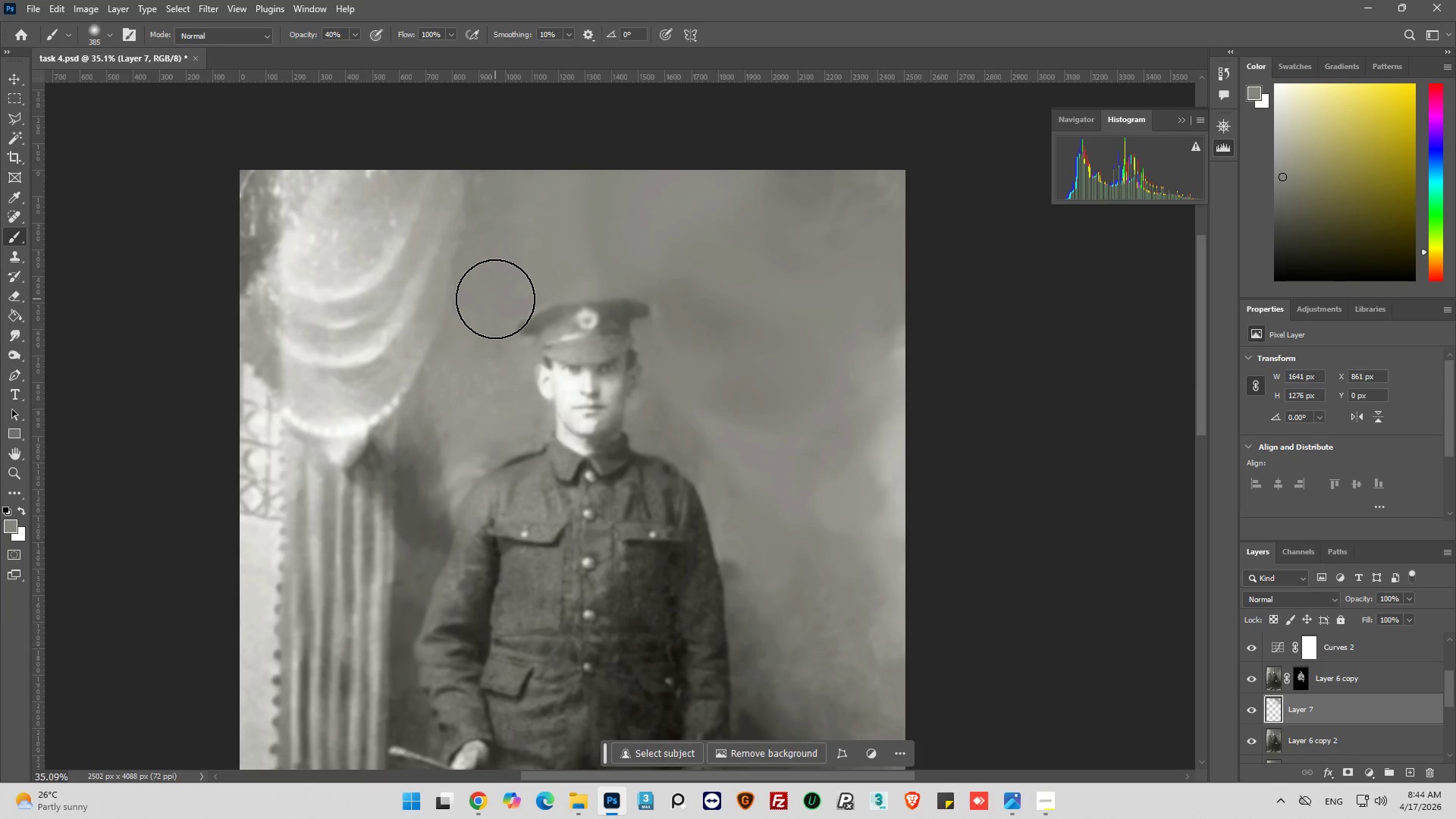 
key(Alt+AltLeft)
 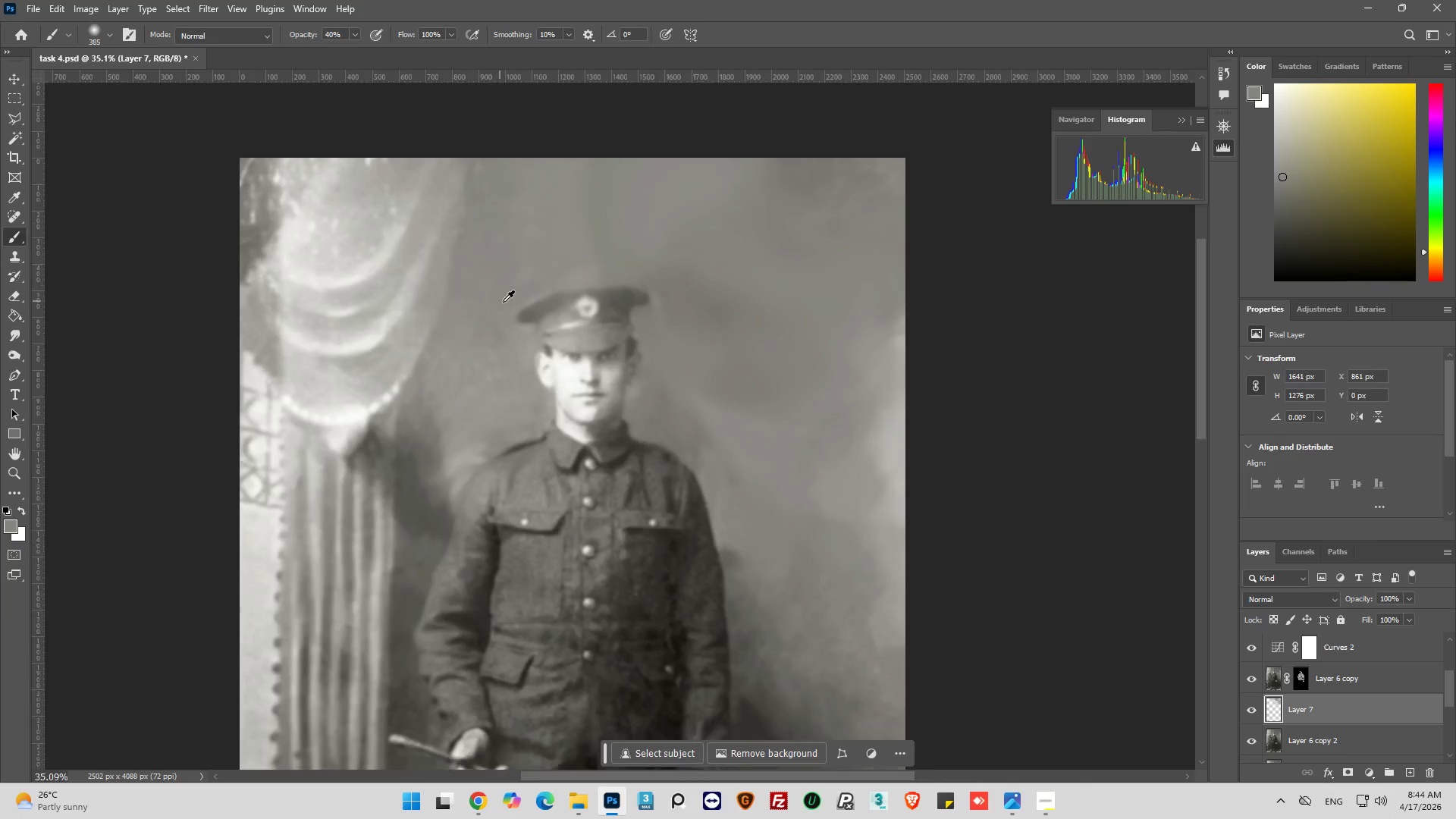 
scroll: coordinate [519, 301], scroll_direction: down, amount: 5.0
 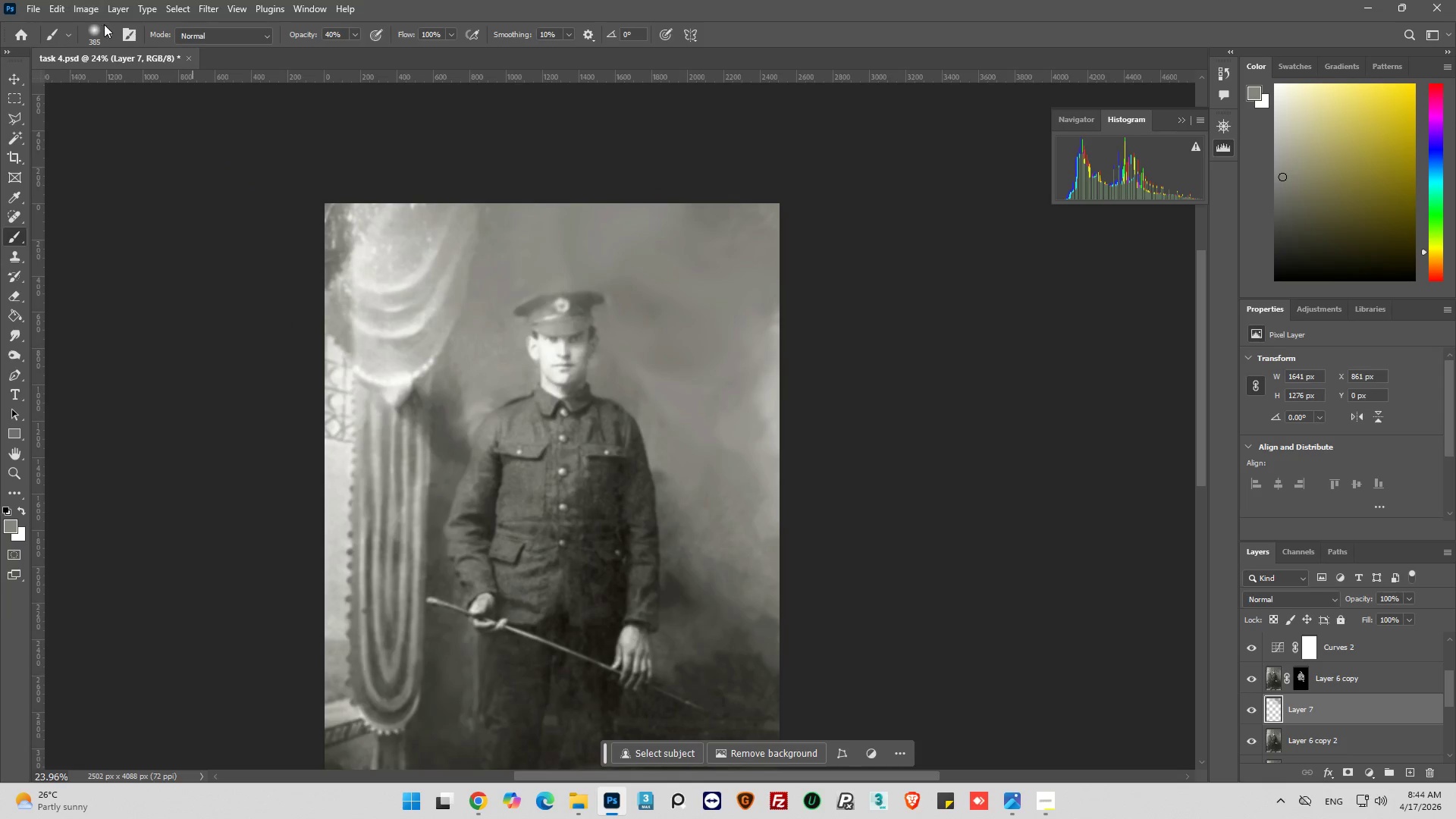 
left_click([107, 34])
 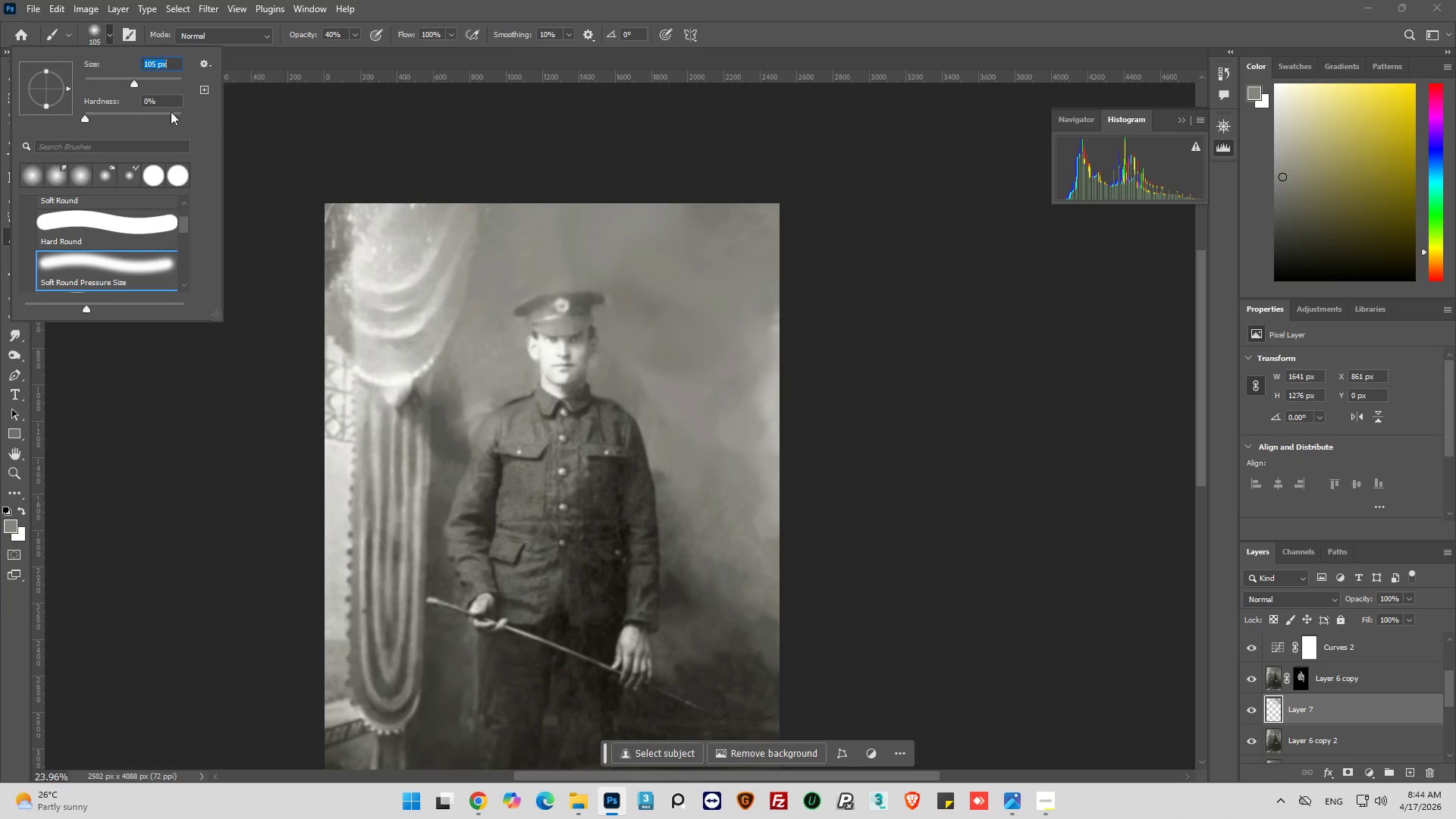 
key(Alt+AltLeft)
 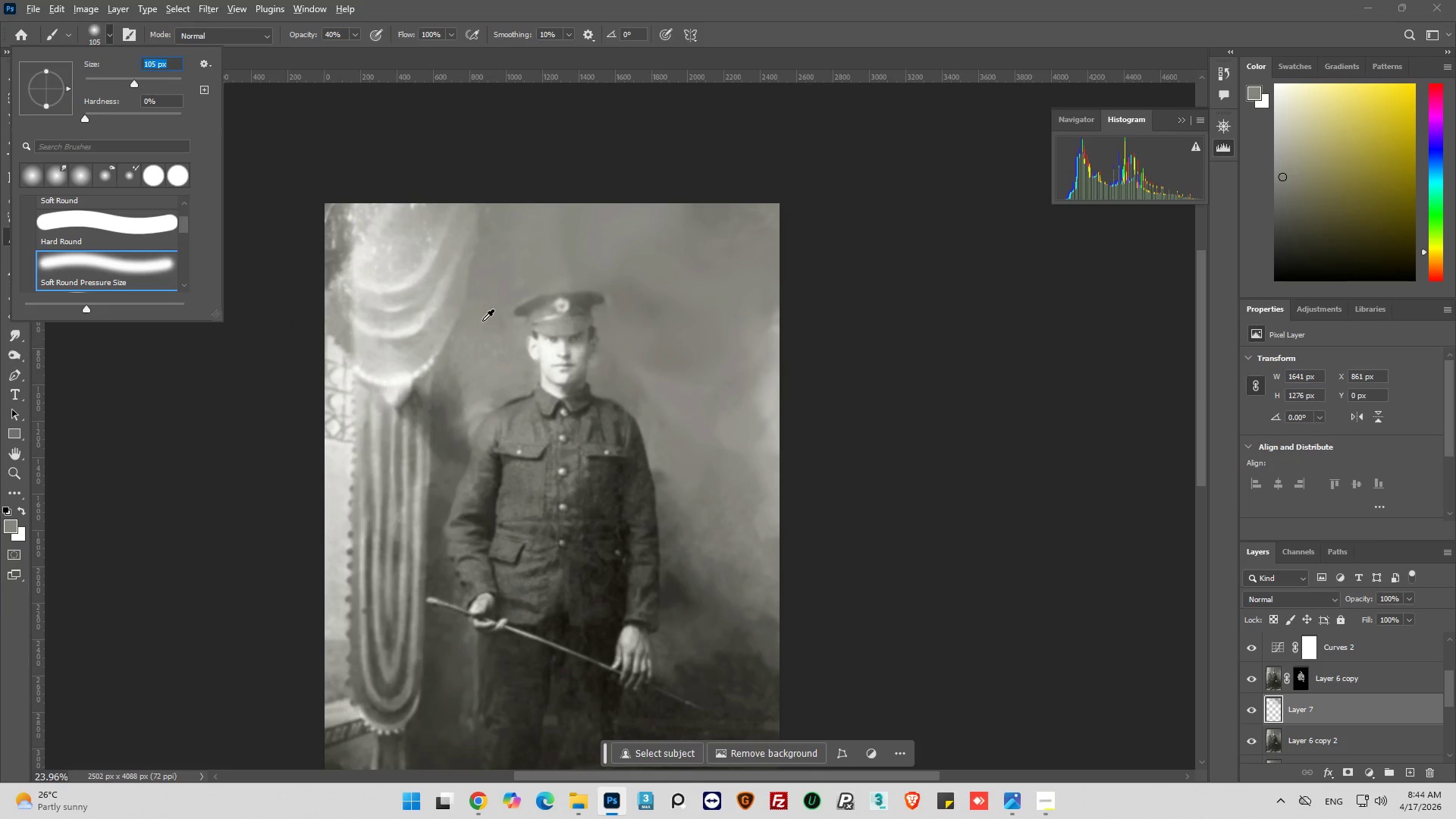 
key(Alt+AltLeft)
 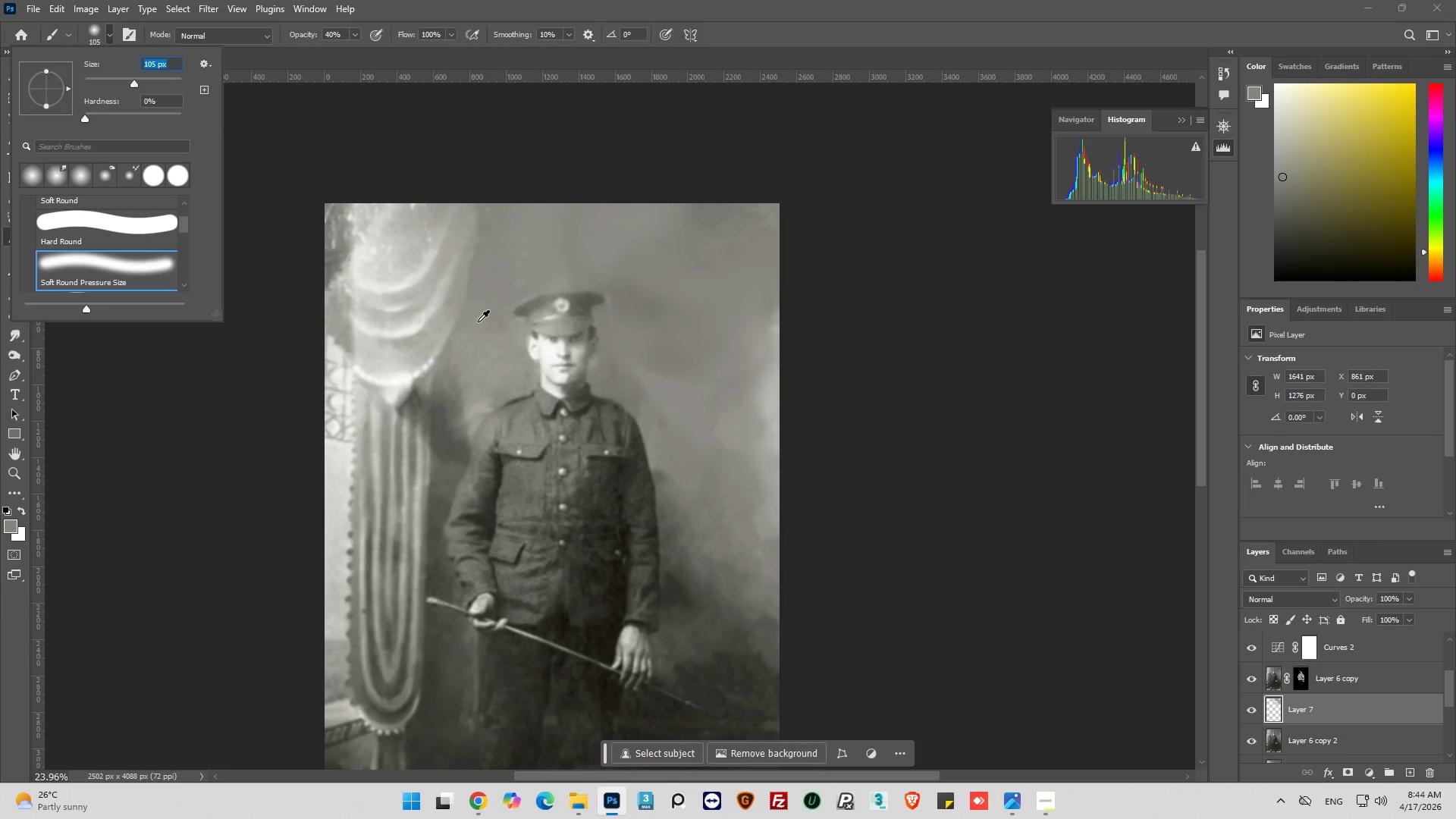 
left_click([475, 331])
 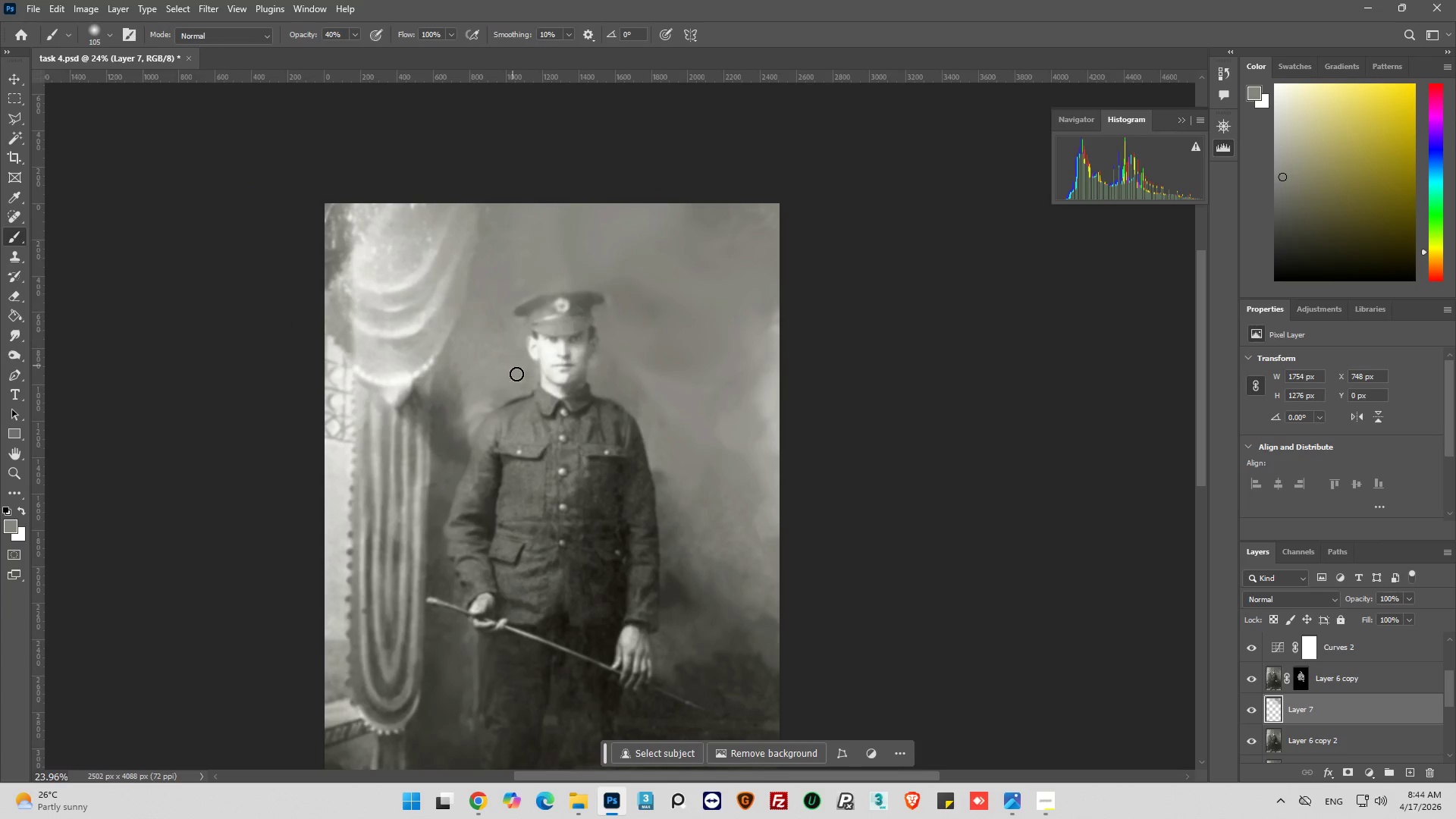 
scroll: coordinate [477, 322], scroll_direction: up, amount: 7.0
 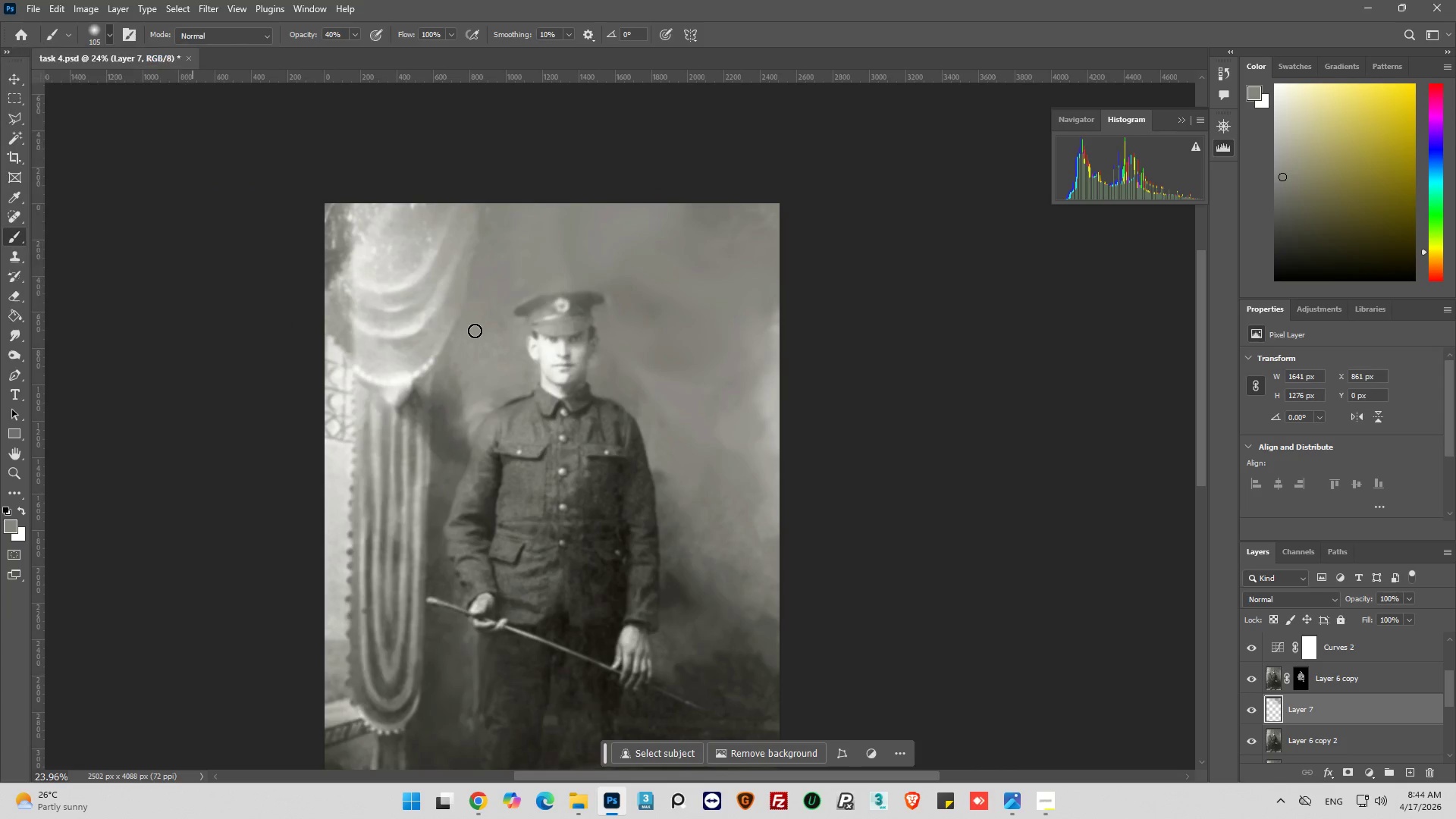 
hold_key(key=AltLeft, duration=0.33)
 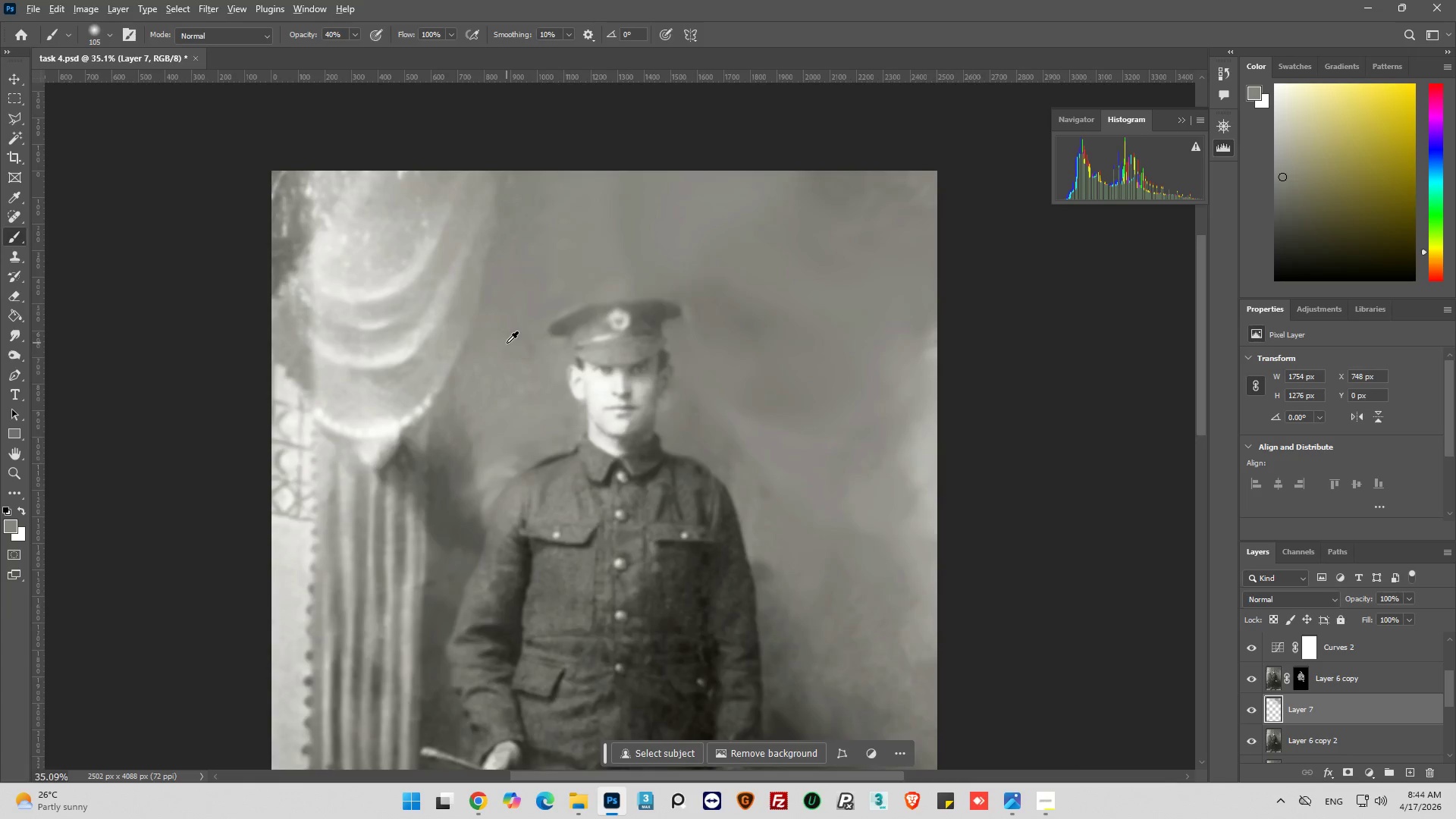 
hold_key(key=AltLeft, duration=0.78)
left_click([511, 319])
 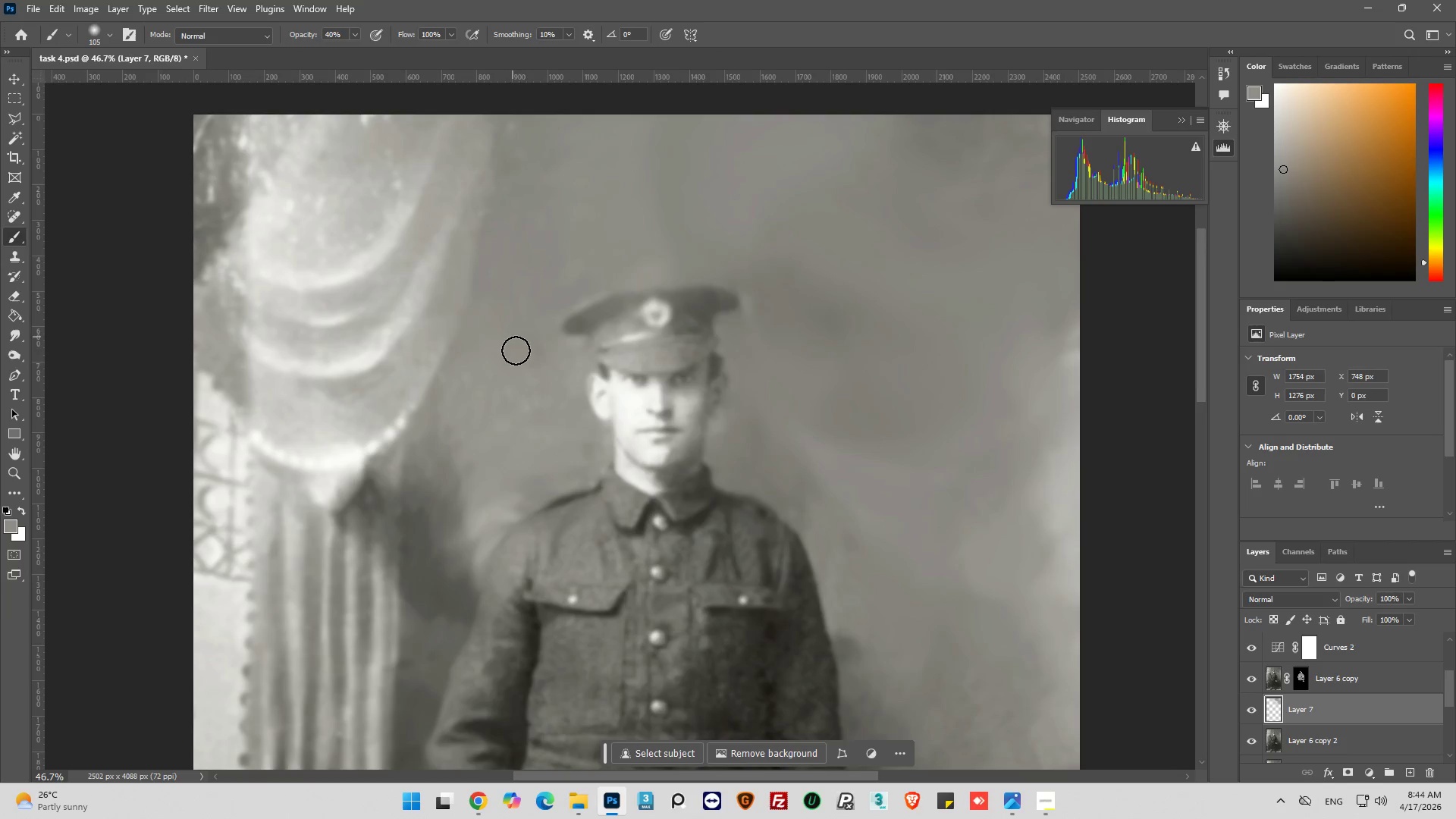 
scroll: coordinate [507, 343], scroll_direction: up, amount: 9.0
 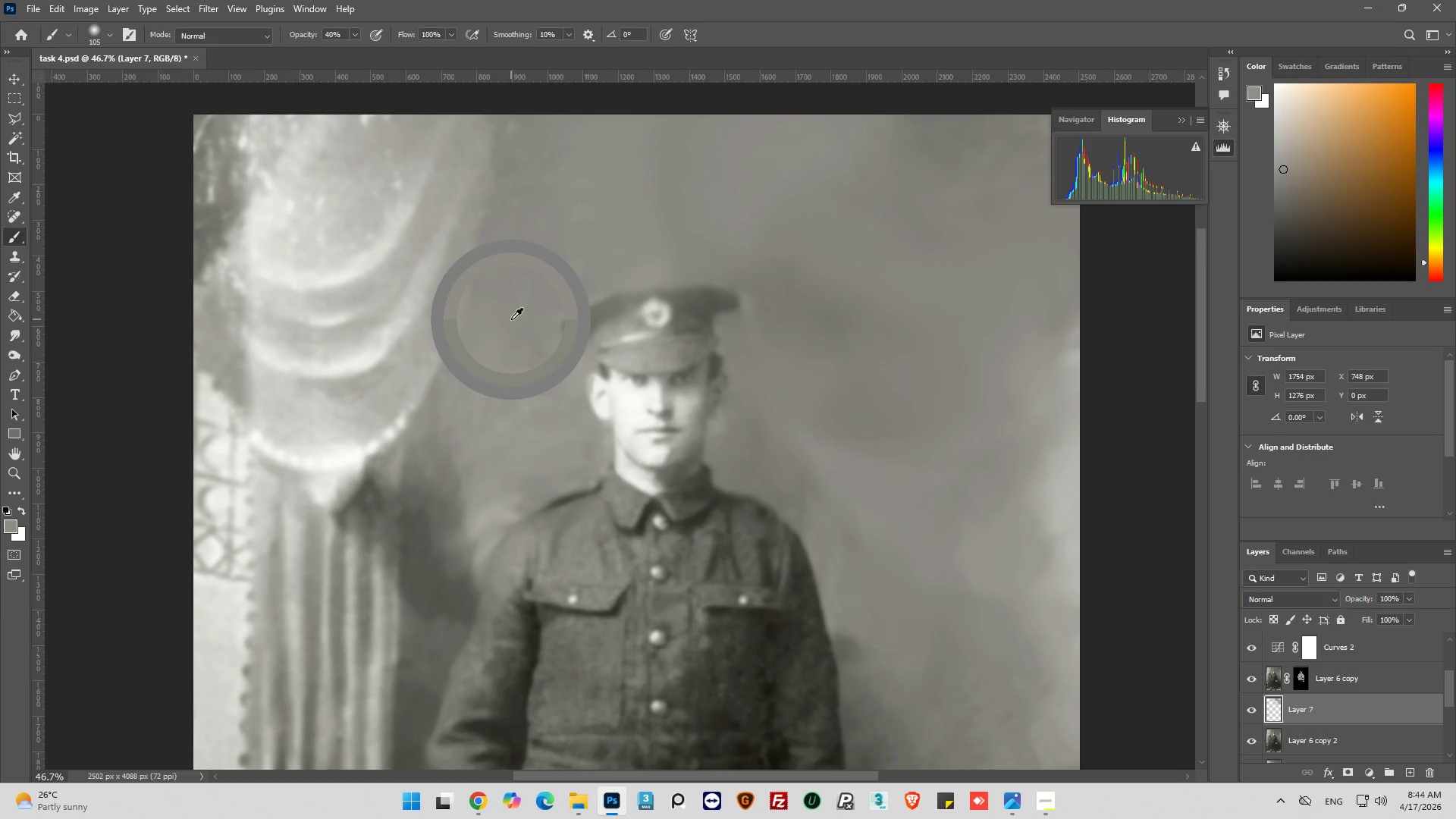 
left_click_drag(start_coordinate=[516, 354], to_coordinate=[478, 510])
 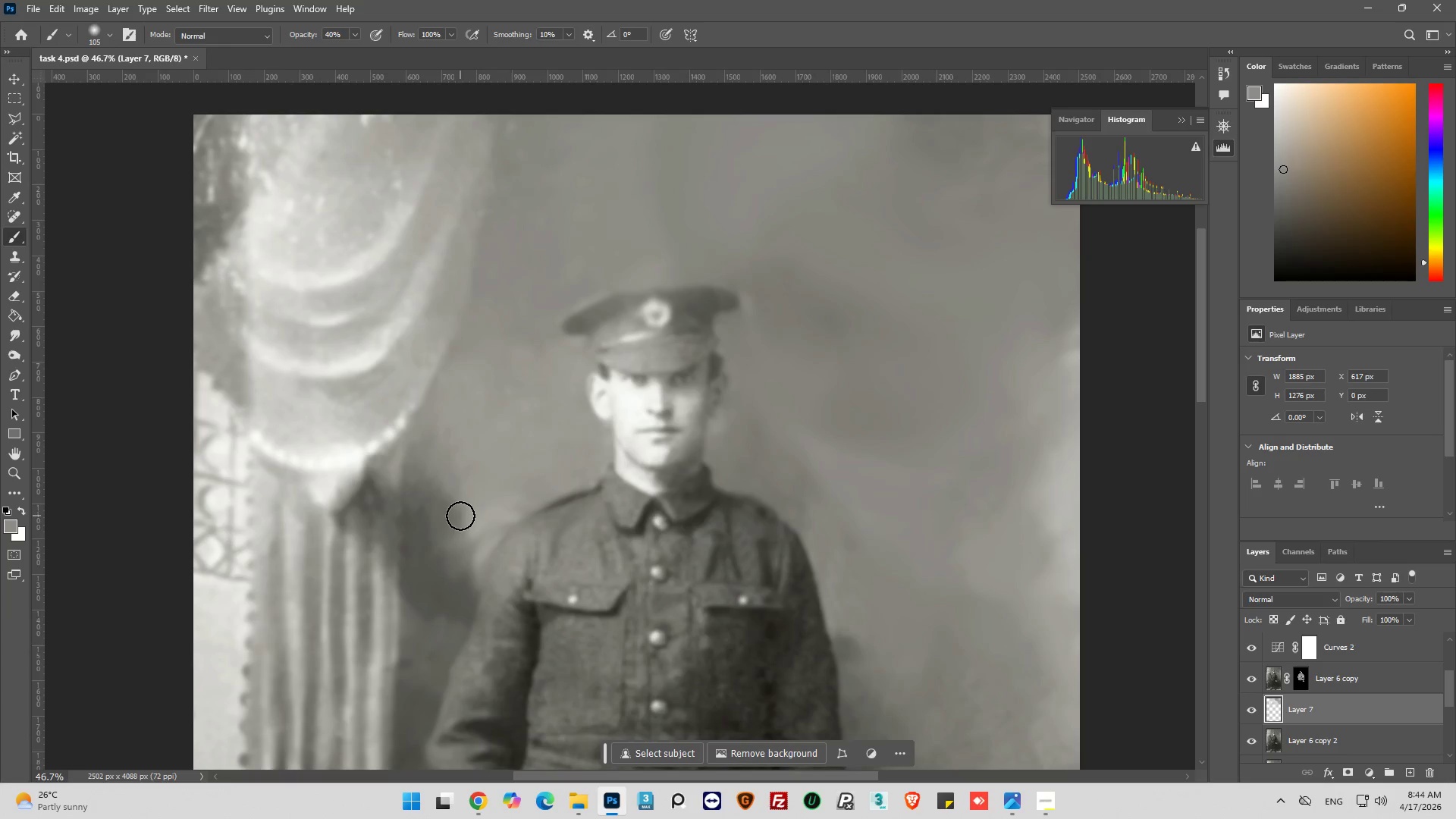 
key(Alt+AltLeft)
 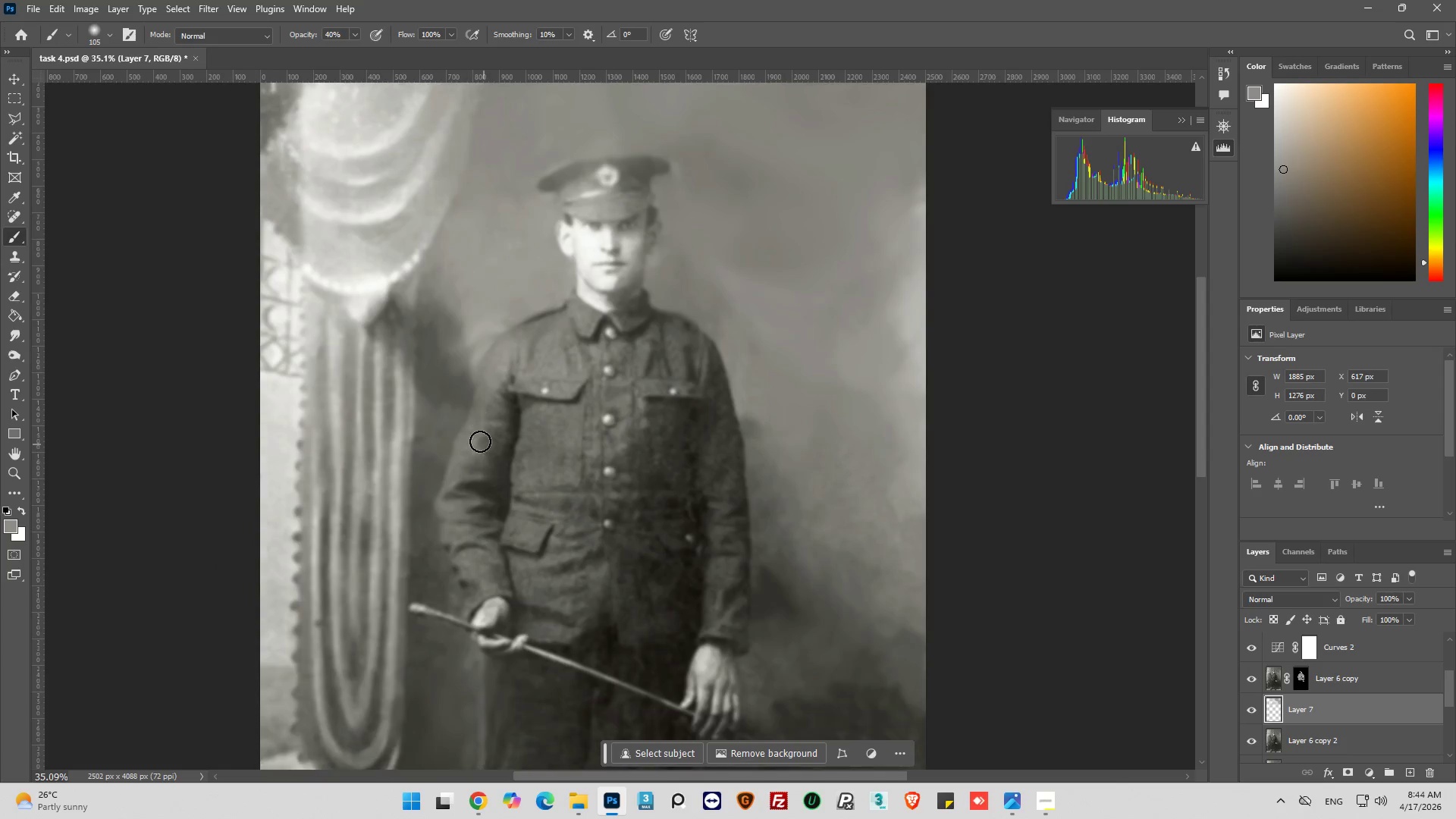 
key(Alt+AltLeft)
 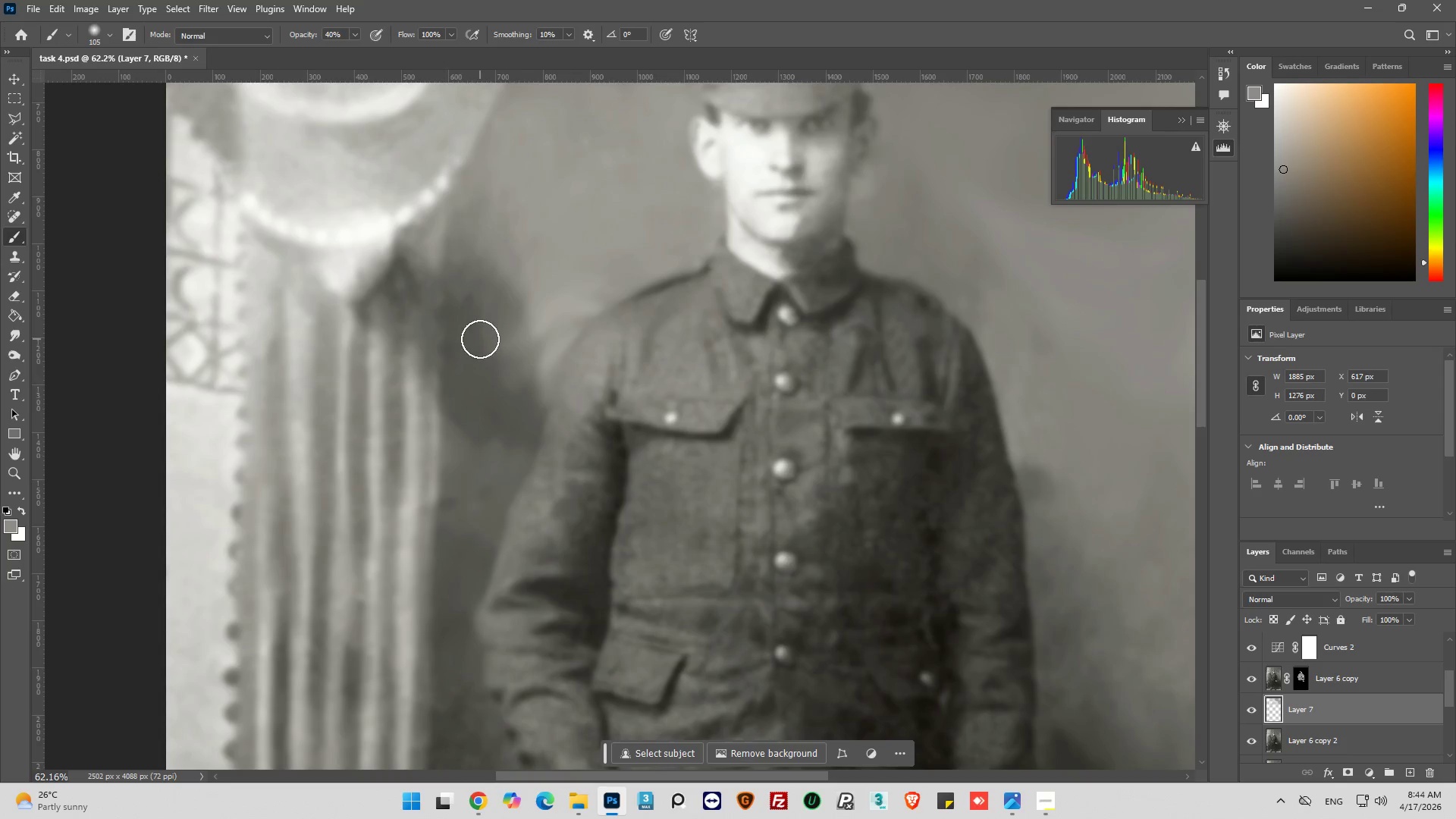 
scroll: coordinate [382, 356], scroll_direction: down, amount: 13.0
 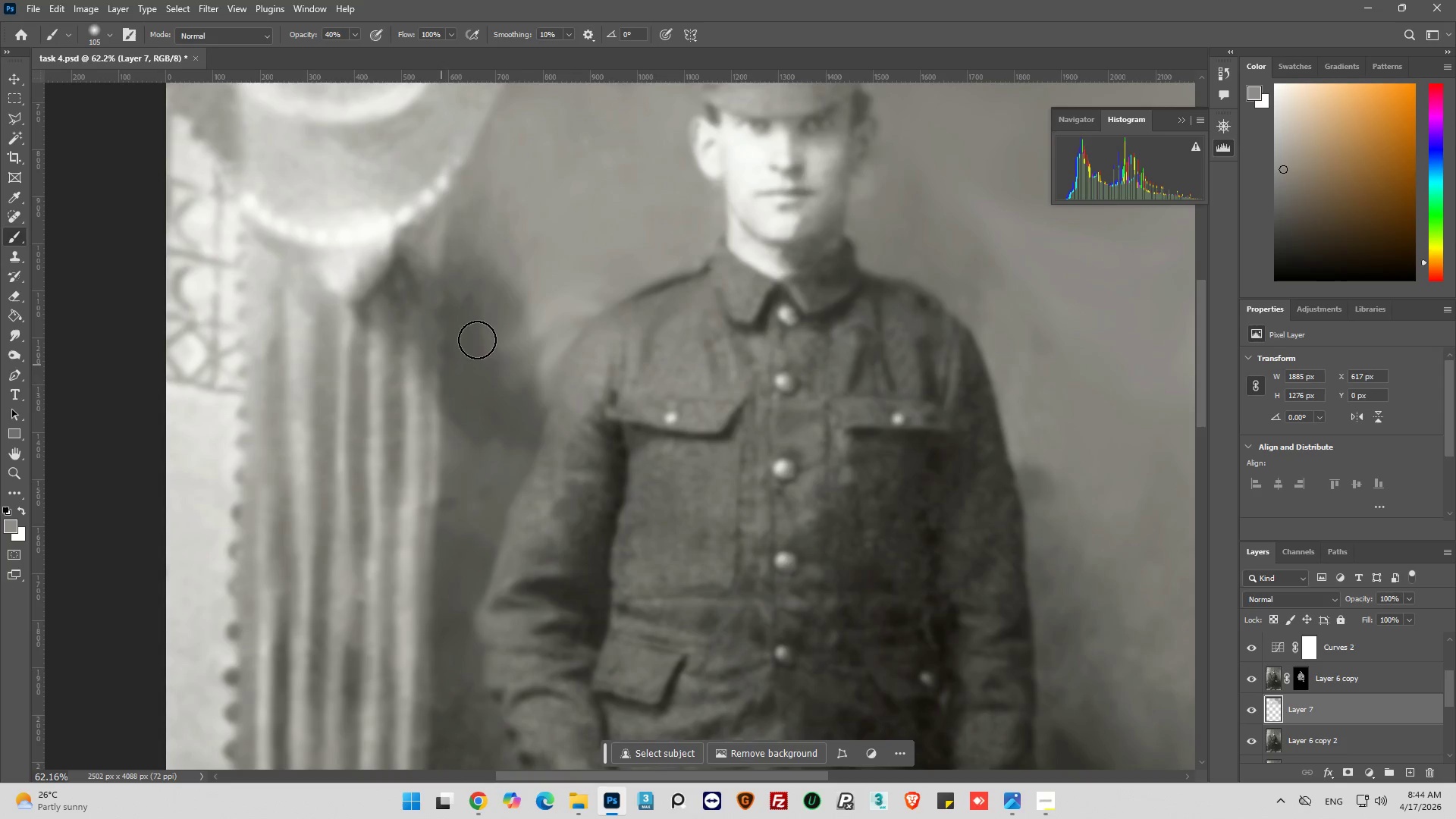 
key(Alt+AltLeft)
 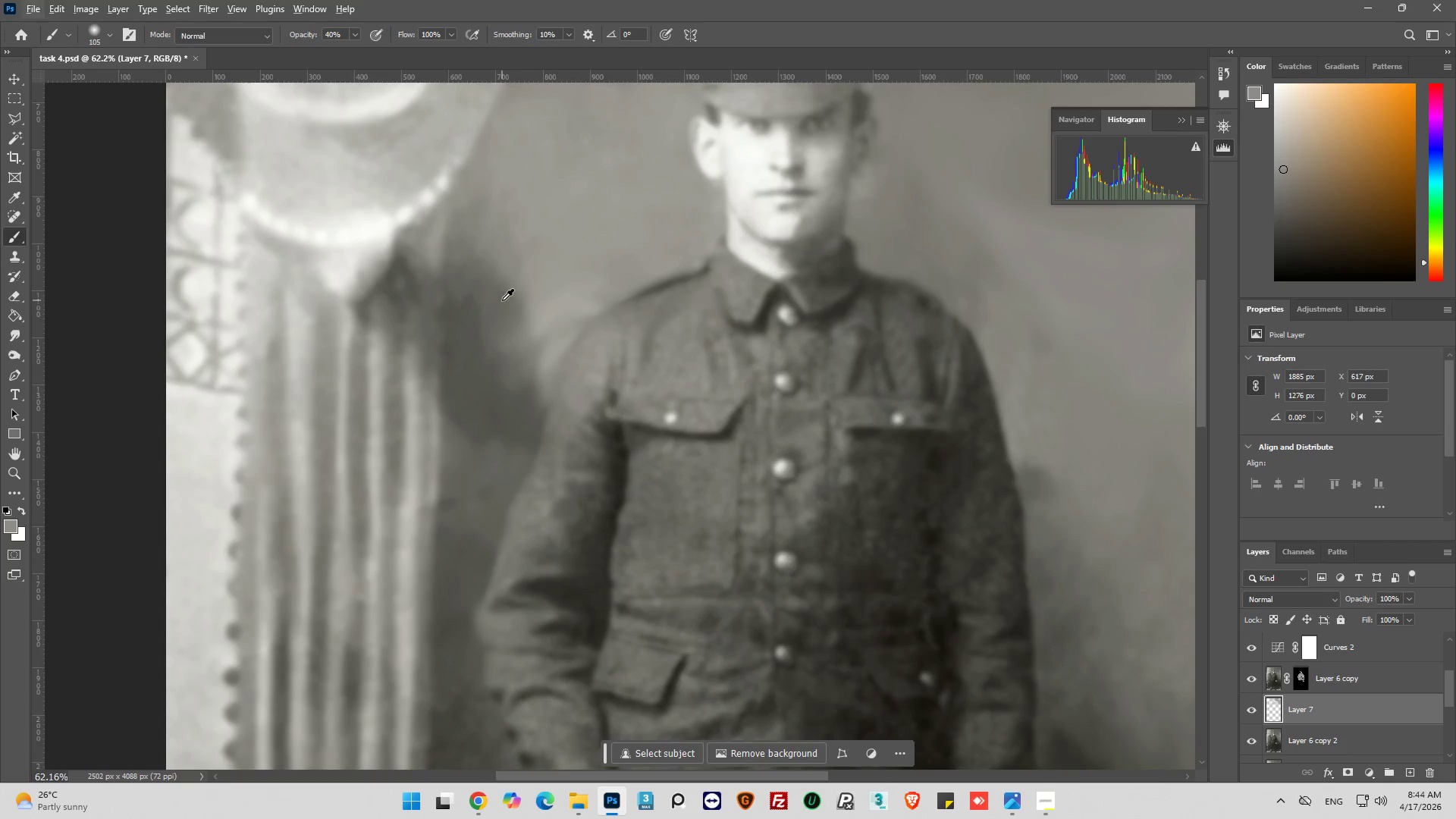 
key(Alt+AltLeft)
 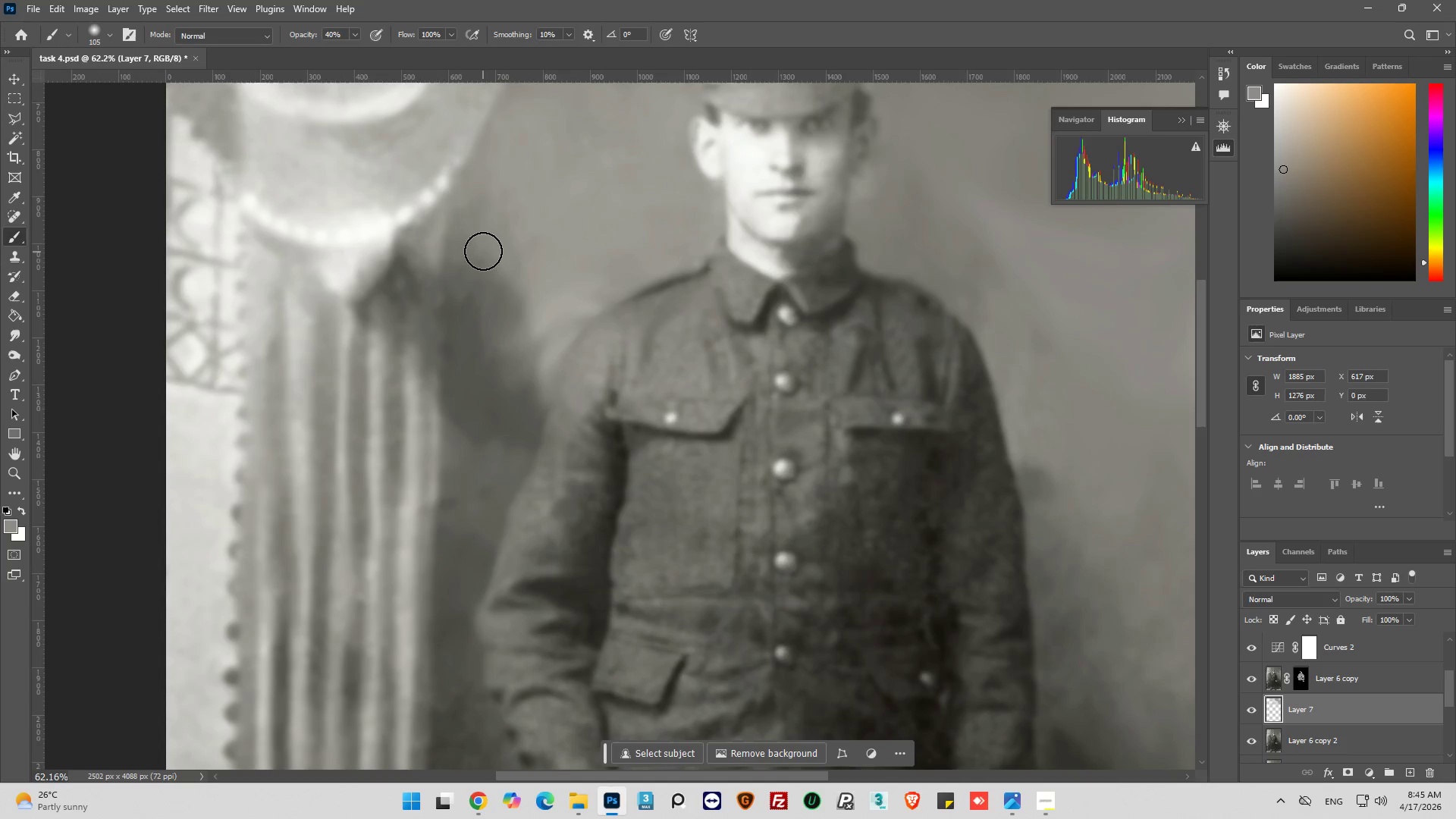 
left_click_drag(start_coordinate=[485, 249], to_coordinate=[518, 325])
 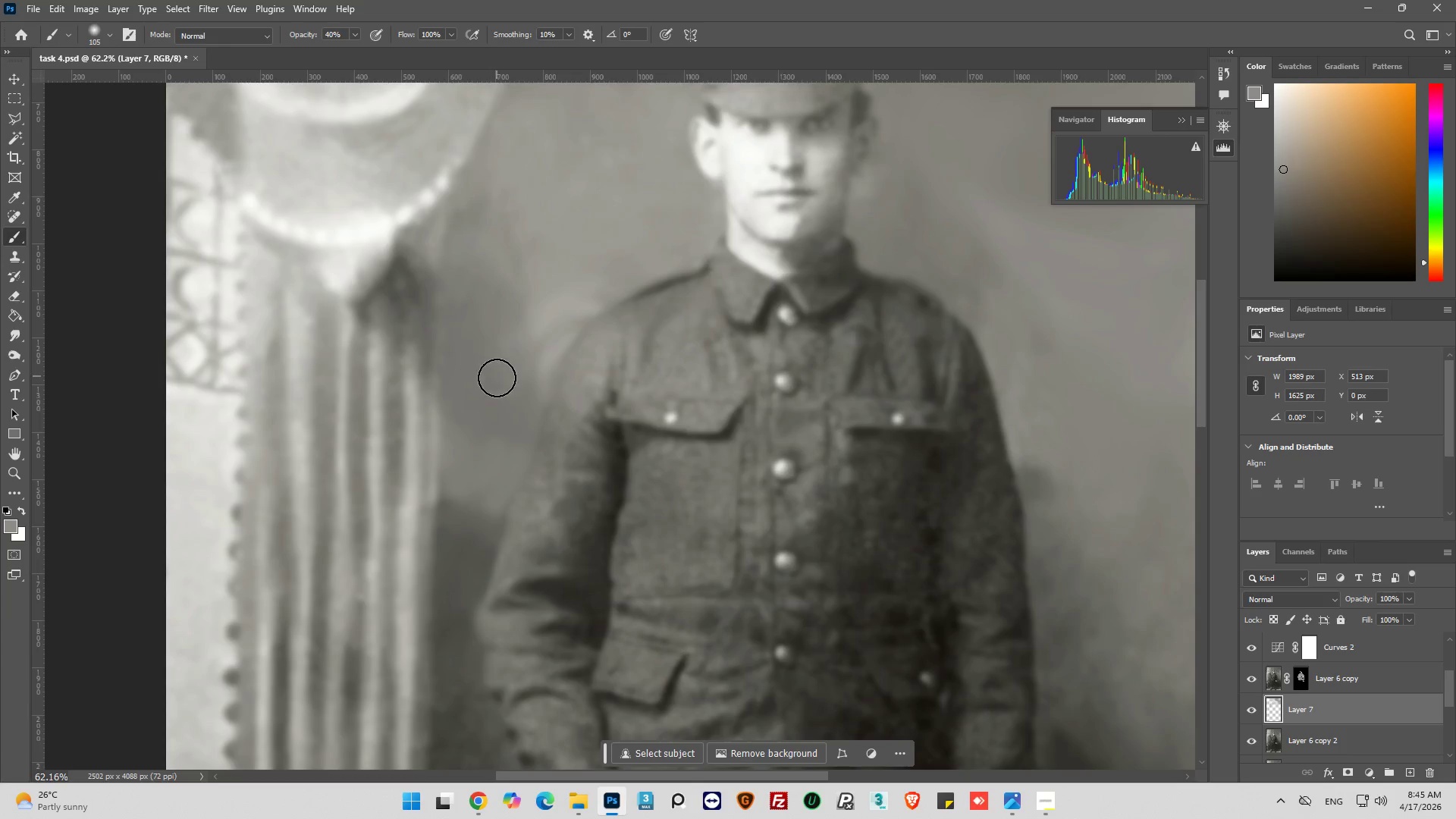 
hold_key(key=AltLeft, duration=0.41)
left_click([498, 387])
 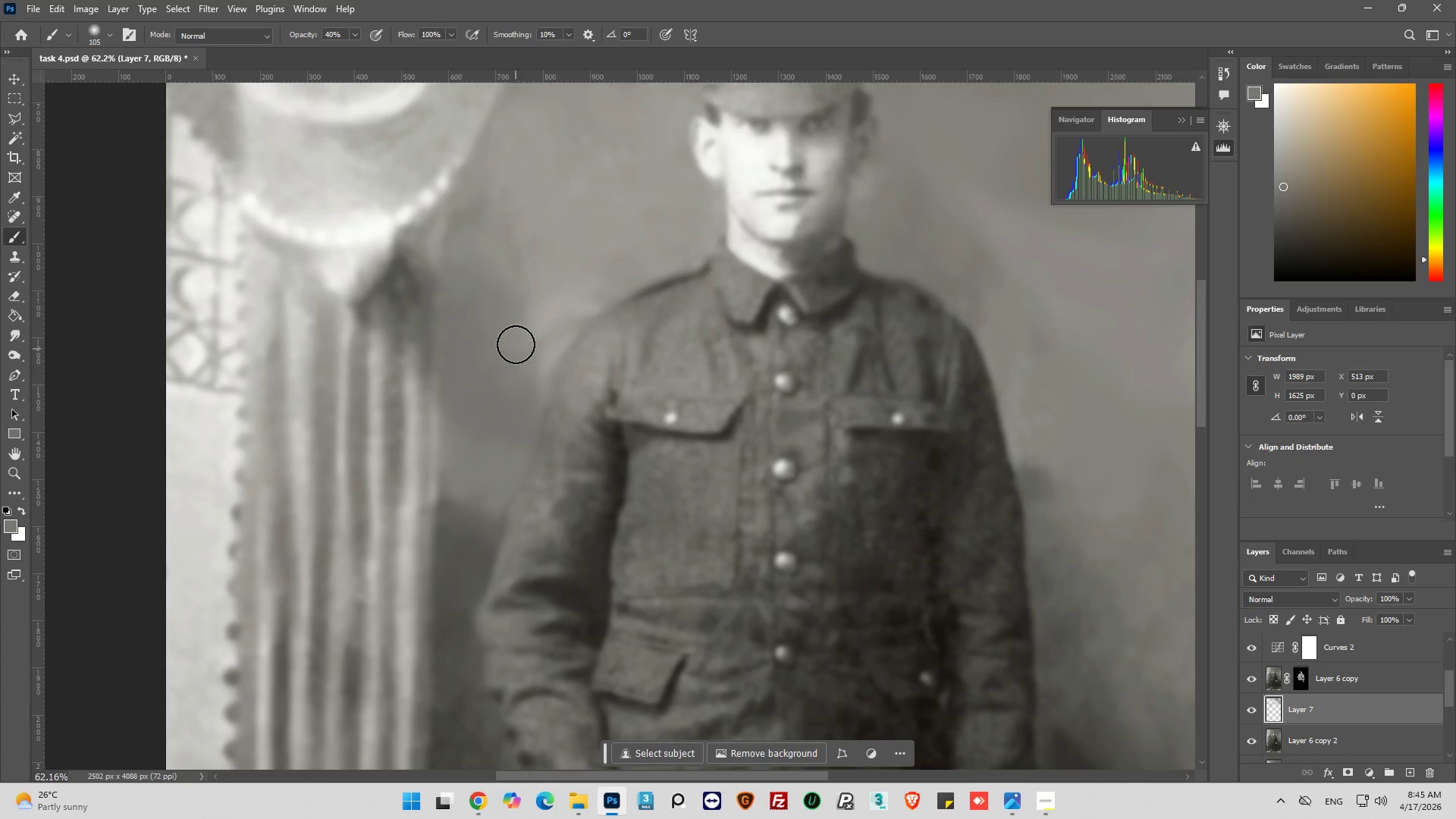 
left_click_drag(start_coordinate=[514, 344], to_coordinate=[535, 291])
 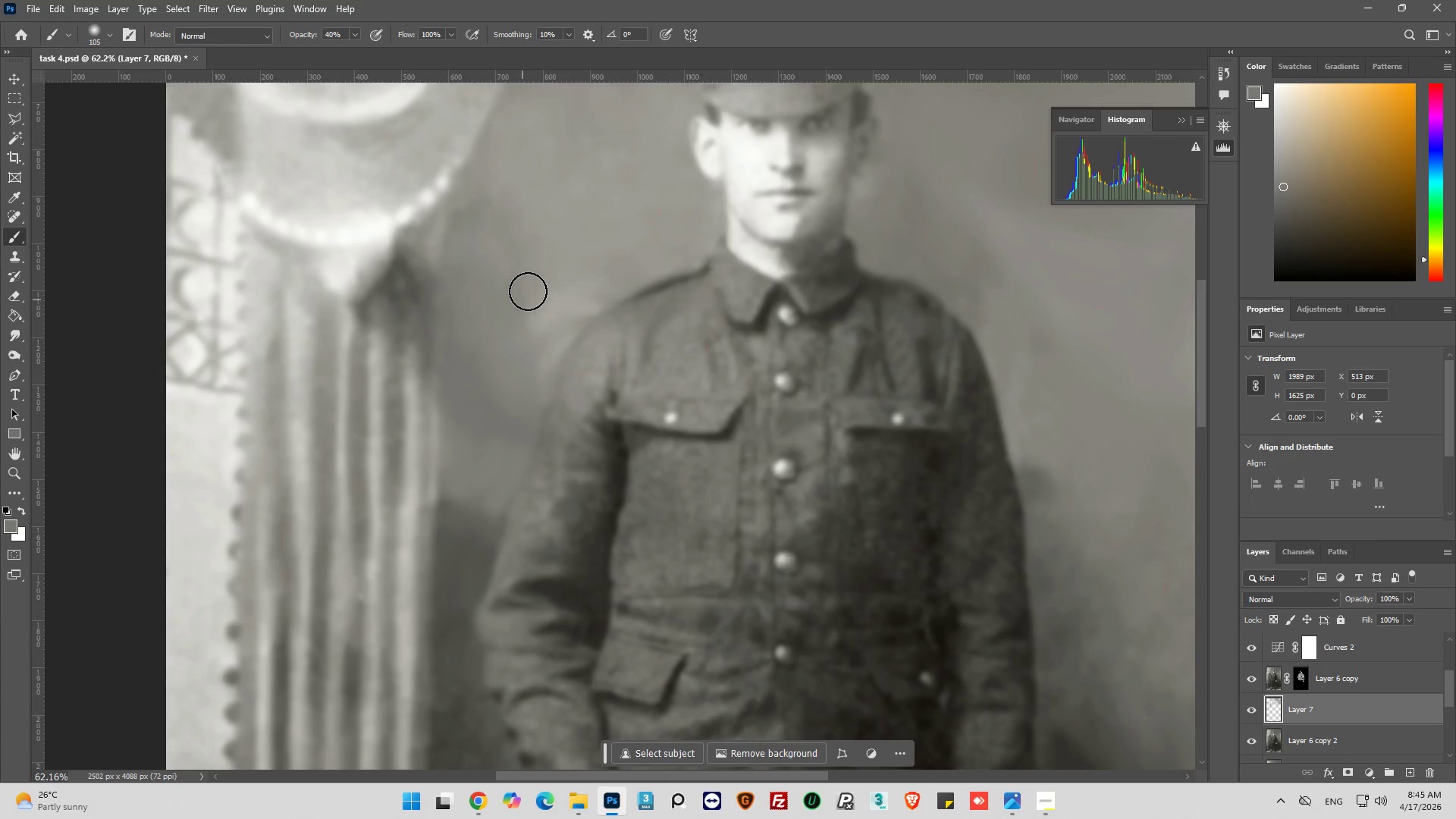 
left_click_drag(start_coordinate=[529, 289], to_coordinate=[538, 325])
 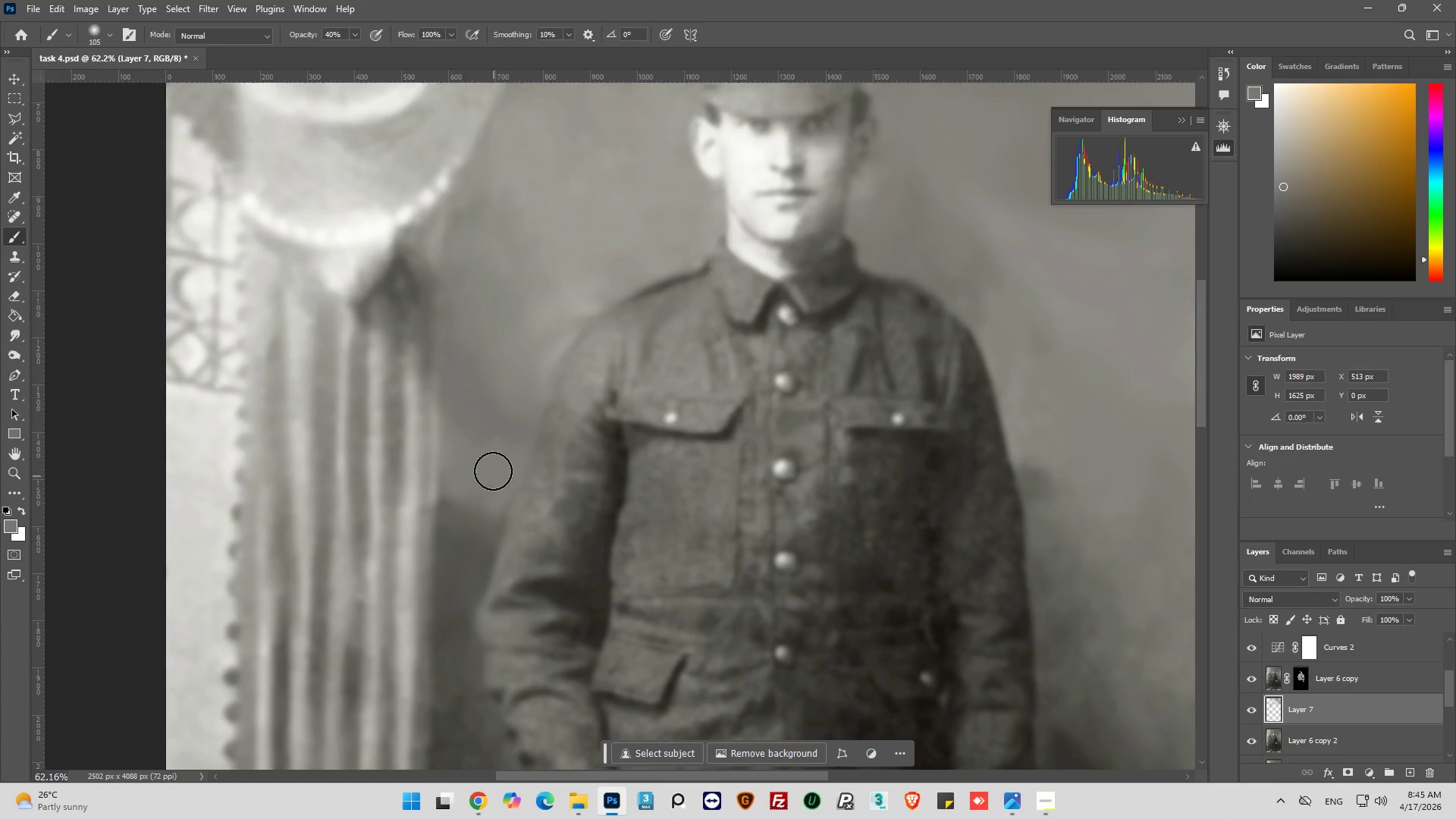 
hold_key(key=AltLeft, duration=0.38)
left_click_drag(start_coordinate=[466, 412], to_coordinate=[466, 416])
 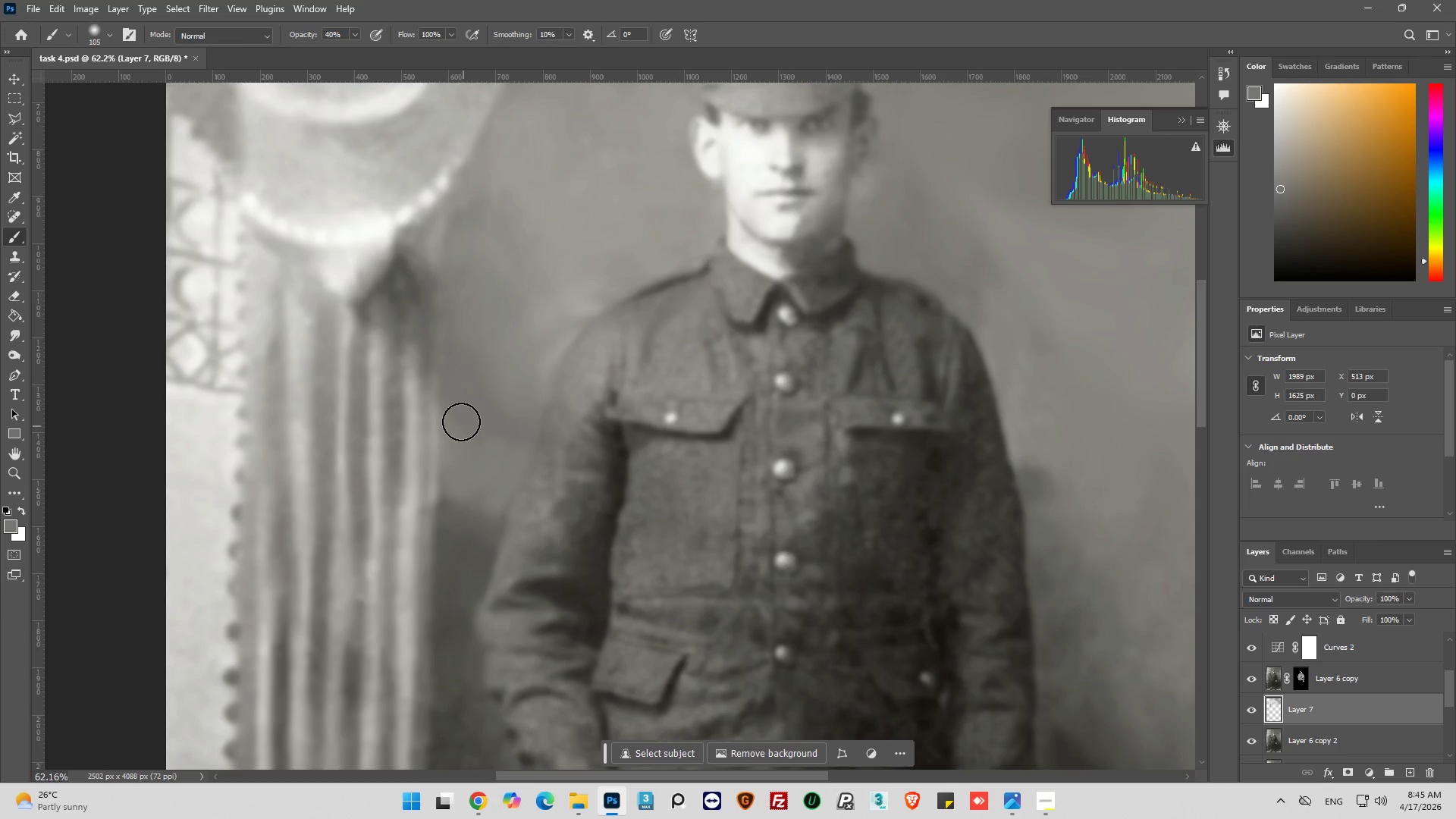 
left_click_drag(start_coordinate=[460, 420], to_coordinate=[511, 453])
 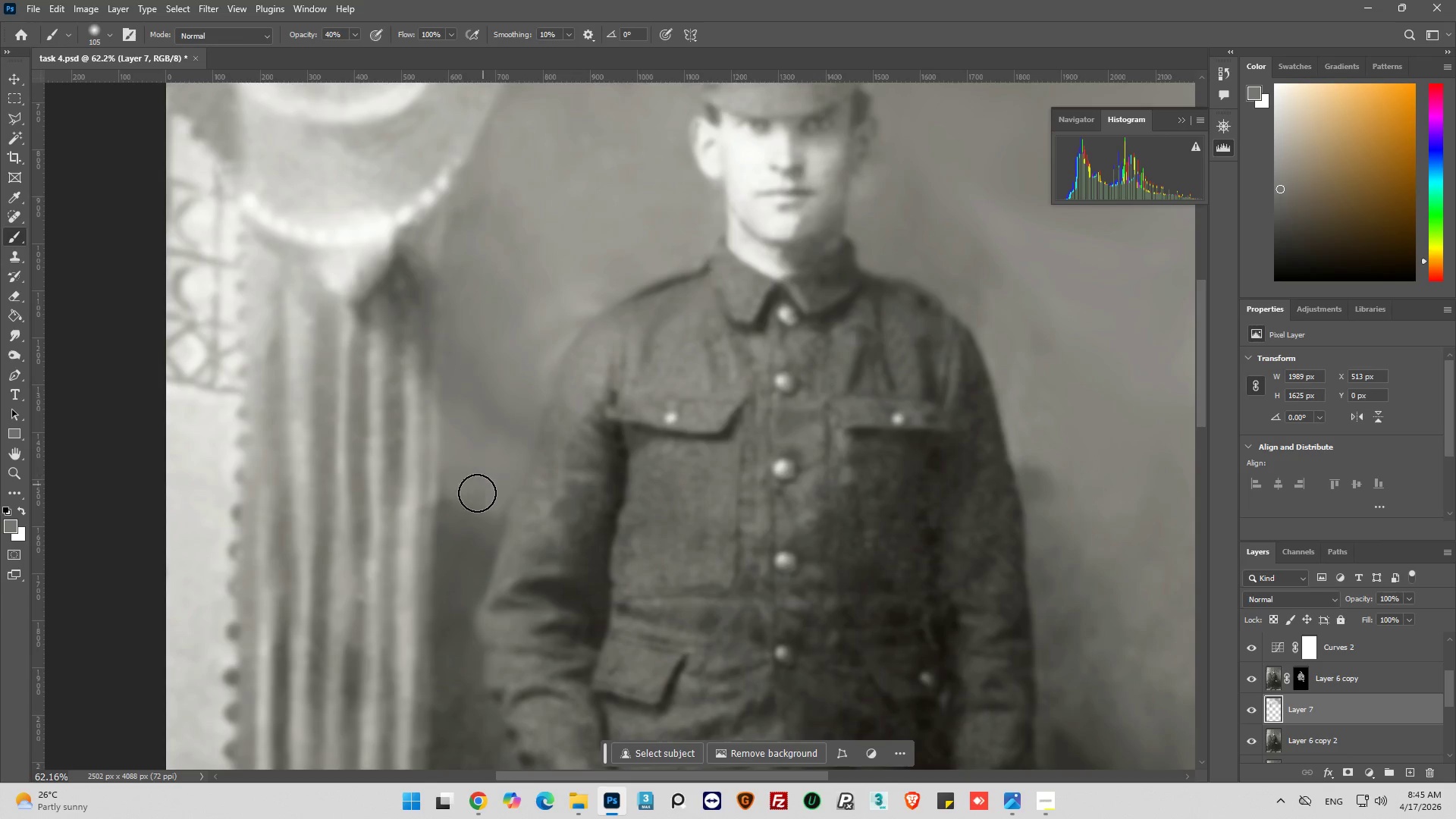 
key(Alt+AltLeft)
 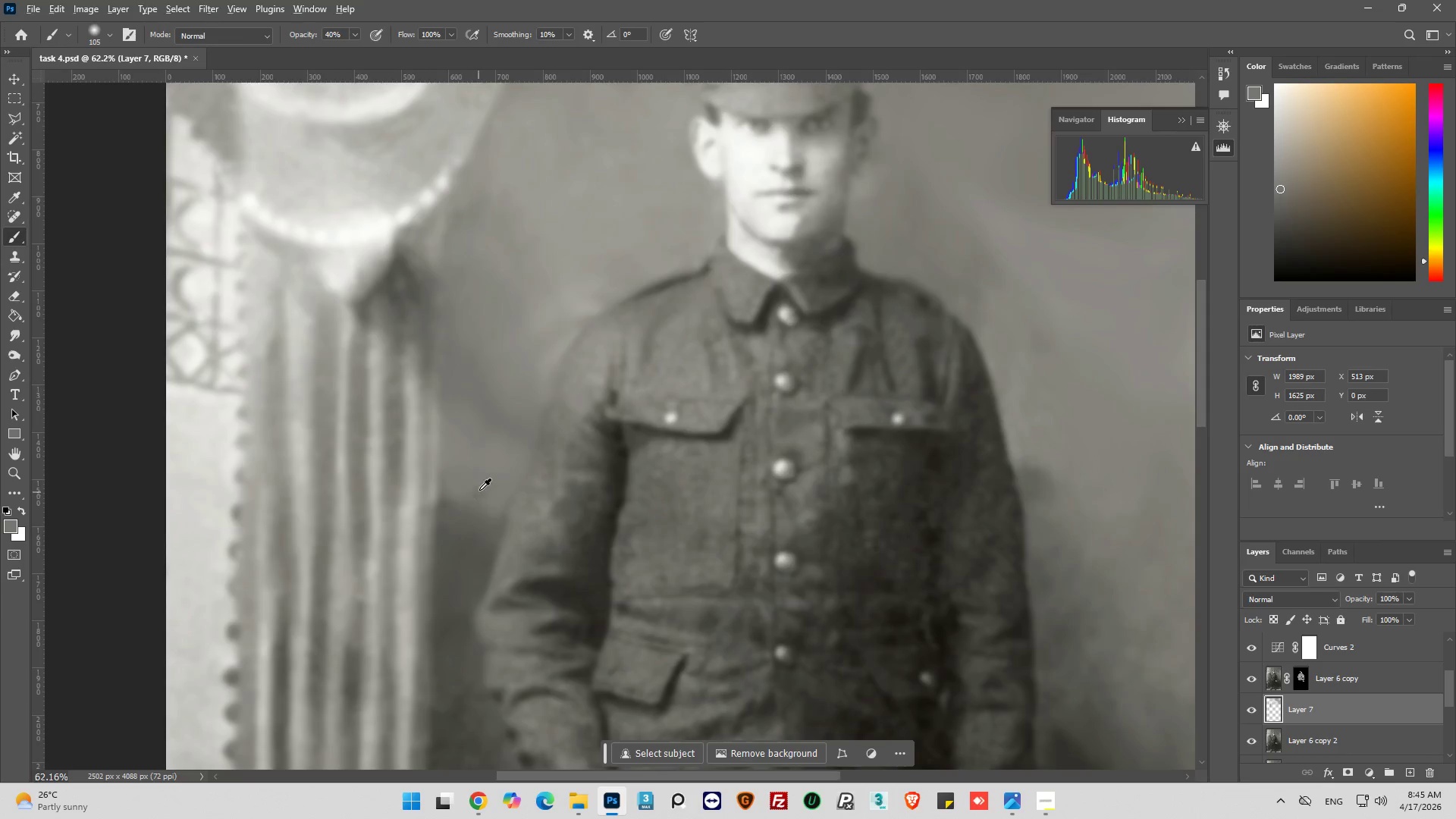 
hold_key(key=AltLeft, duration=0.62)
 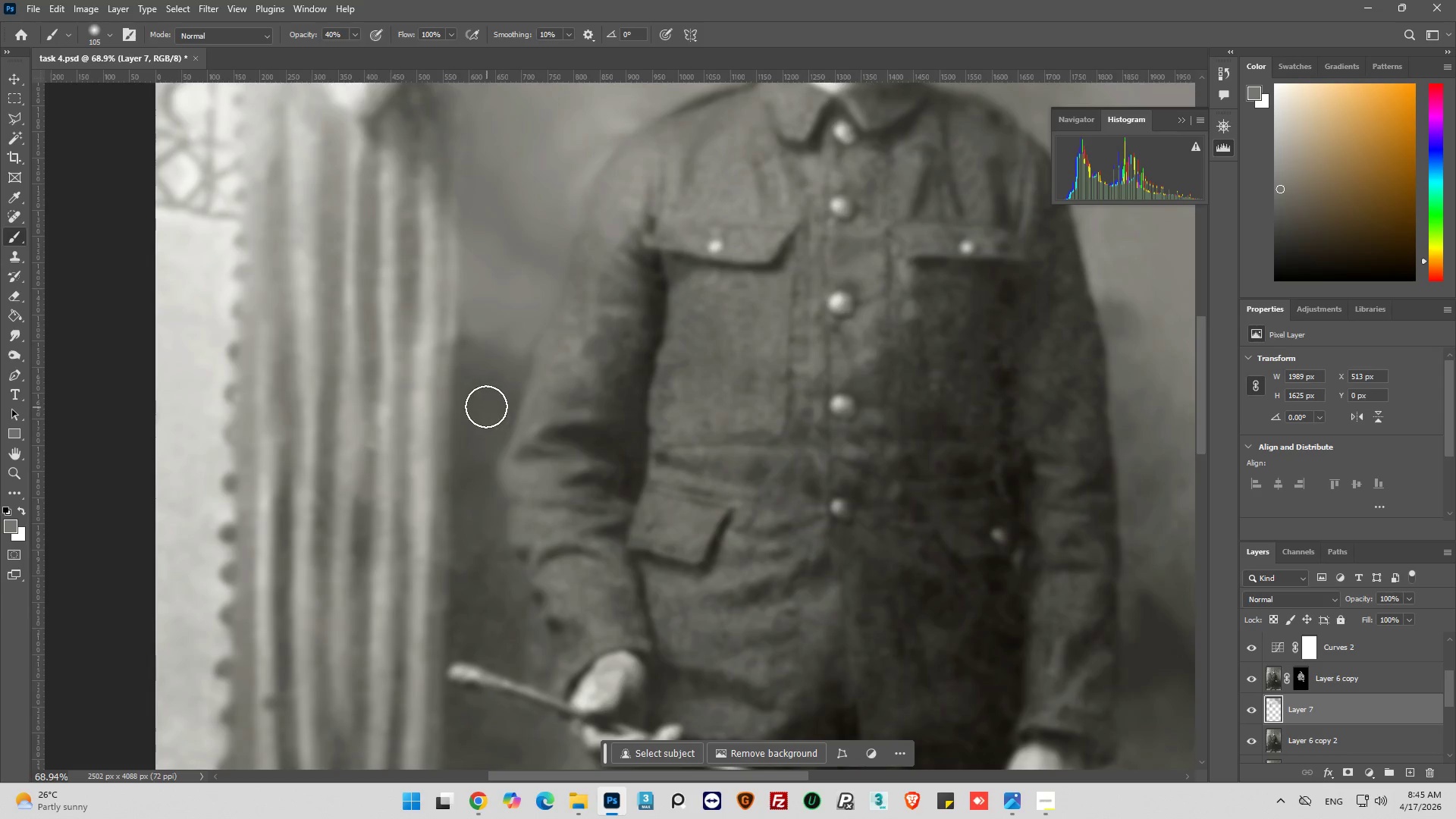 
hold_key(key=AltLeft, duration=0.34)
 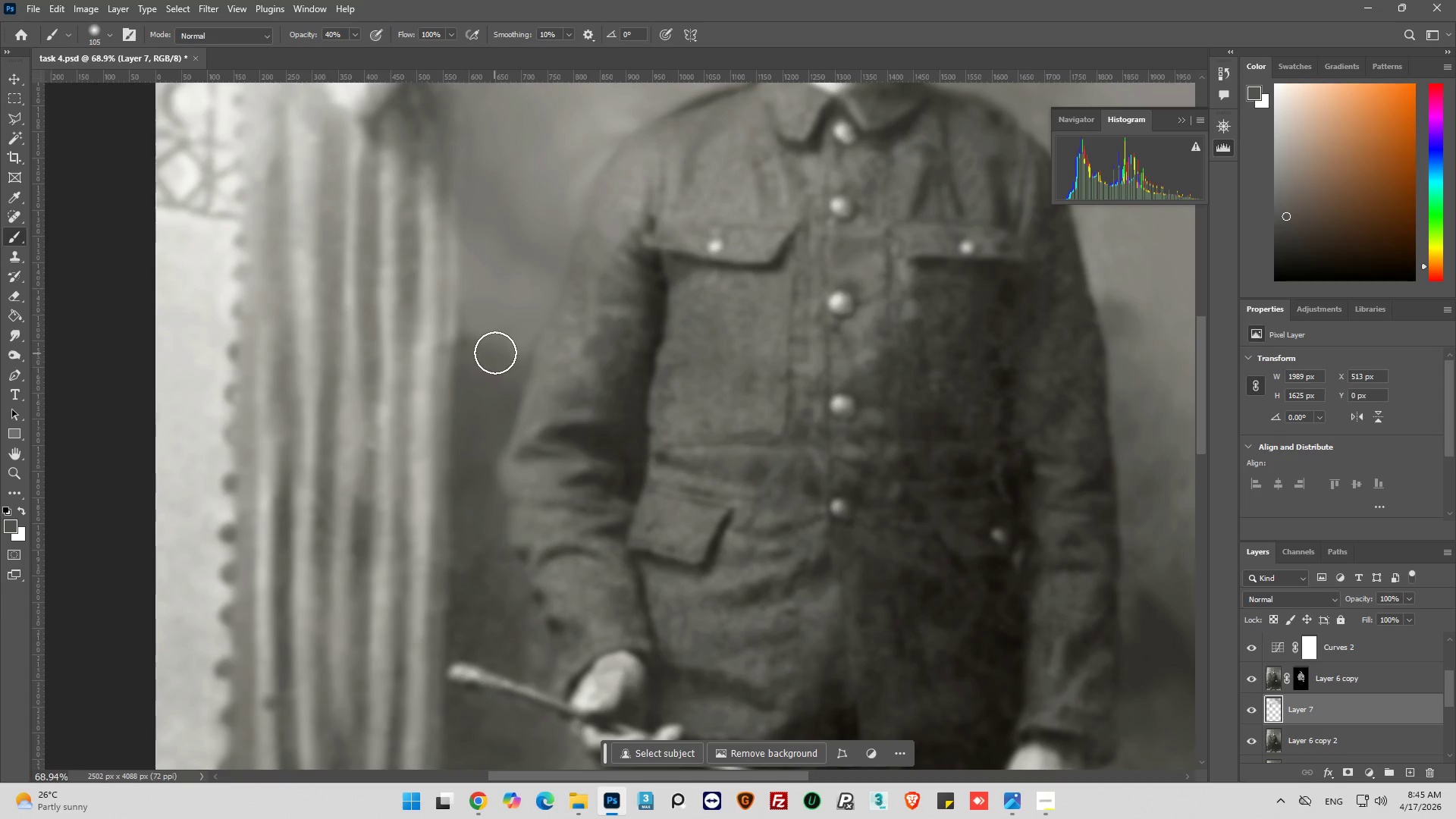 
scroll: coordinate [461, 488], scroll_direction: down, amount: 5.0
 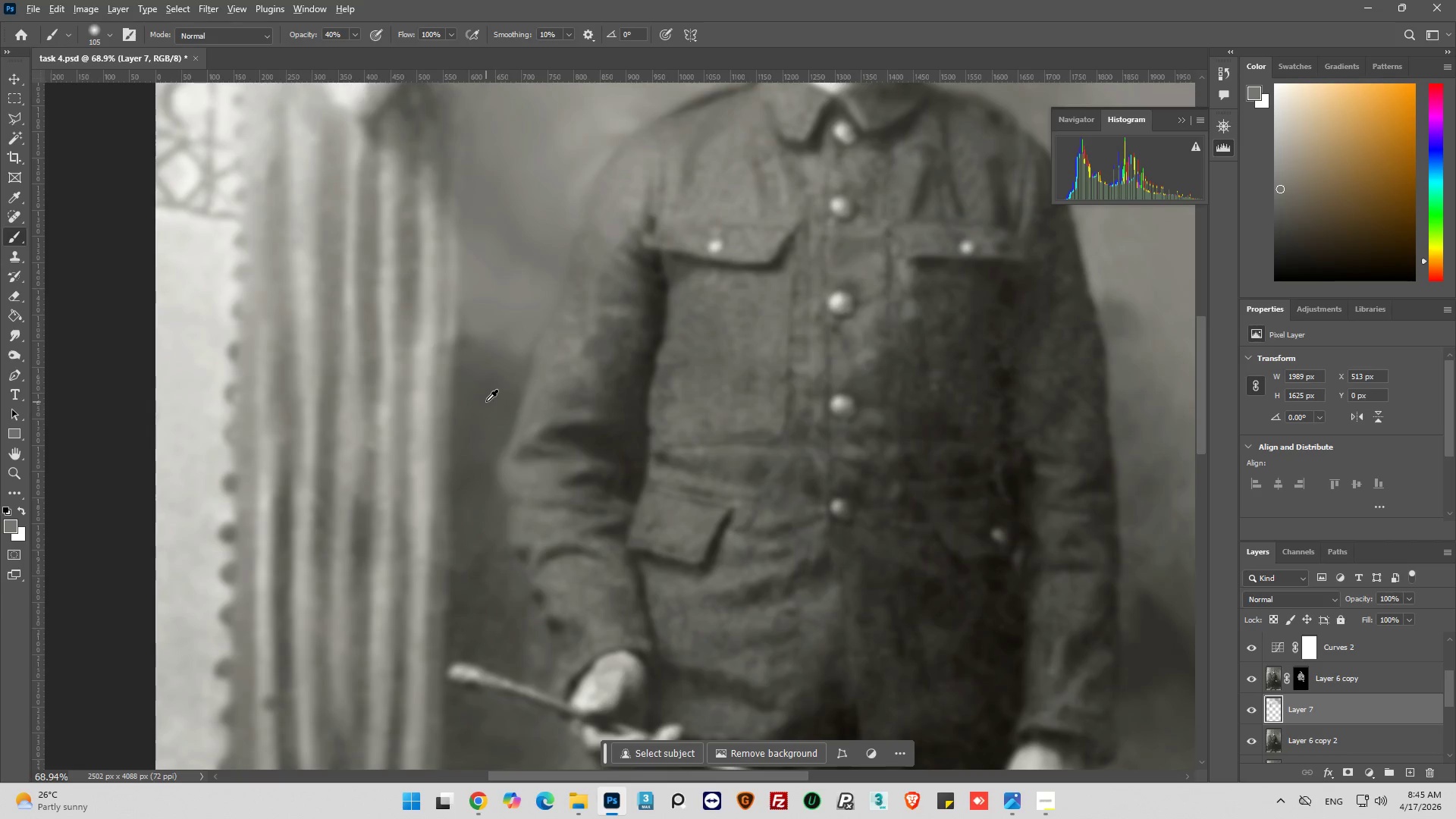 
left_click([486, 401])
 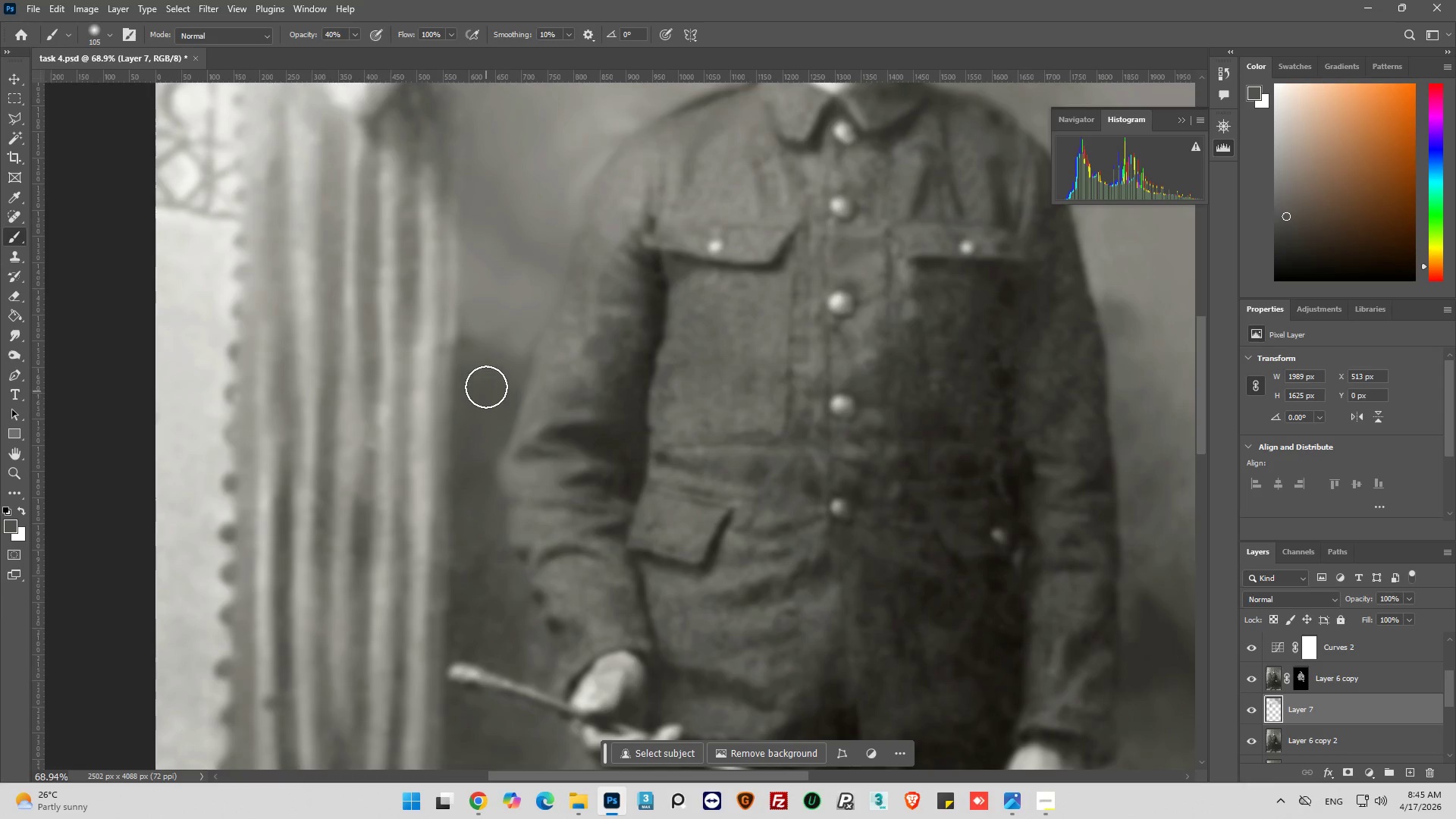 
left_click_drag(start_coordinate=[486, 387], to_coordinate=[475, 315])
 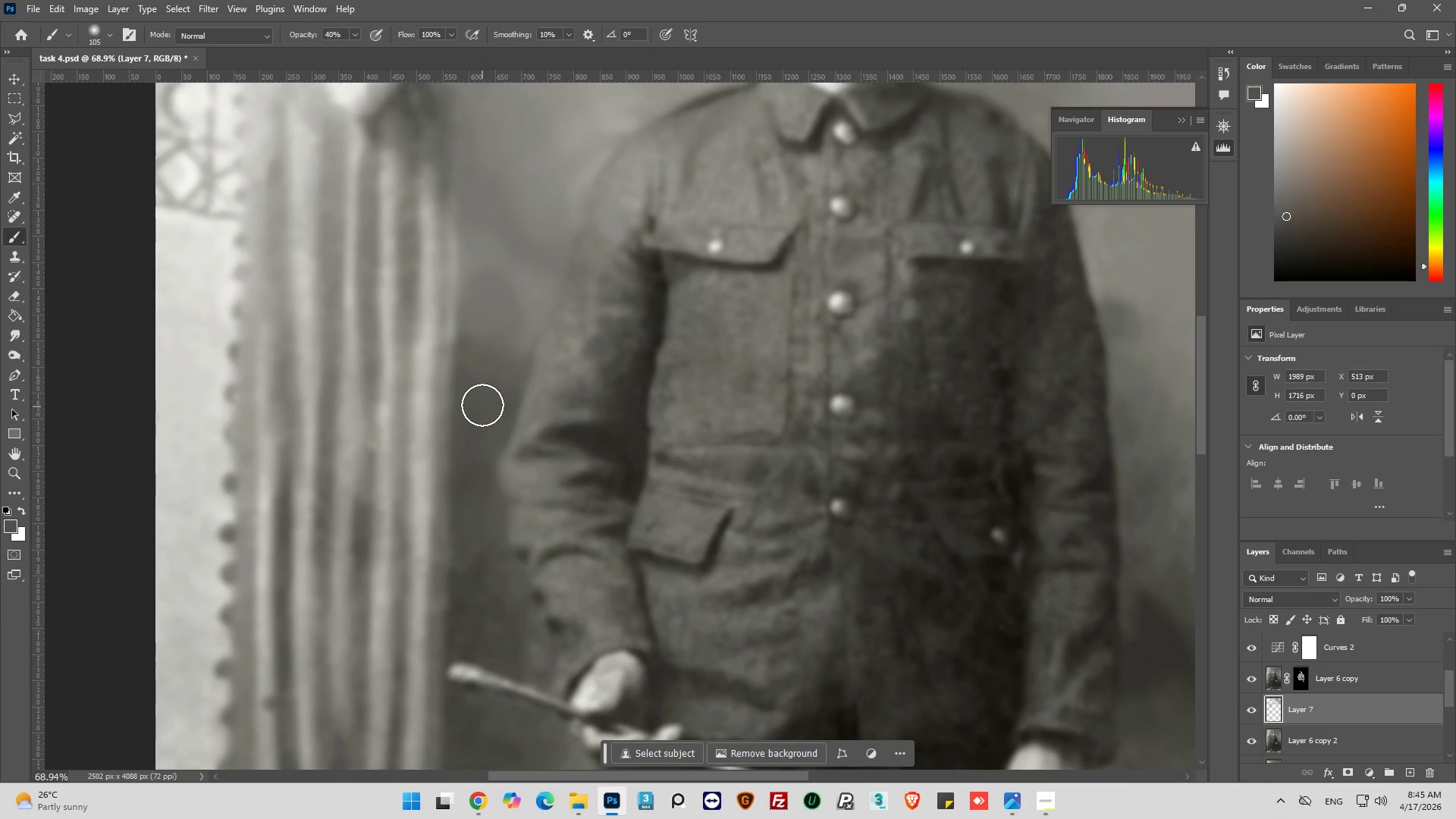 
hold_key(key=AltLeft, duration=0.33)
left_click_drag(start_coordinate=[469, 420], to_coordinate=[475, 386])
 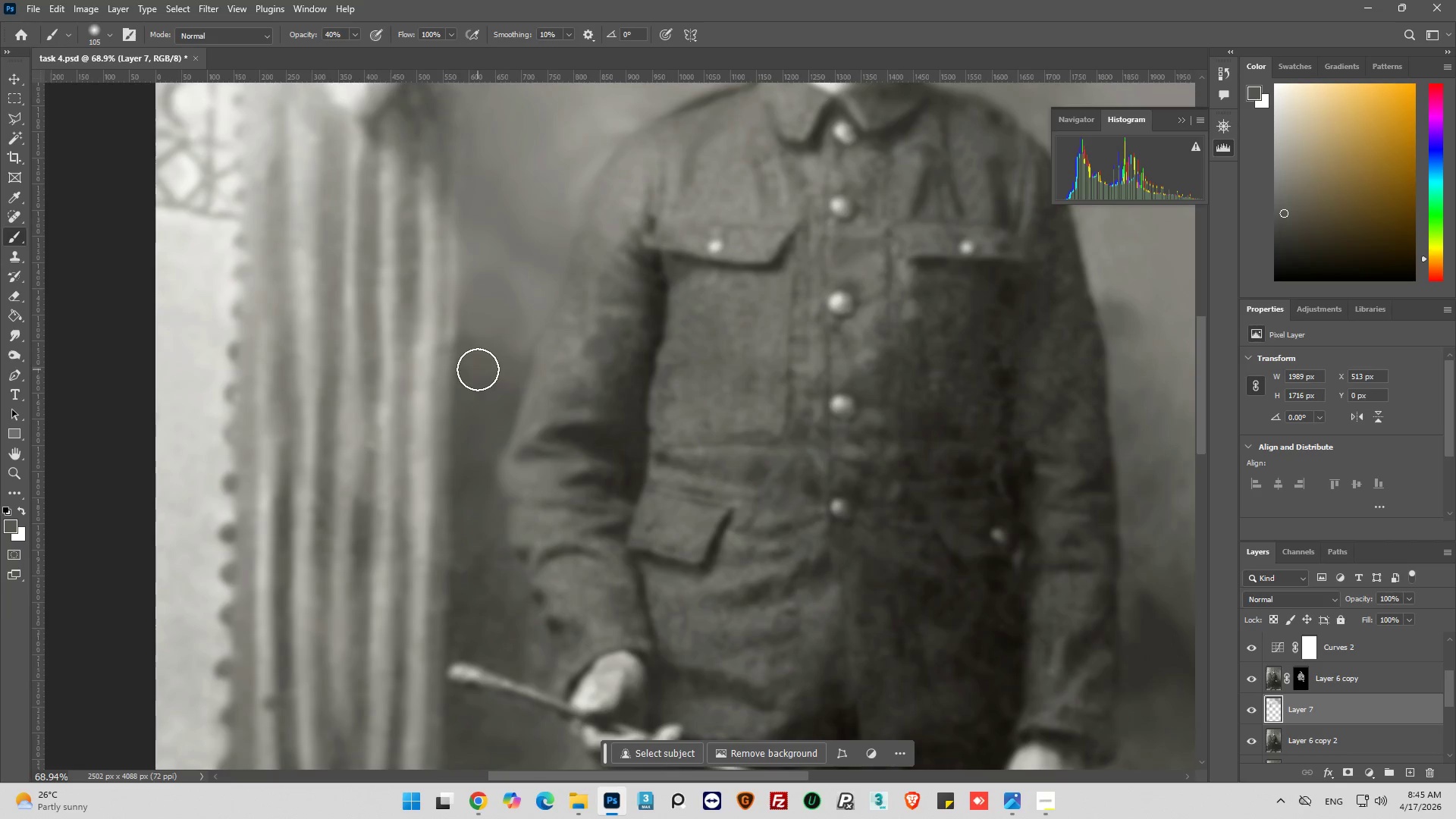 
left_click_drag(start_coordinate=[478, 369], to_coordinate=[478, 288])
 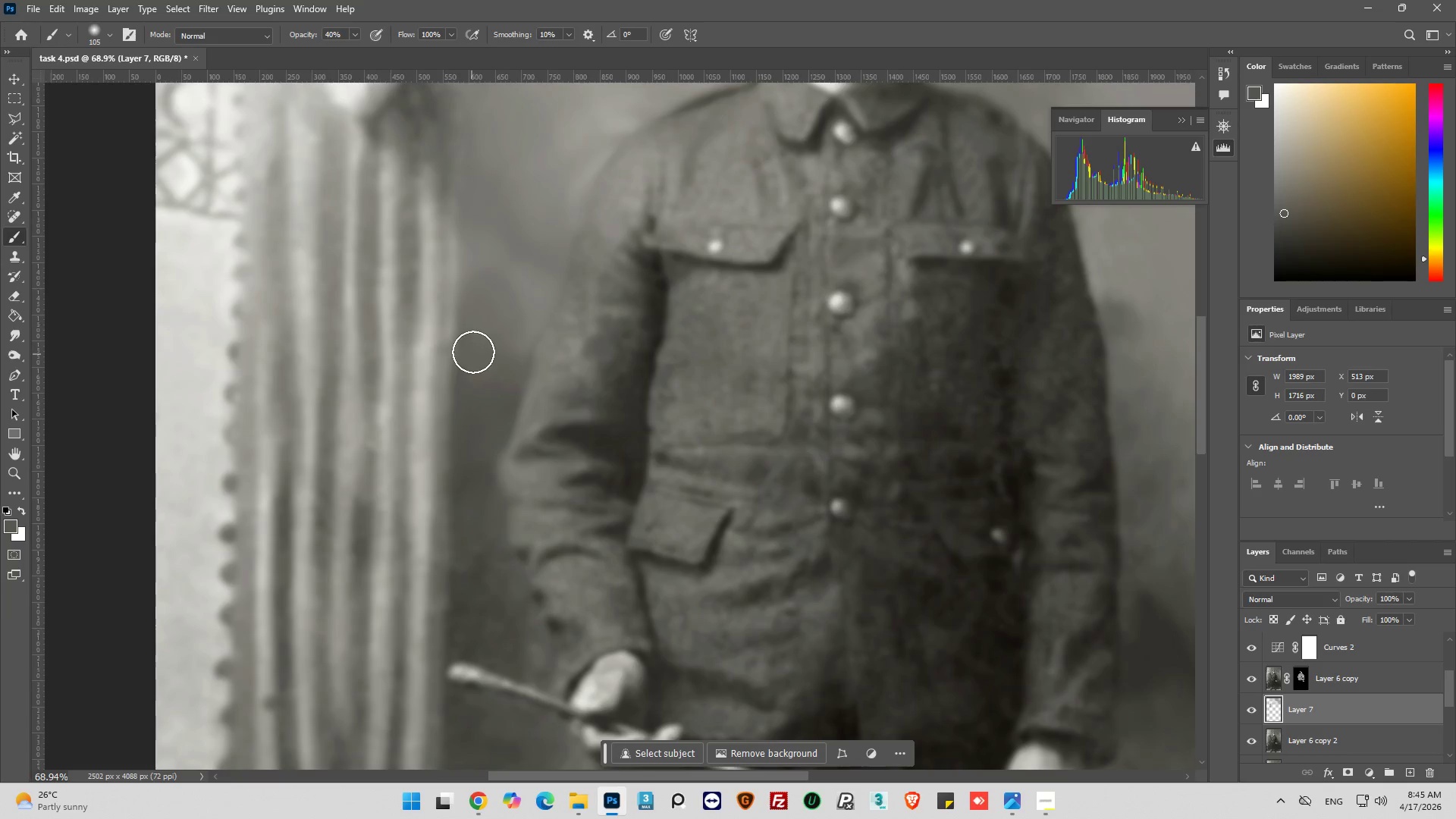 
left_click_drag(start_coordinate=[475, 350], to_coordinate=[489, 299])
 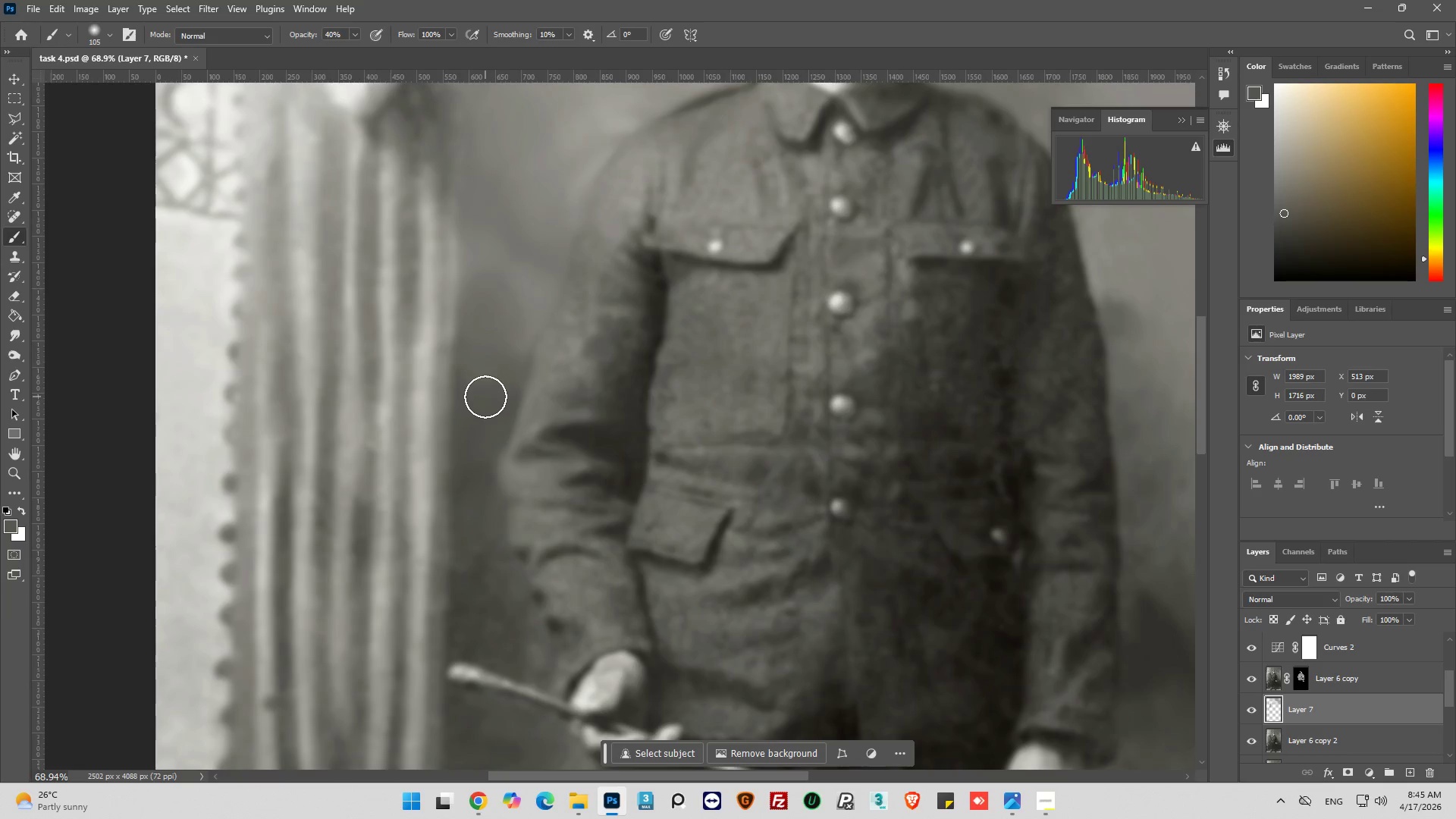 
left_click_drag(start_coordinate=[485, 397], to_coordinate=[492, 201])
 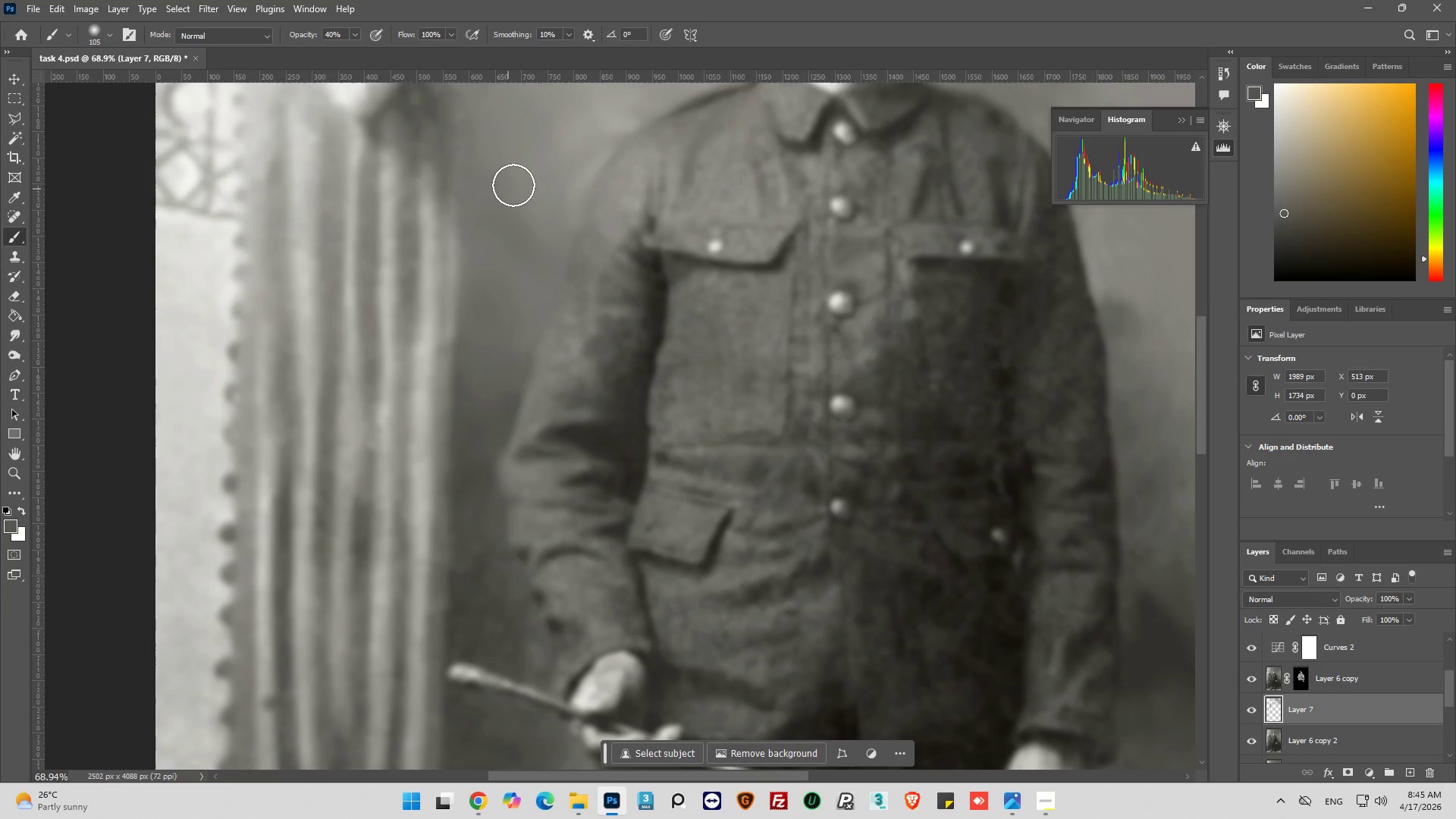 
hold_key(key=AltLeft, duration=0.41)
 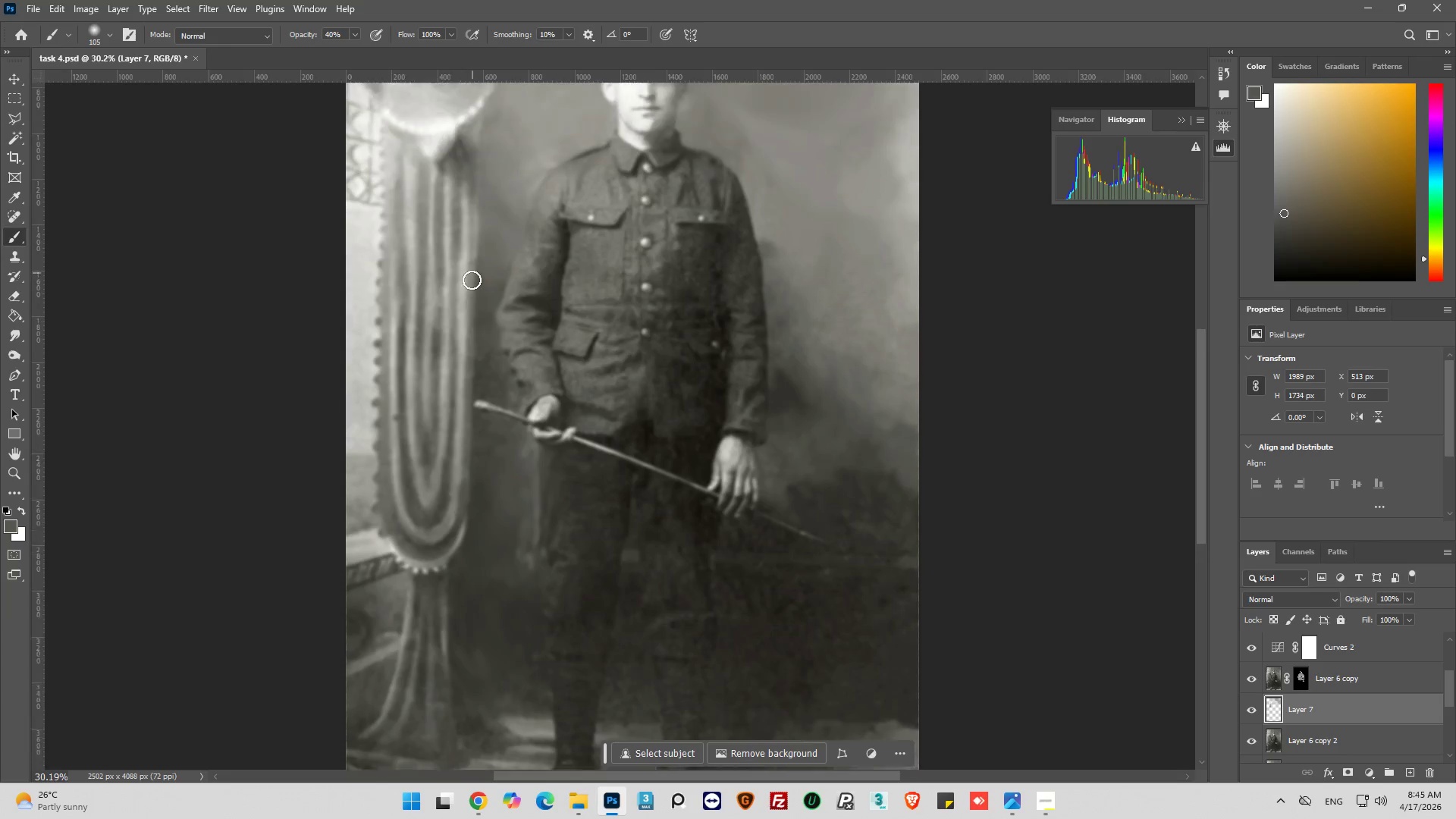 
key(Alt+AltLeft)
 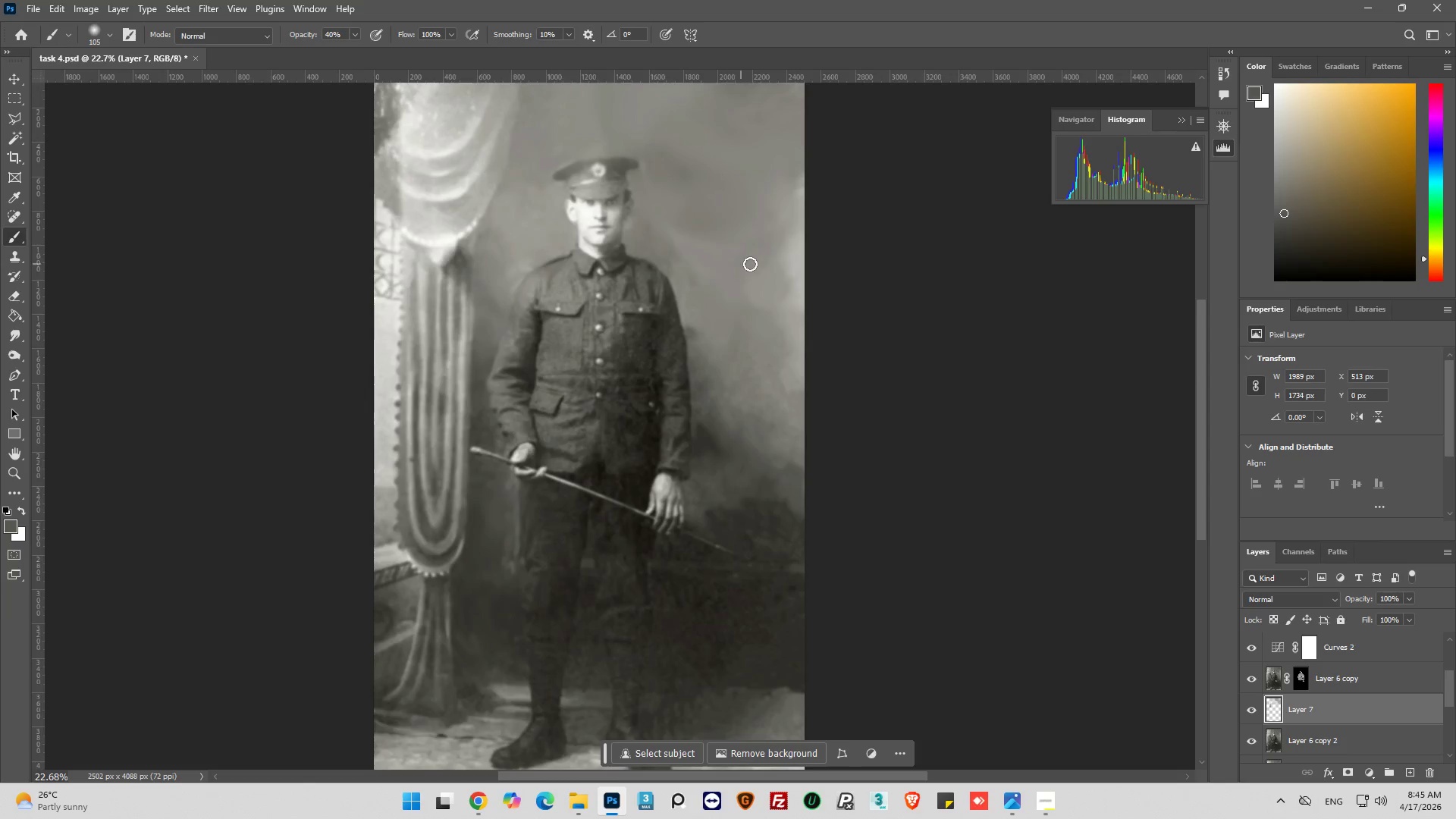 
hold_key(key=AltLeft, duration=0.38)
 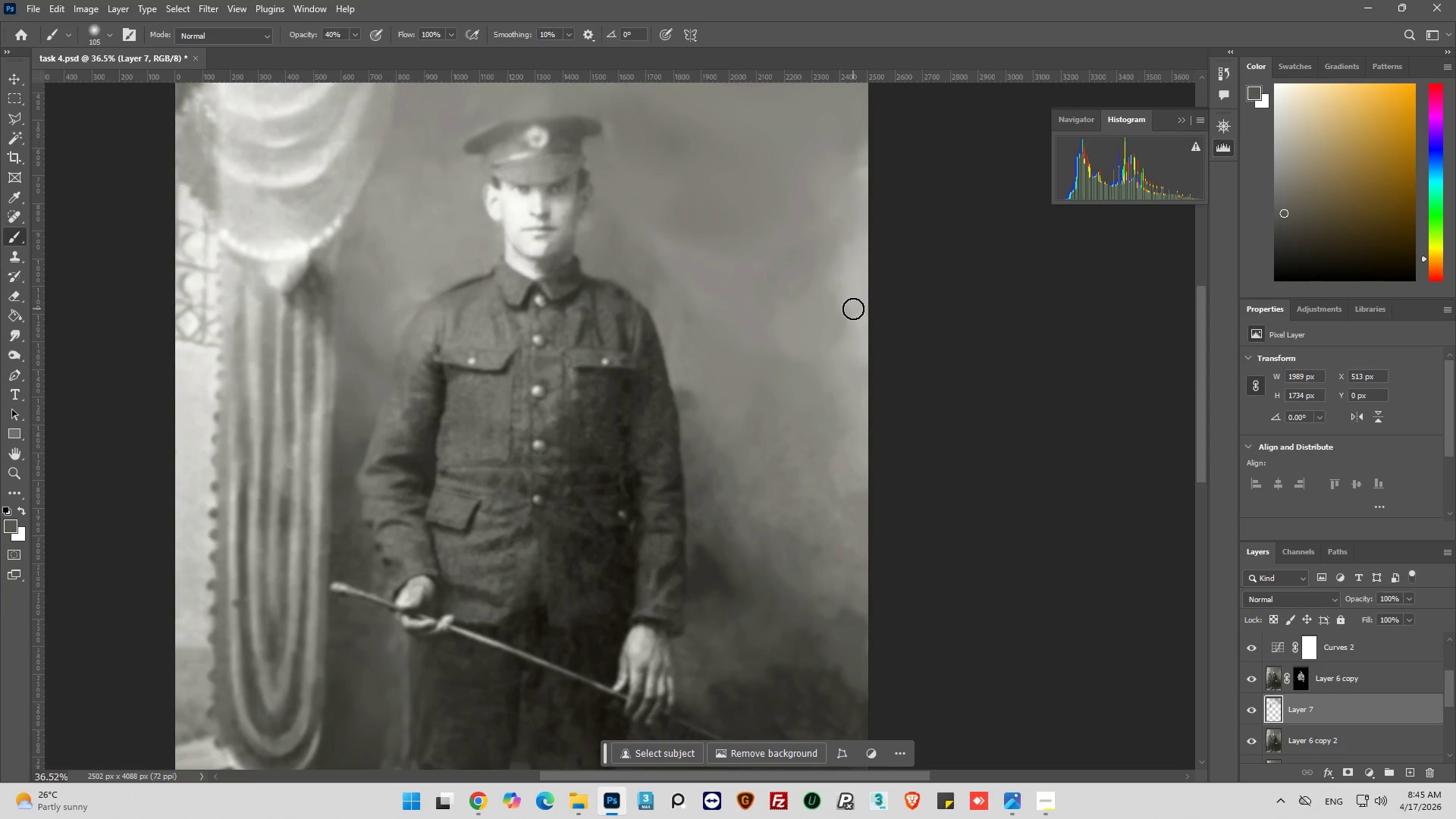 
hold_key(key=AltLeft, duration=0.39)
 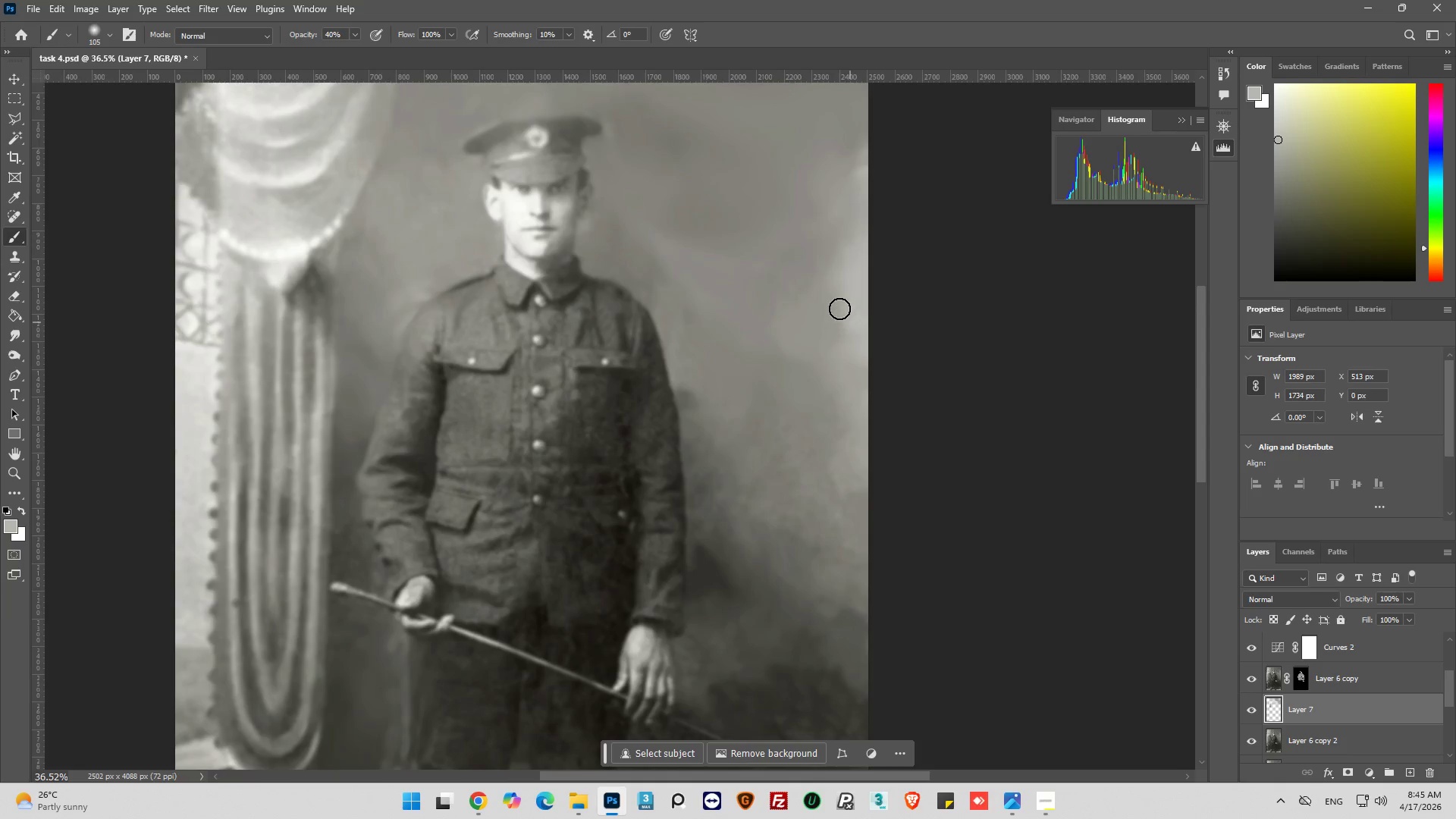 
scroll: coordinate [856, 306], scroll_direction: up, amount: 1.0
 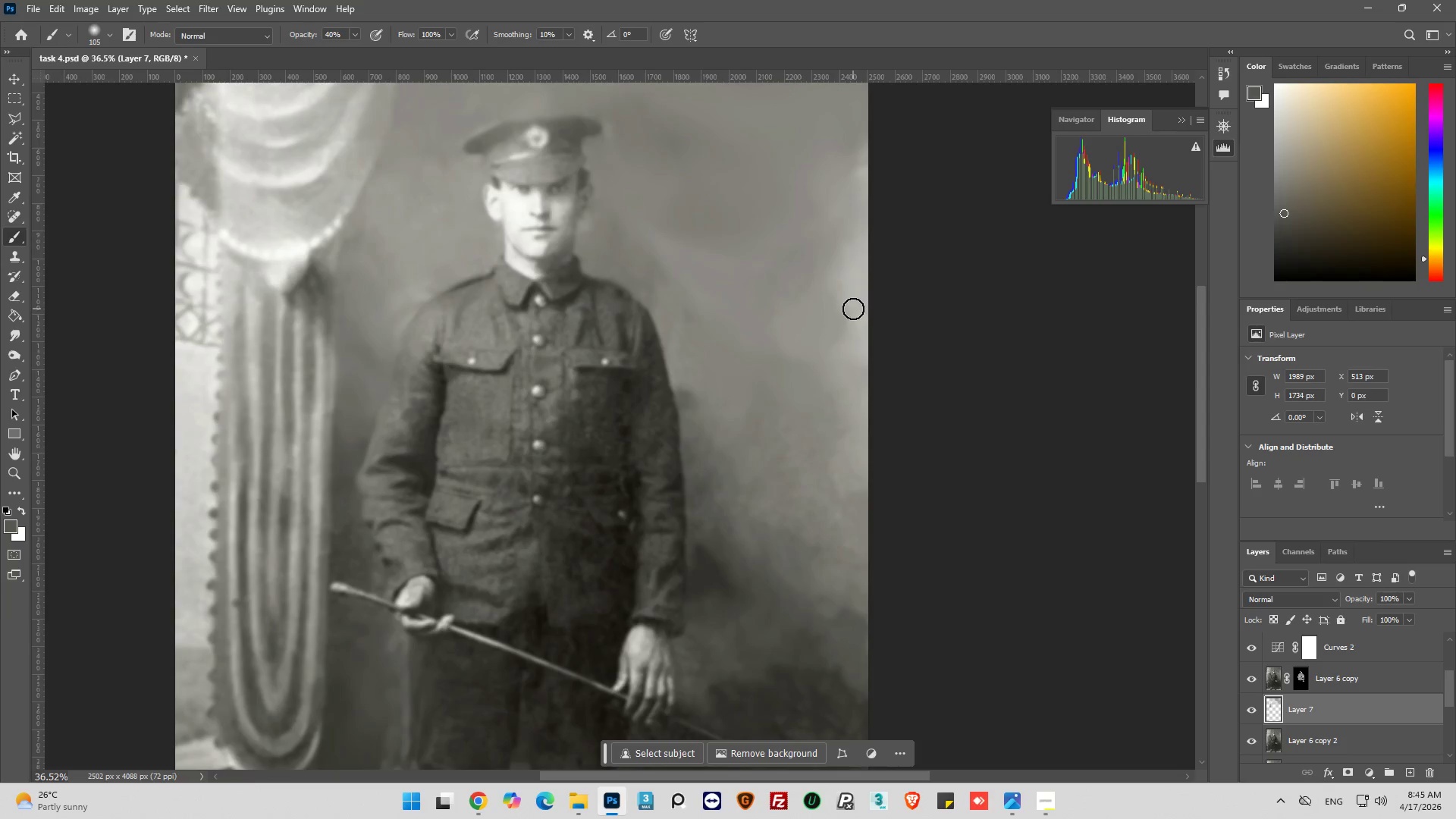 
left_click_drag(start_coordinate=[850, 305], to_coordinate=[853, 299])
 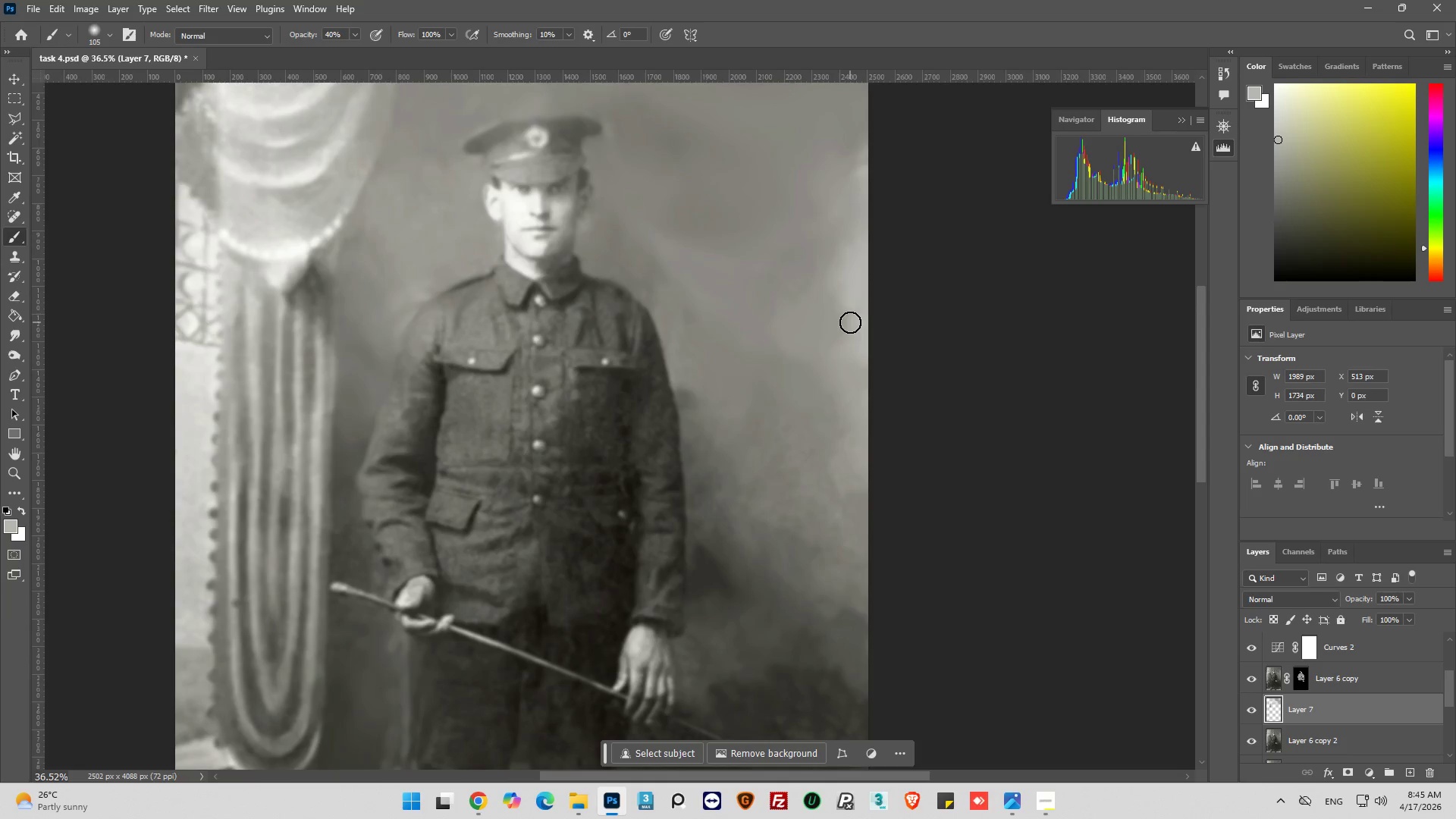 
left_click_drag(start_coordinate=[850, 322], to_coordinate=[826, 281])
 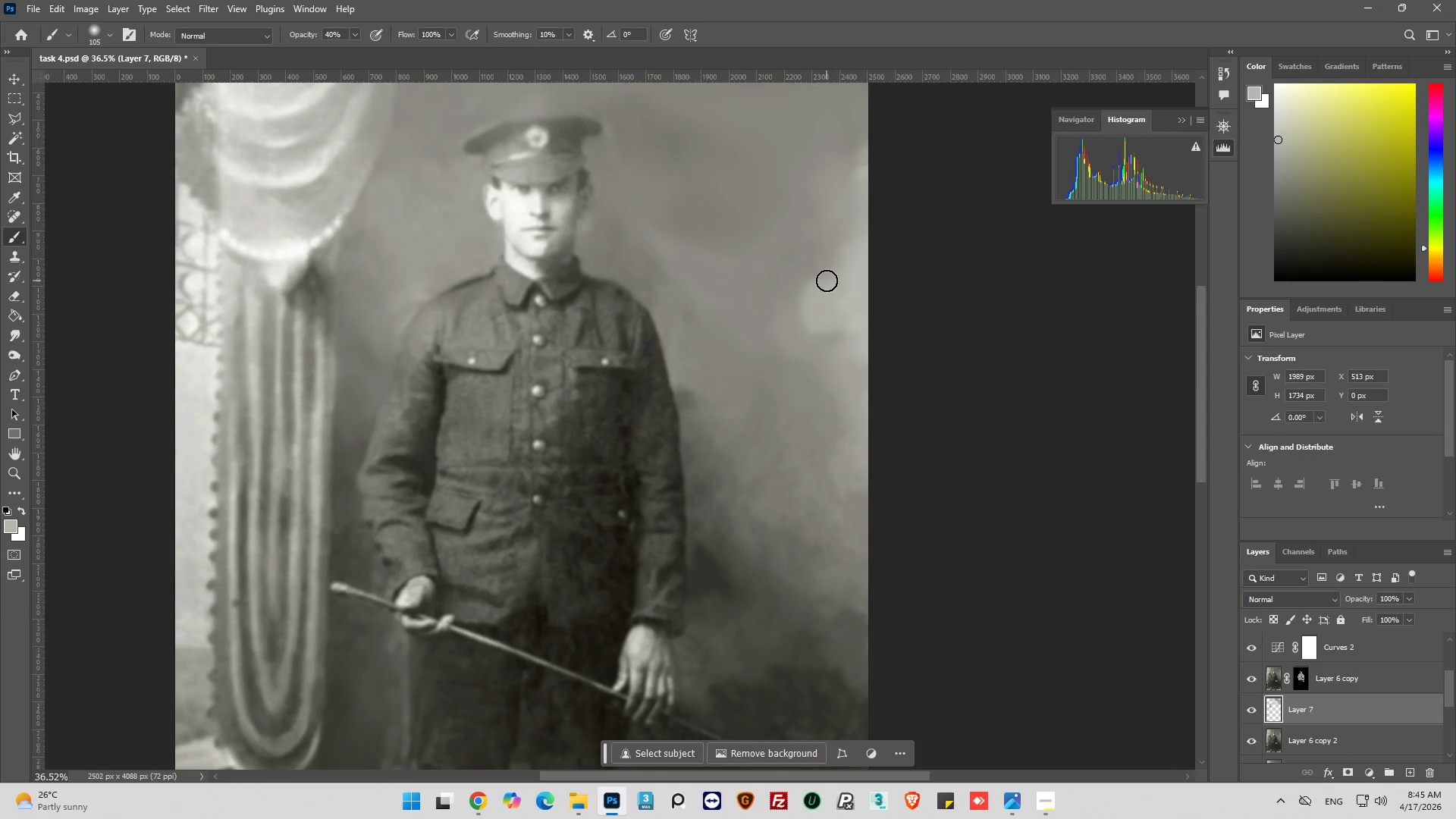 
key(Control+Z)
 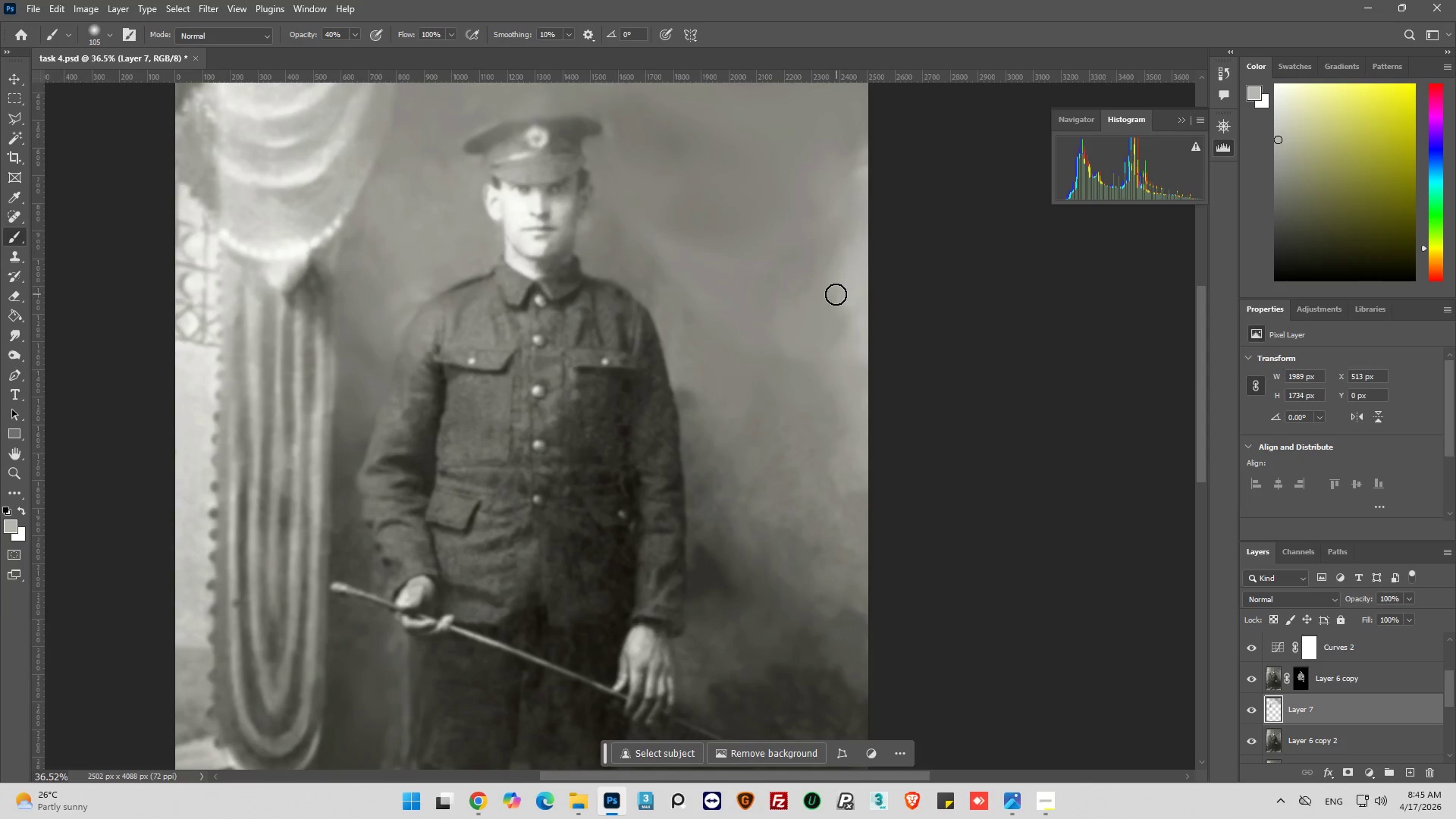 
left_click_drag(start_coordinate=[836, 304], to_coordinate=[861, 216])
 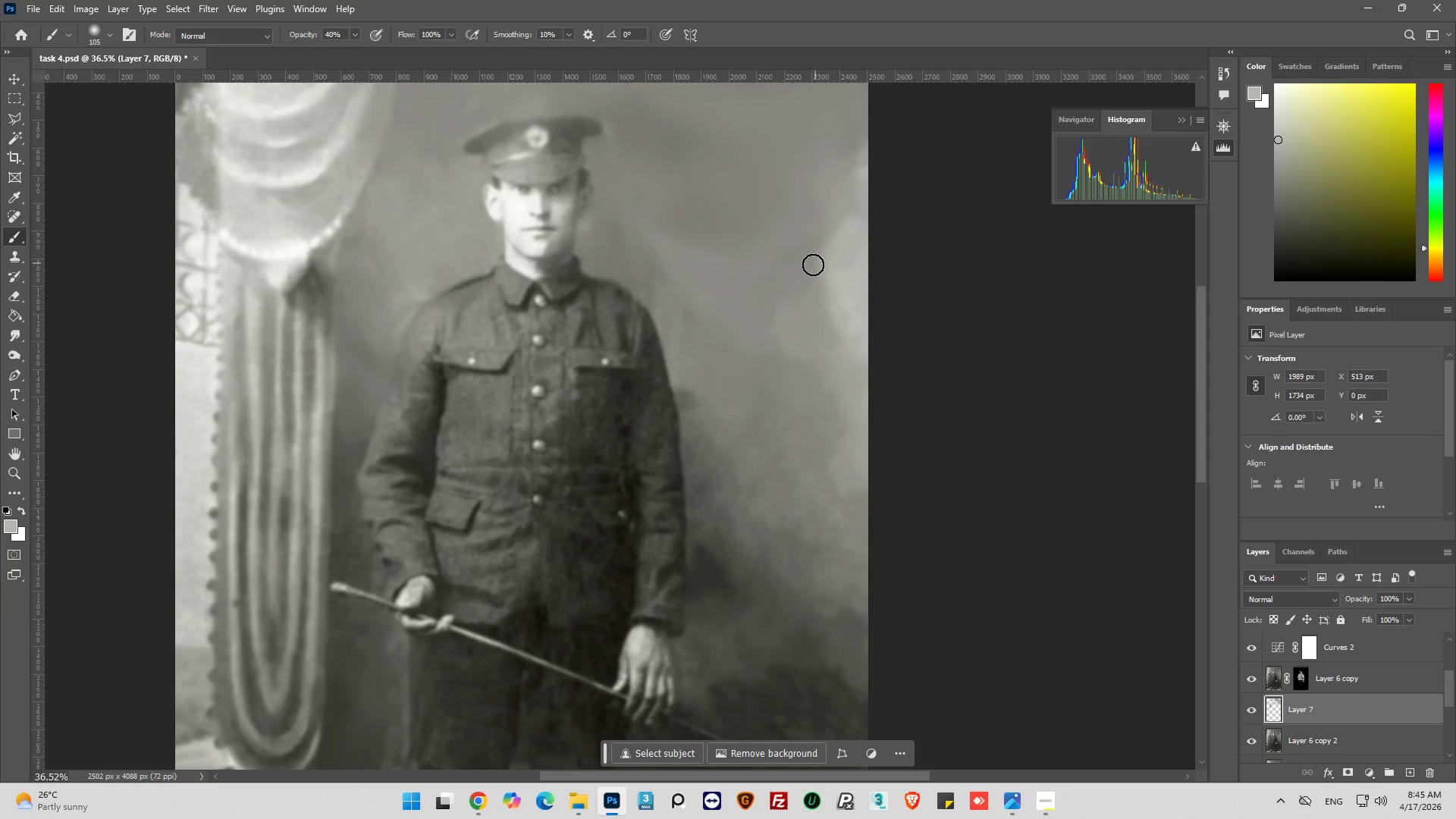 
hold_key(key=AltLeft, duration=0.42)
left_click_drag(start_coordinate=[813, 265], to_coordinate=[809, 268])
 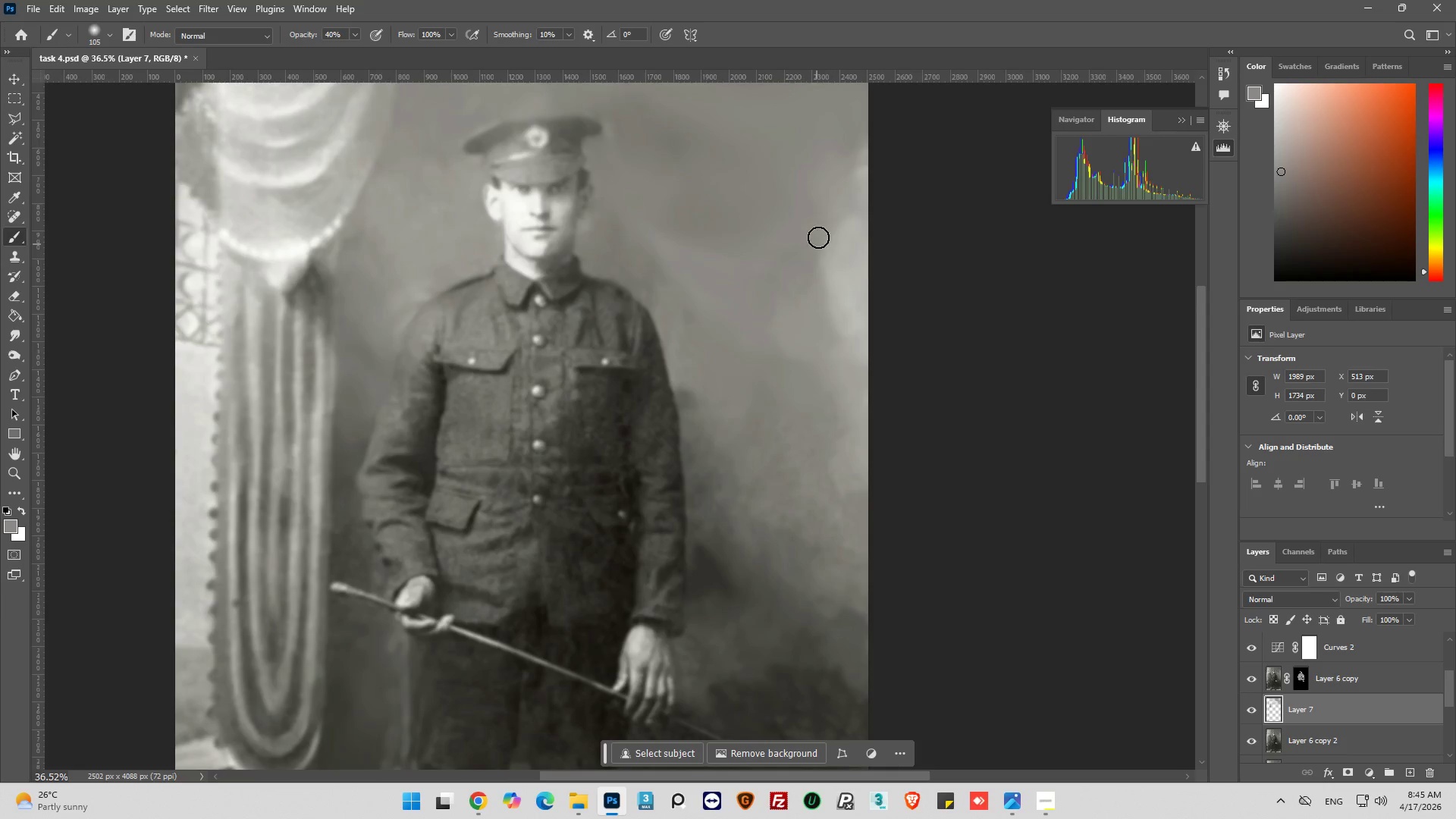 
left_click_drag(start_coordinate=[818, 237], to_coordinate=[874, 535])
 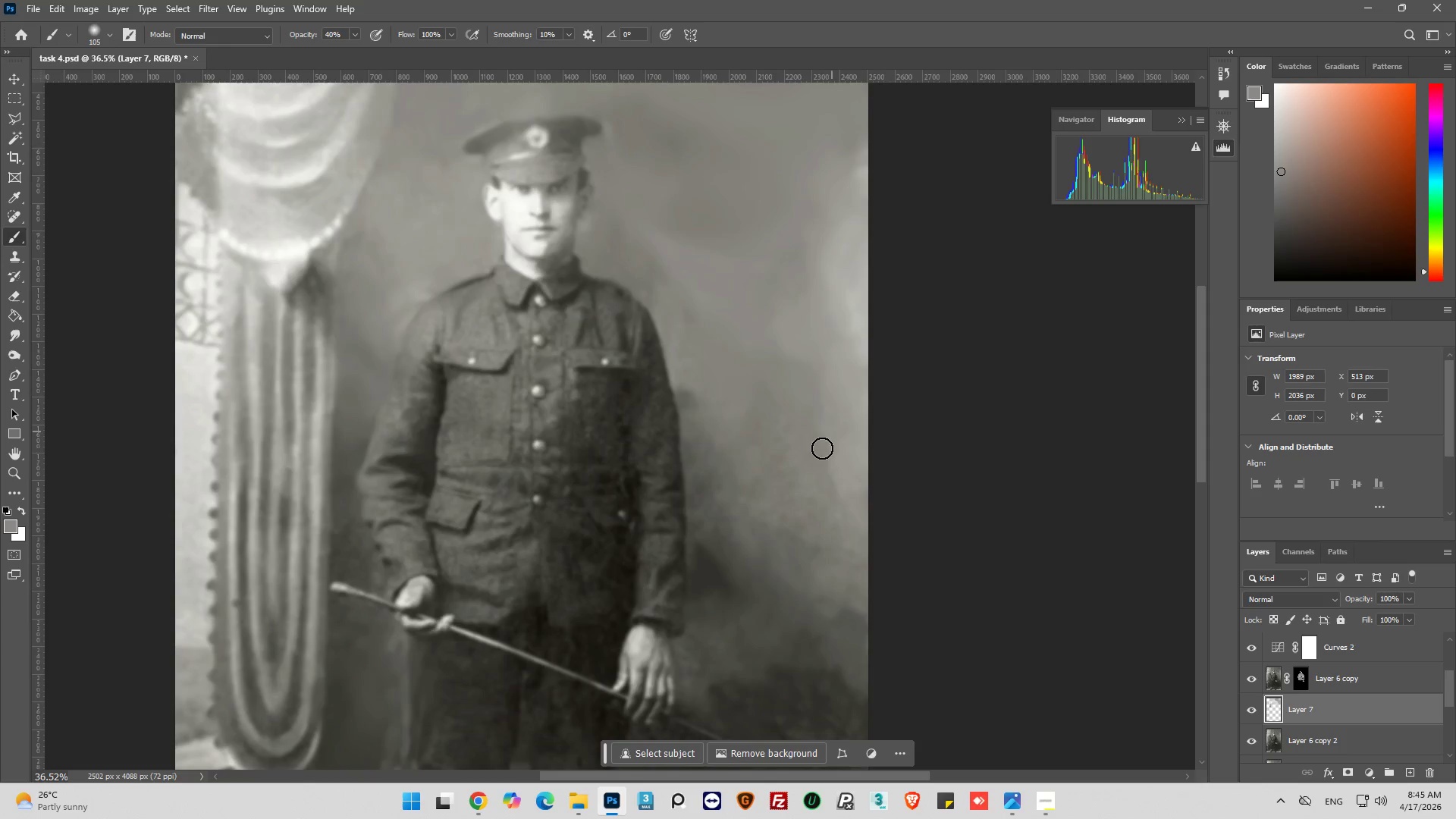 
hold_key(key=AltLeft, duration=0.36)
left_click_drag(start_coordinate=[822, 481], to_coordinate=[823, 475])
 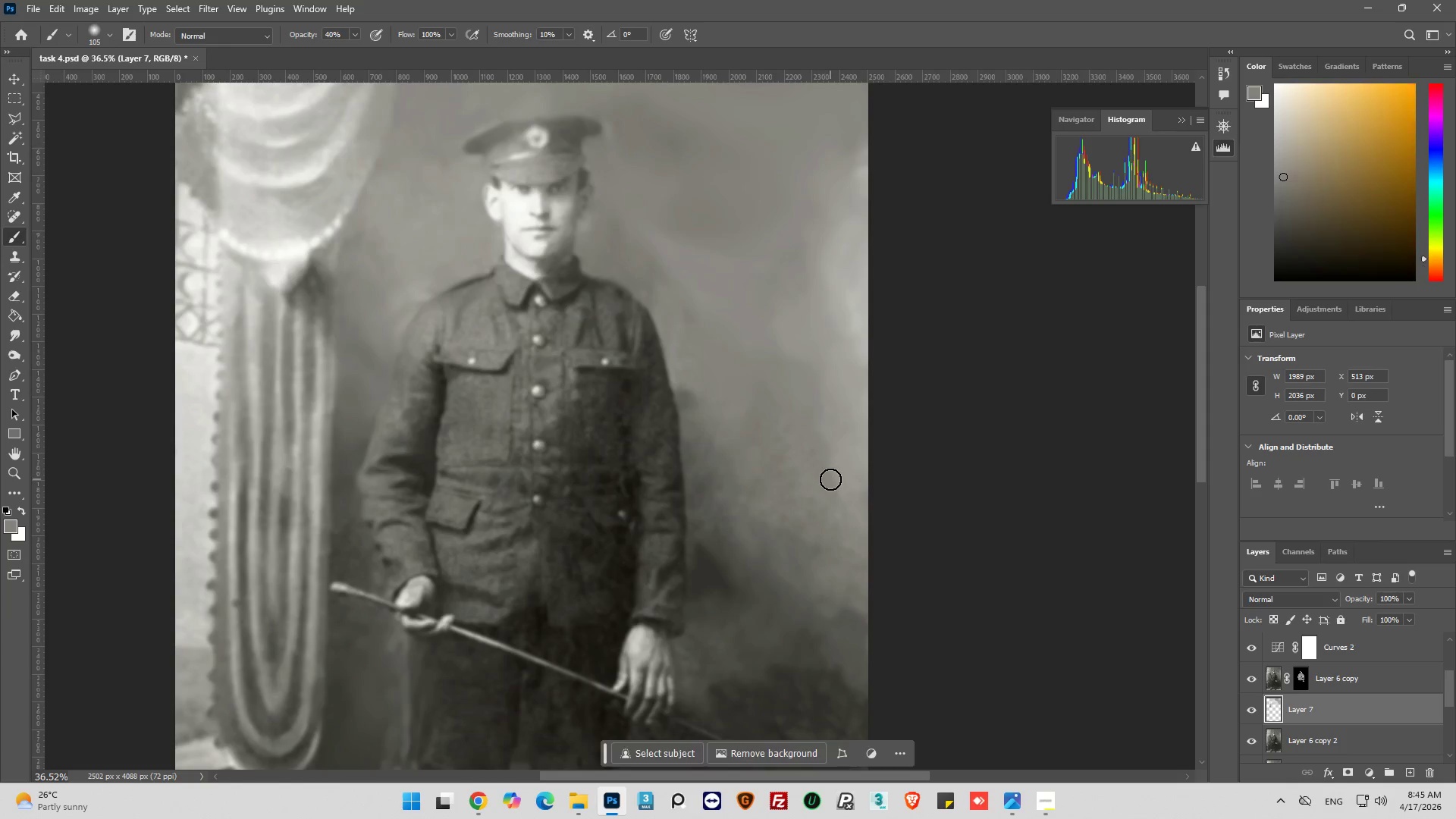 
left_click_drag(start_coordinate=[830, 479], to_coordinate=[805, 425])
 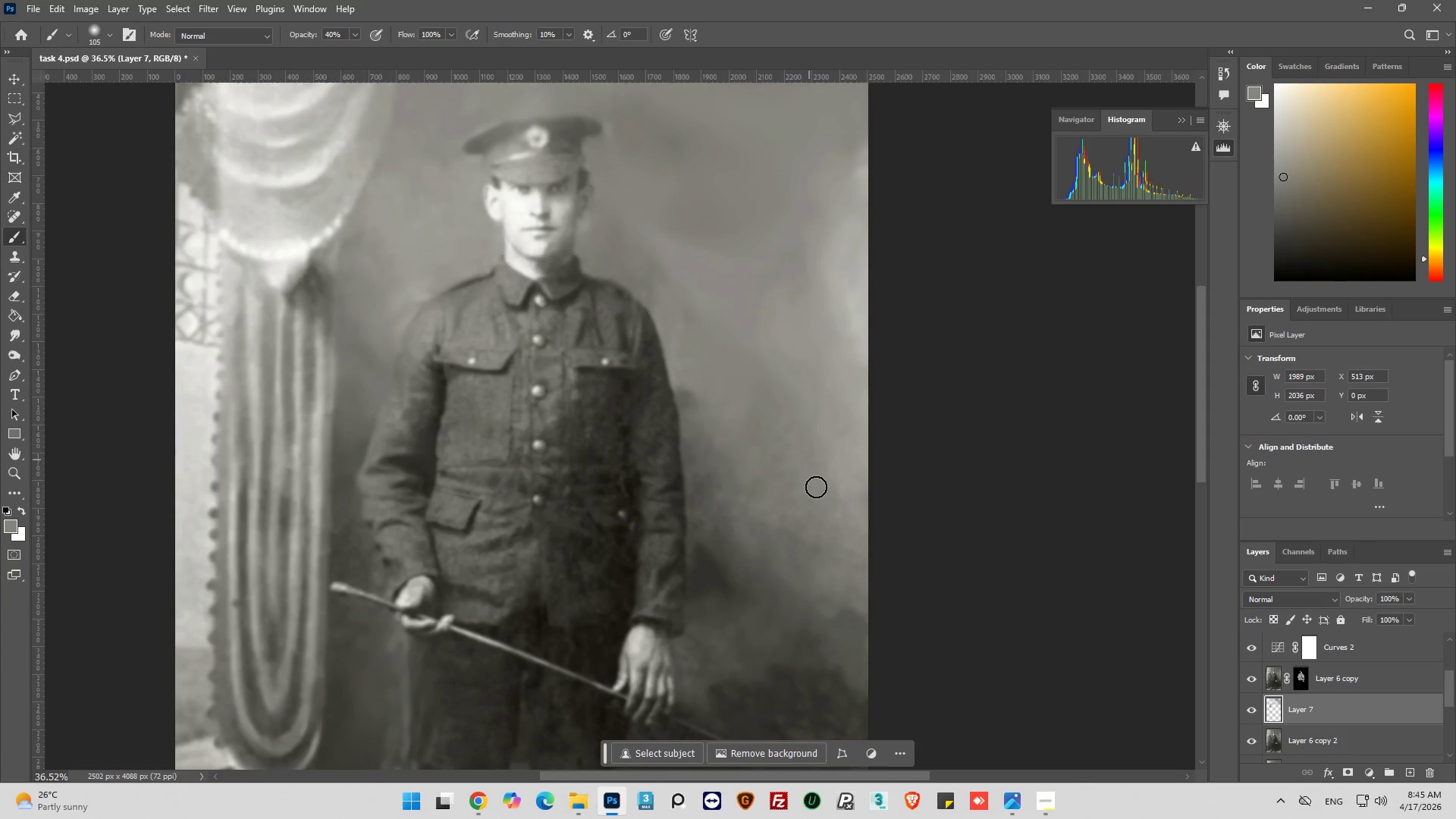 
hold_key(key=AltLeft, duration=0.38)
left_click_drag(start_coordinate=[780, 470], to_coordinate=[786, 469])
 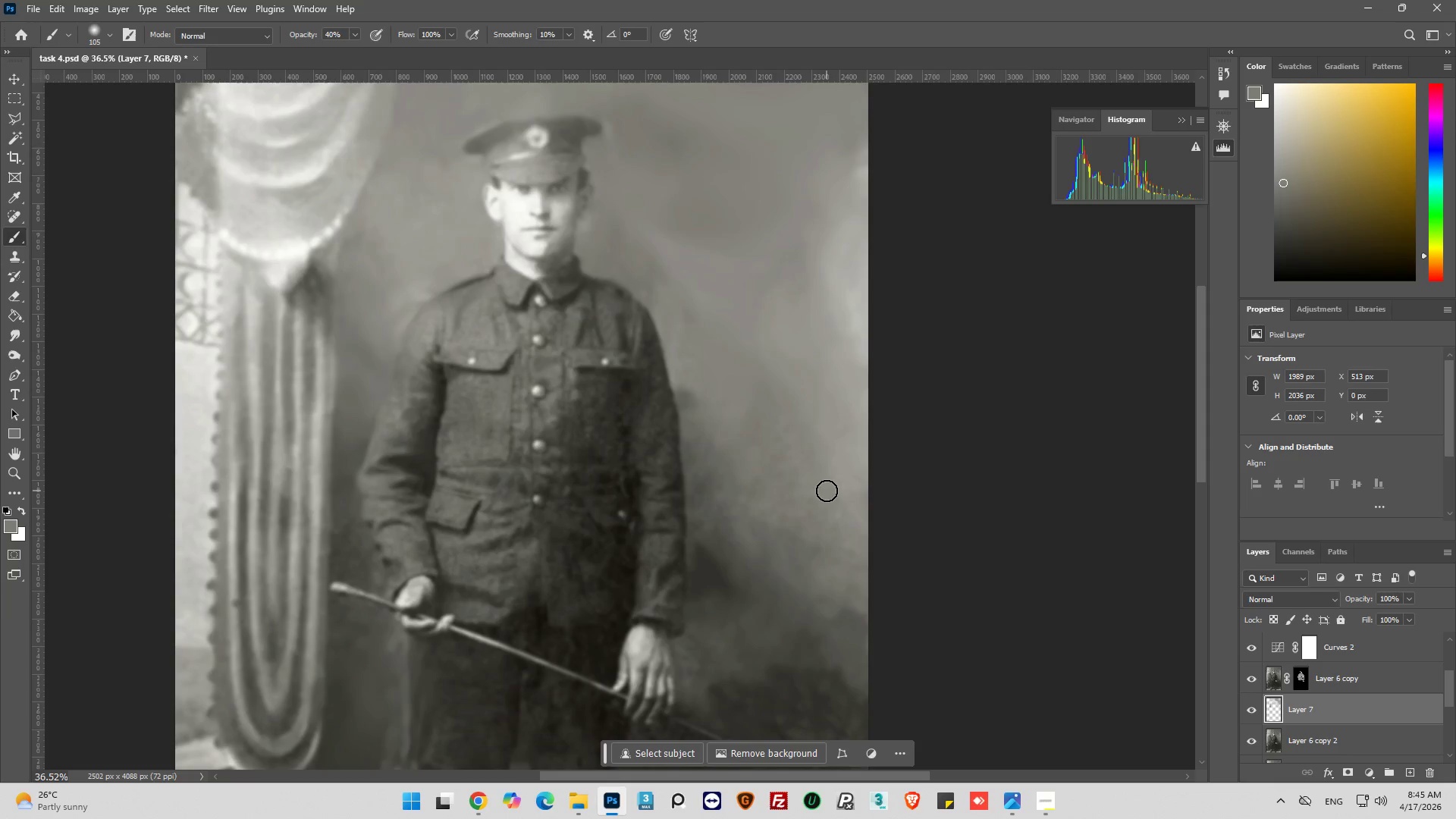 
left_click_drag(start_coordinate=[827, 491], to_coordinate=[757, 348])
 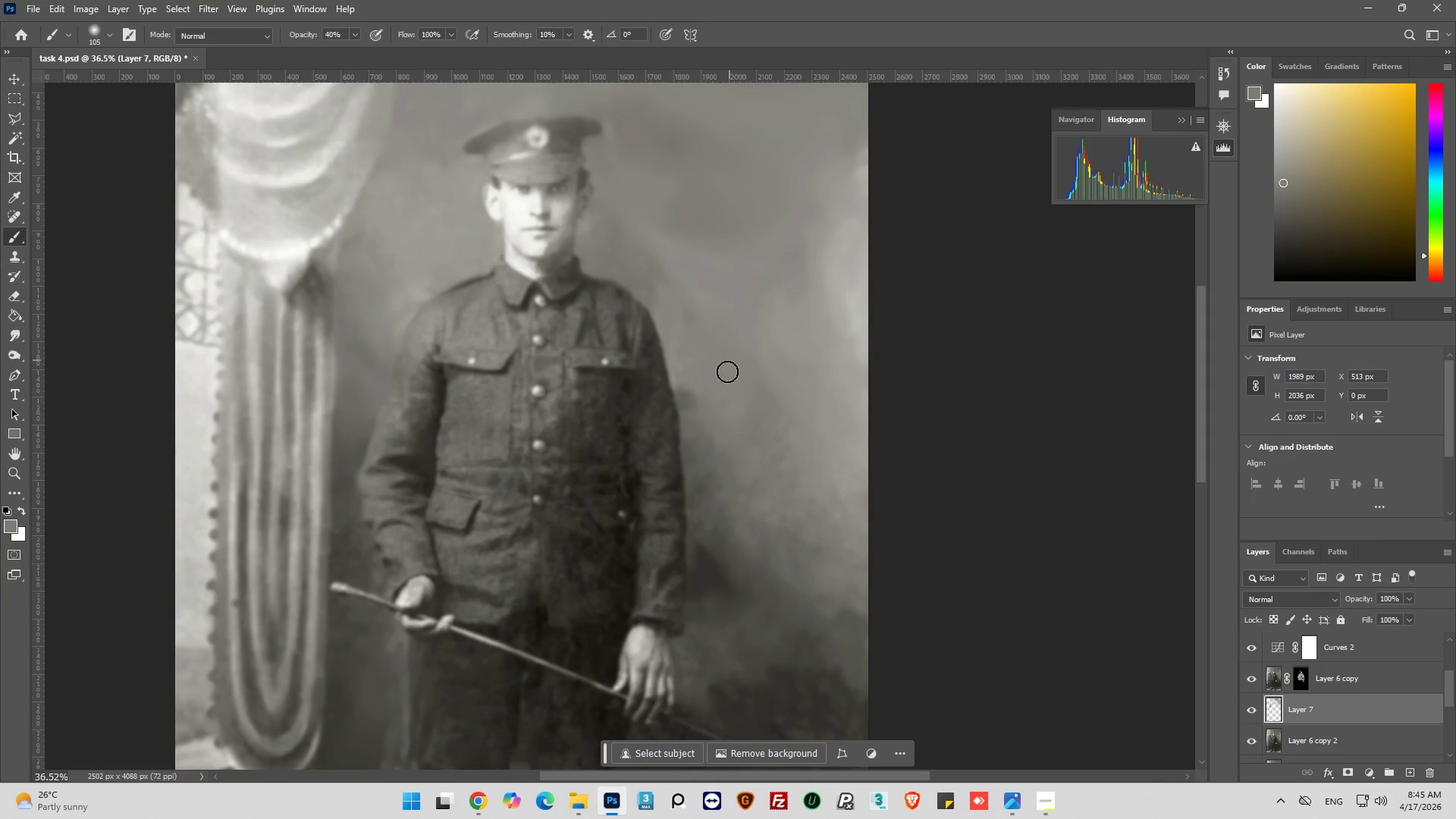 
key(Alt+AltLeft)
 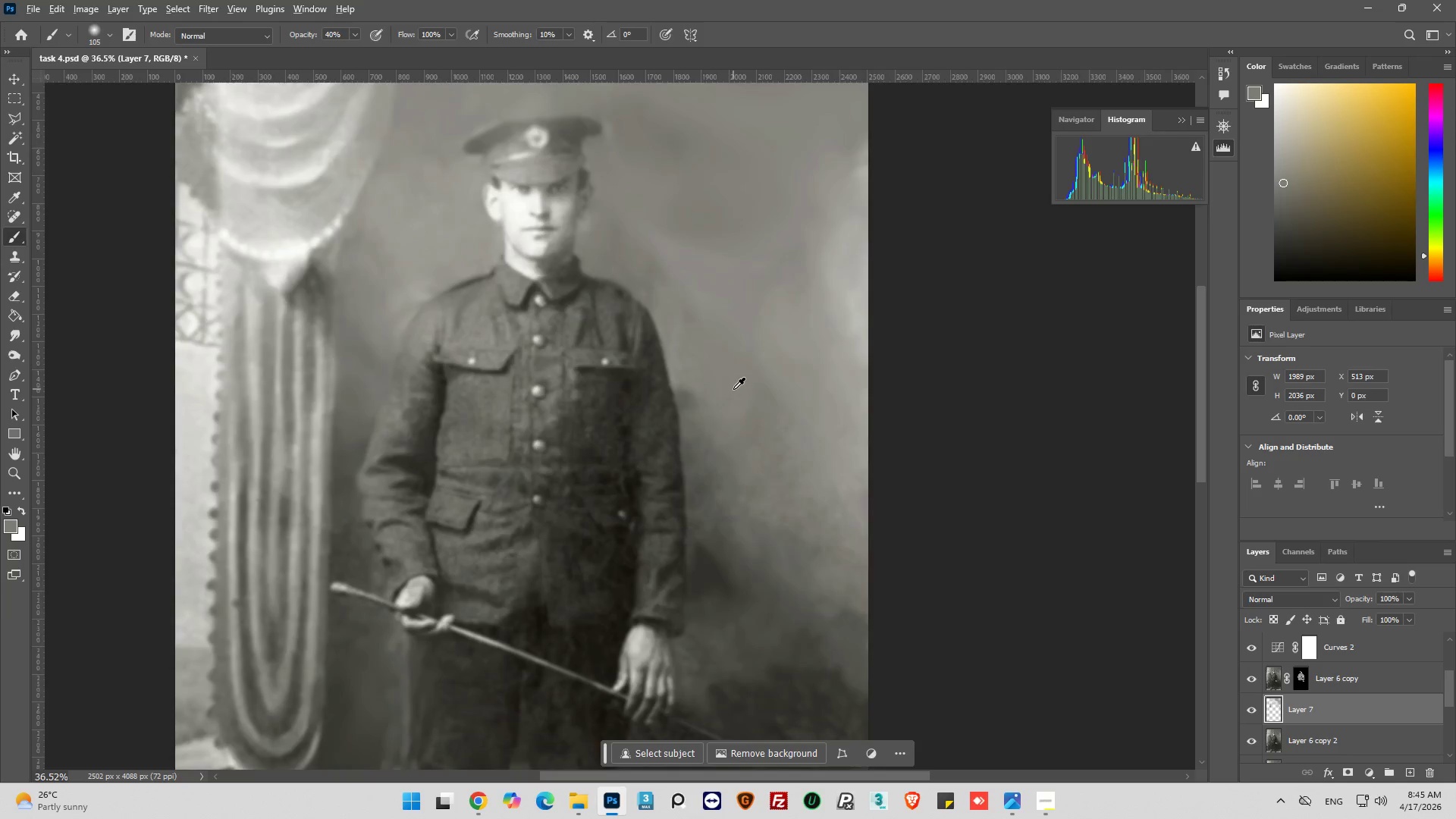 
scroll: coordinate [763, 394], scroll_direction: down, amount: 14.0
 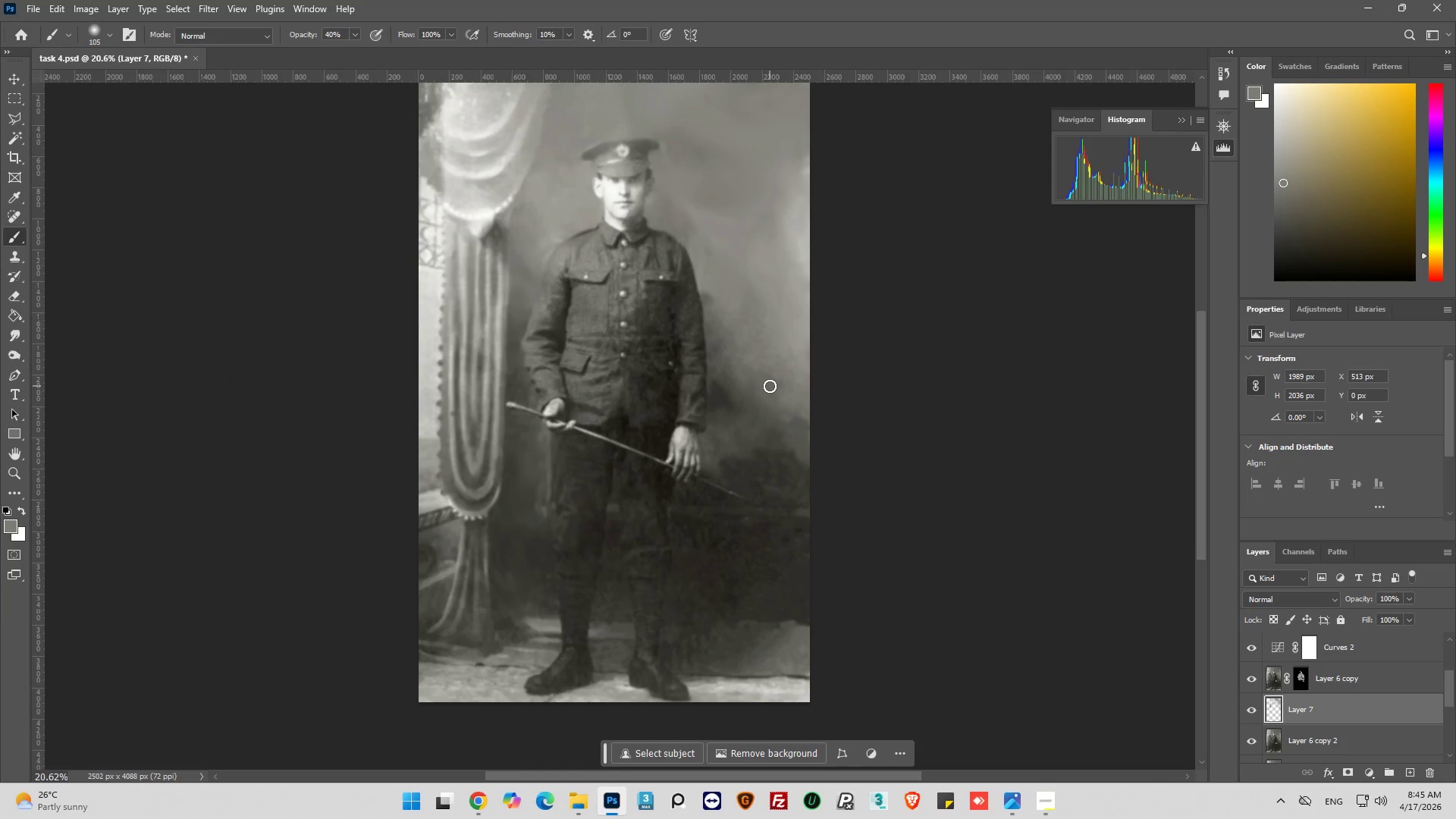 
hold_key(key=AltLeft, duration=0.5)
scroll: coordinate [767, 389], scroll_direction: up, amount: 5.0
 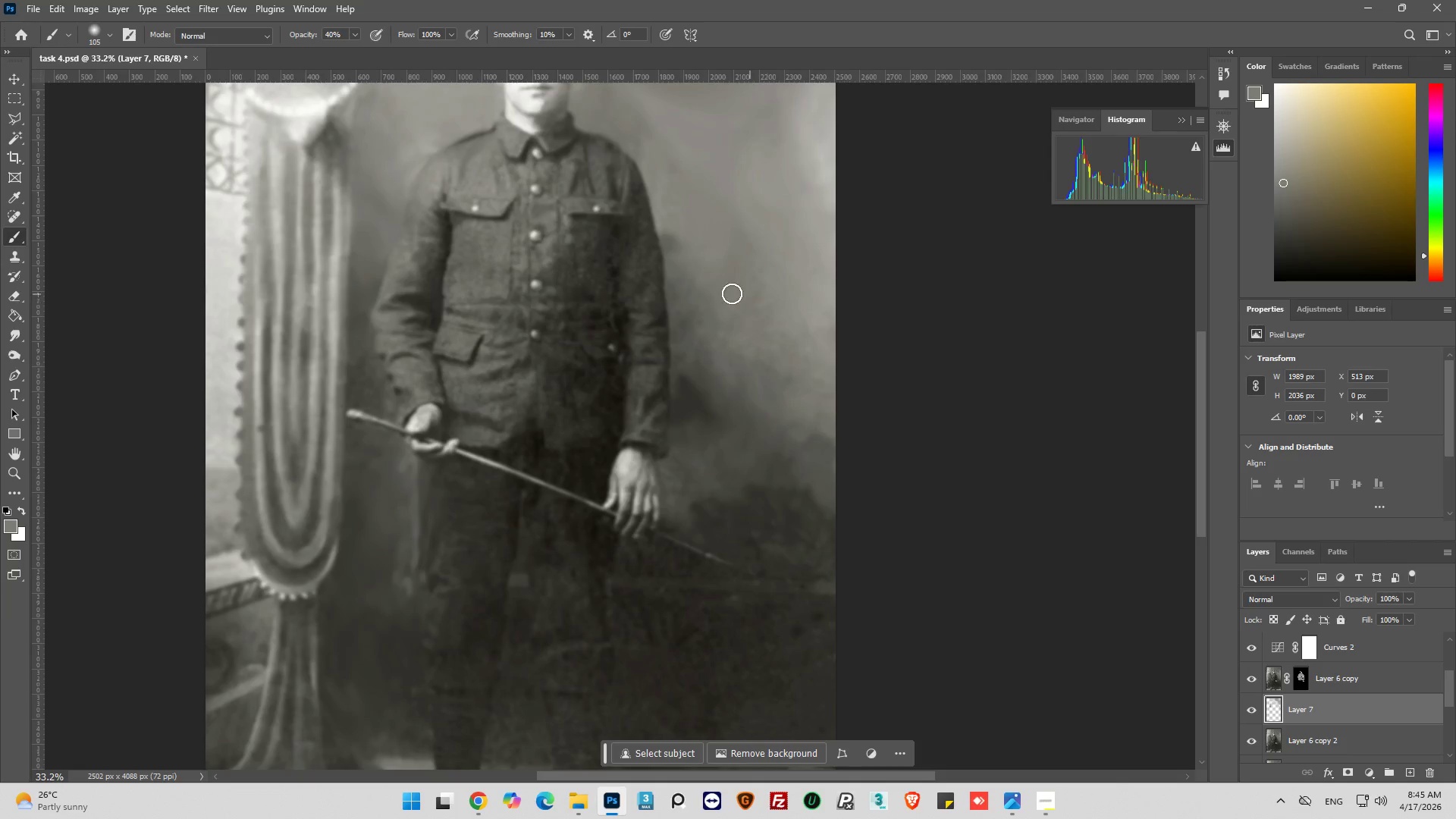 
key(Alt+AltLeft)
 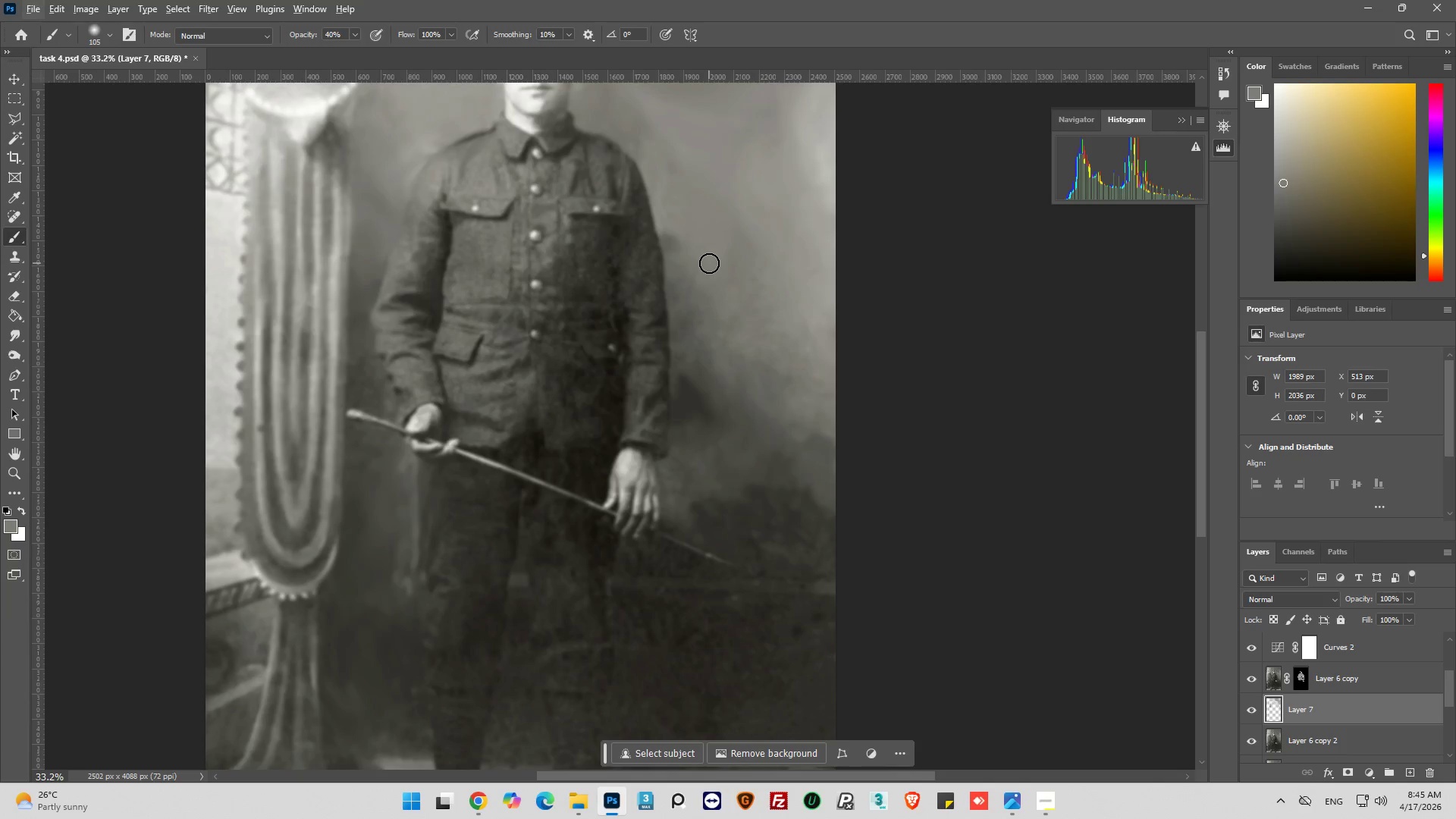 
hold_key(key=AltLeft, duration=0.42)
left_click([702, 294])
 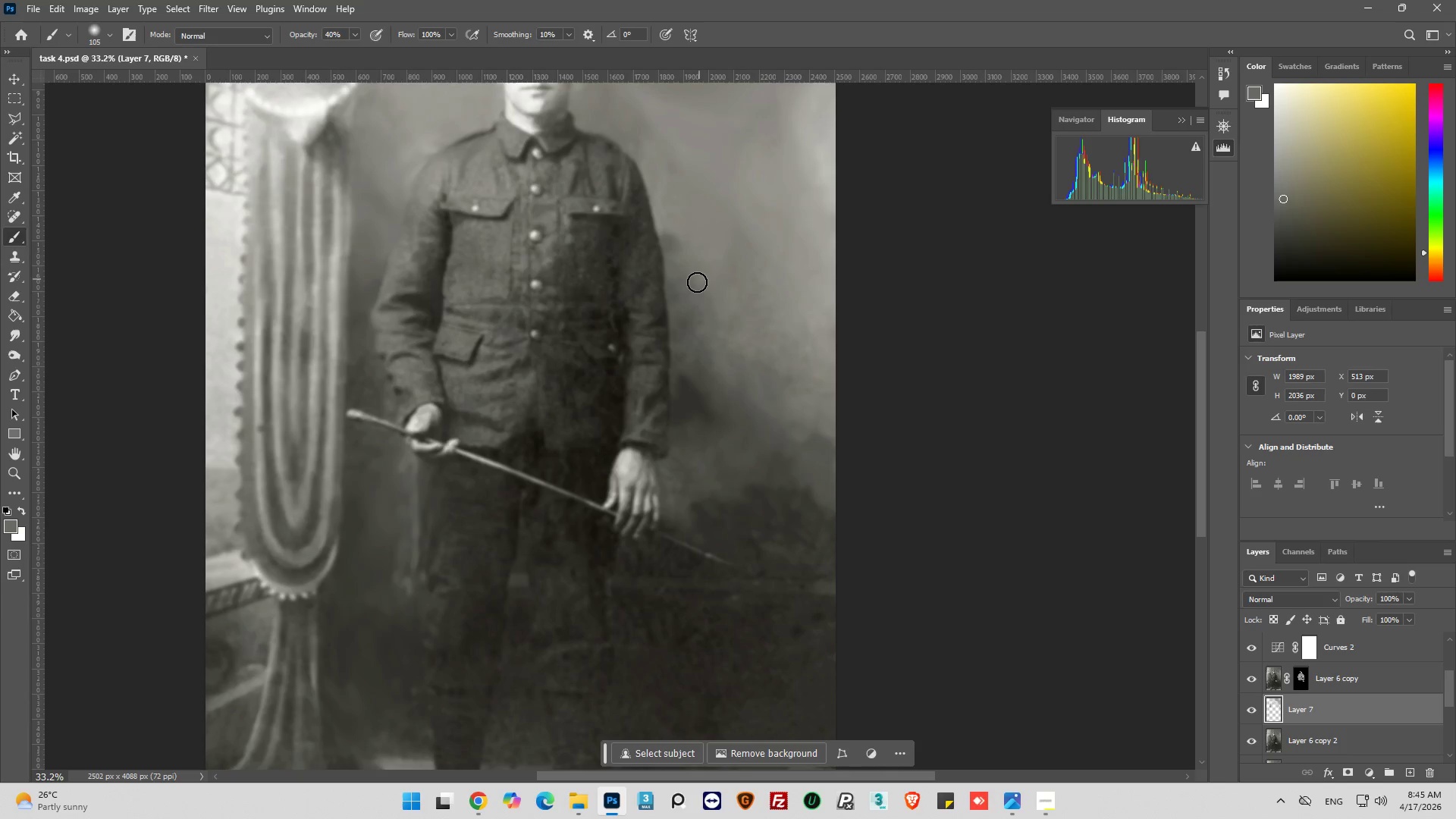 
left_click_drag(start_coordinate=[696, 284], to_coordinate=[717, 326])
 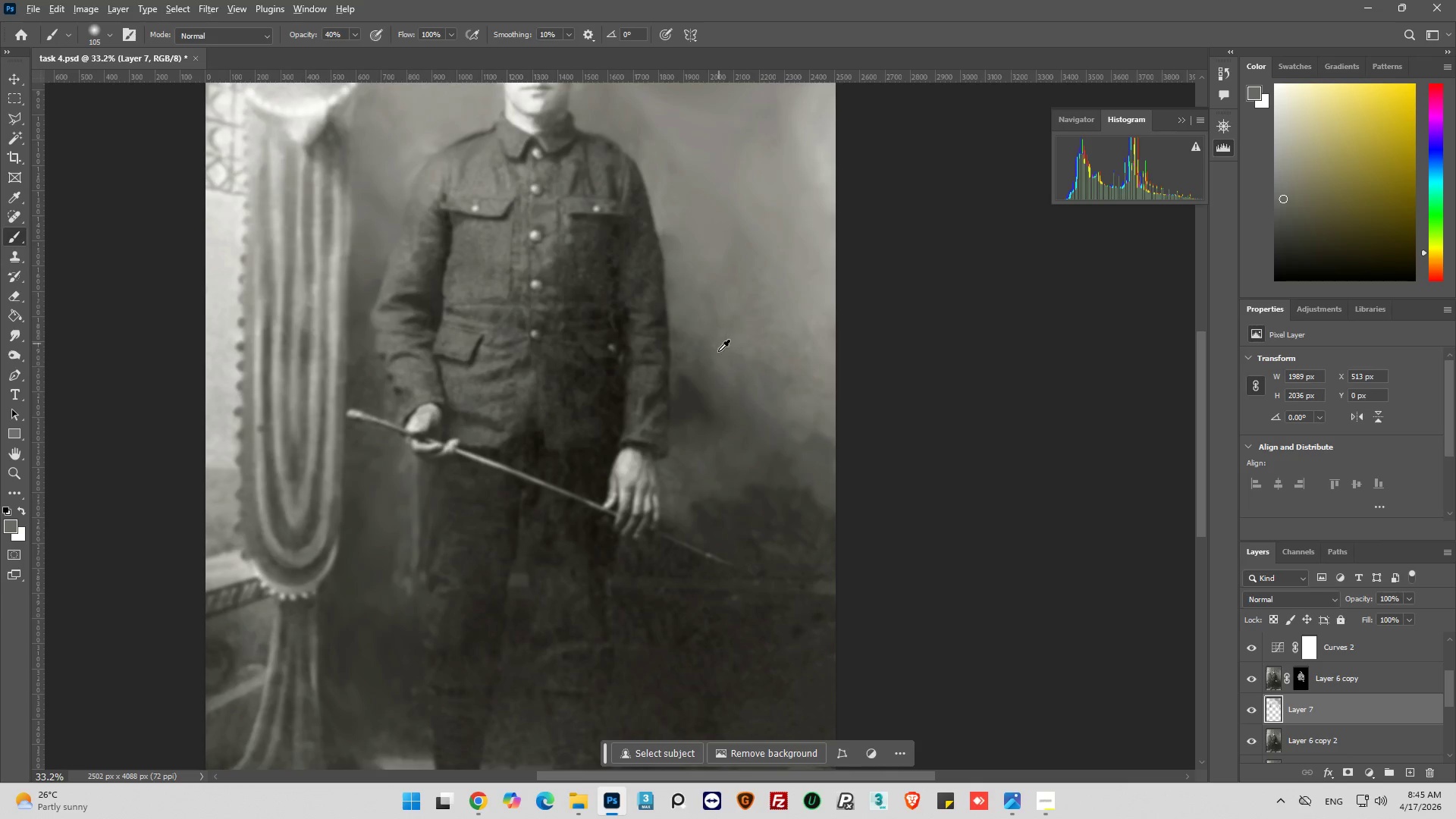 
hold_key(key=AltLeft, duration=0.34)
left_click([715, 363])
 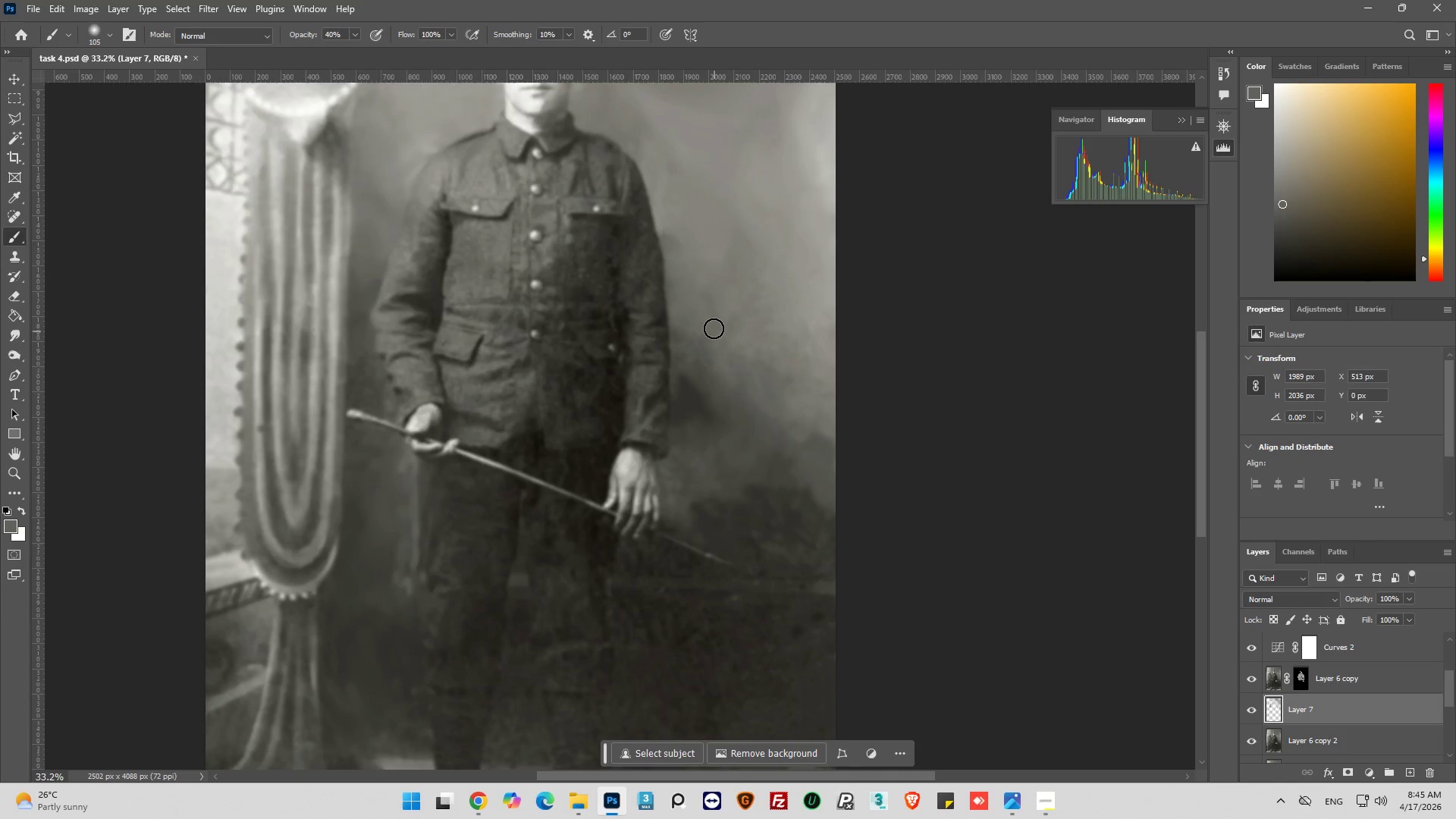 
left_click_drag(start_coordinate=[714, 328], to_coordinate=[817, 456])
 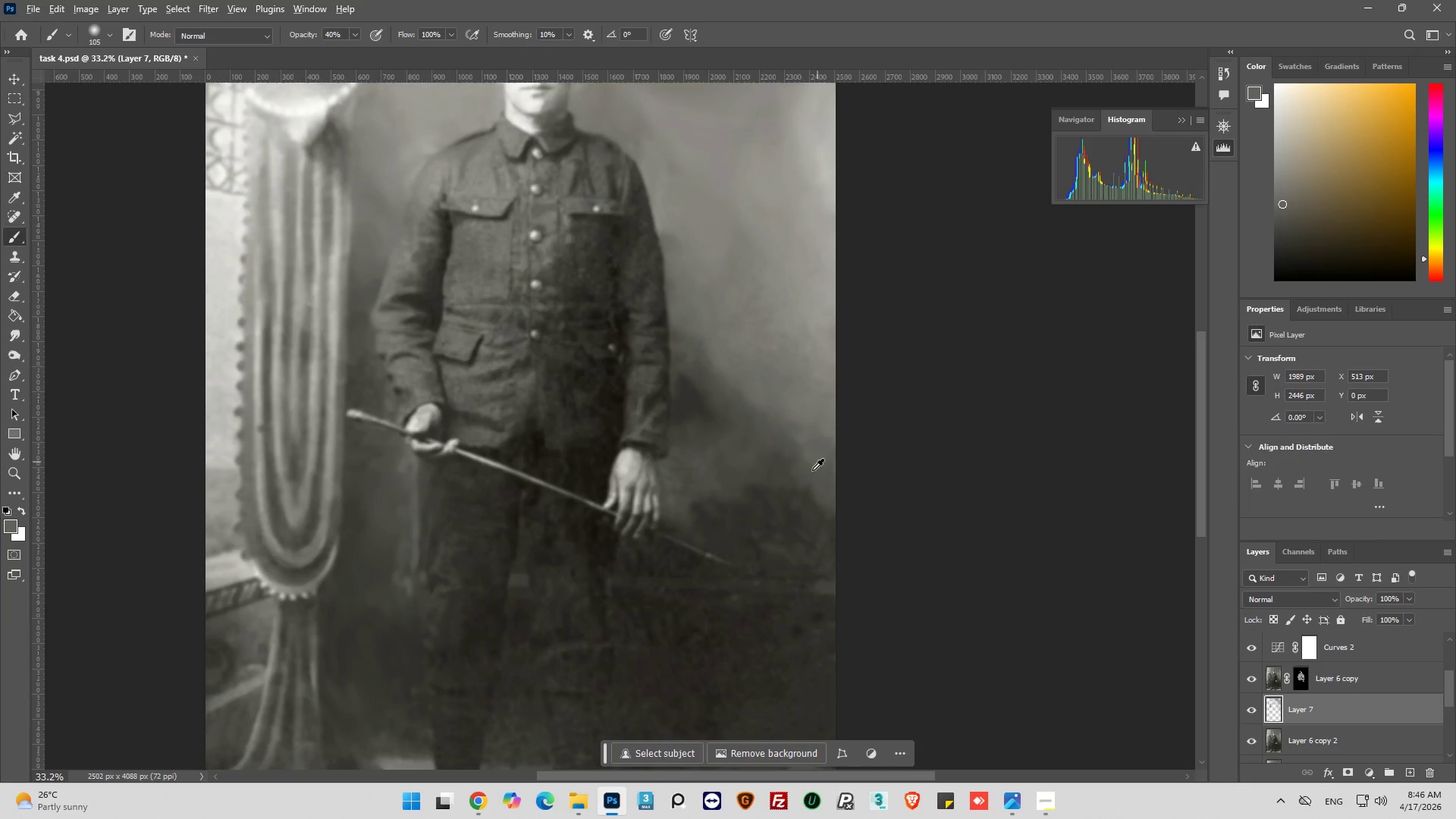 
hold_key(key=AltLeft, duration=0.5)
left_click([773, 432])
 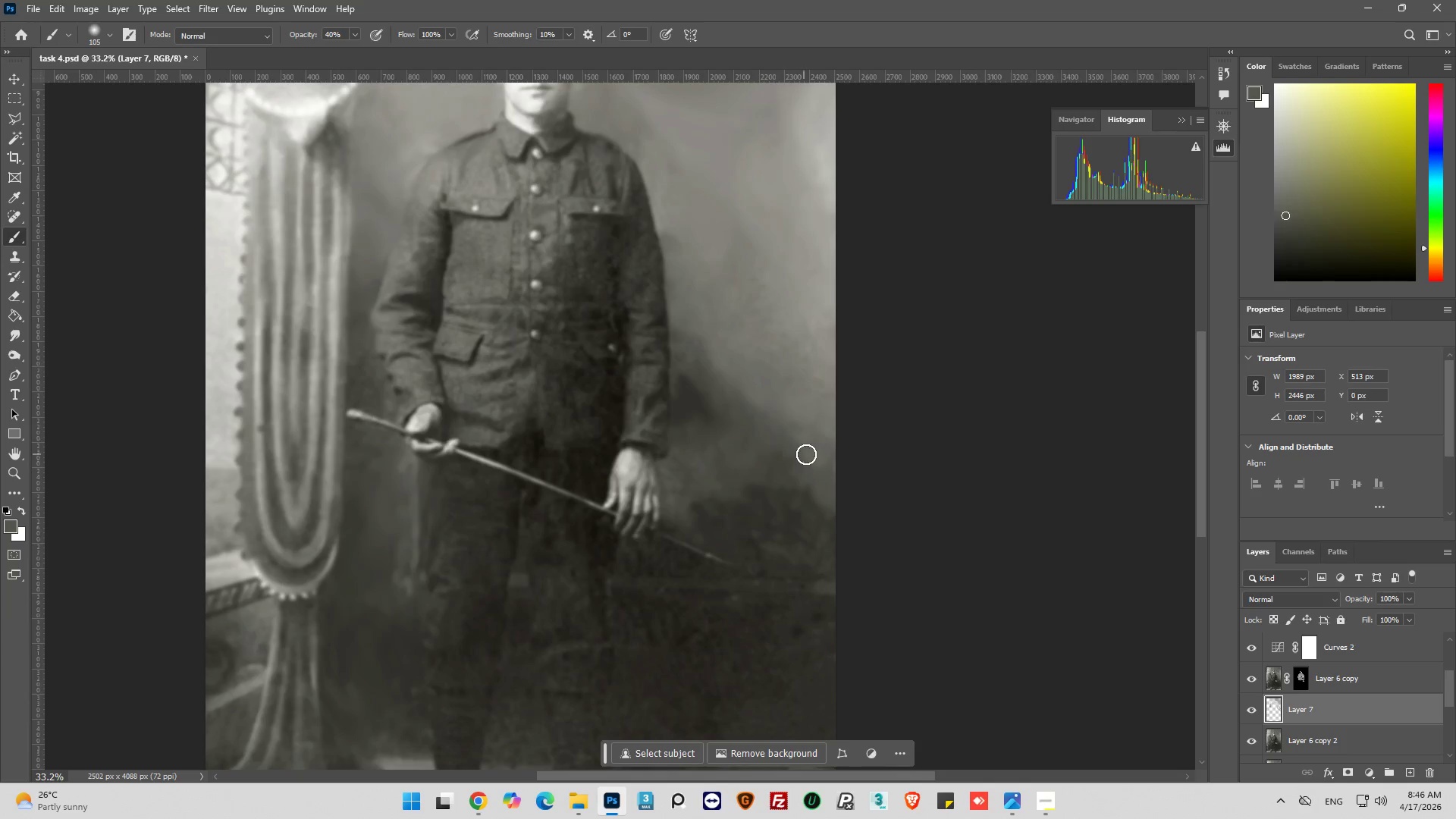 
left_click_drag(start_coordinate=[808, 453], to_coordinate=[720, 369])
 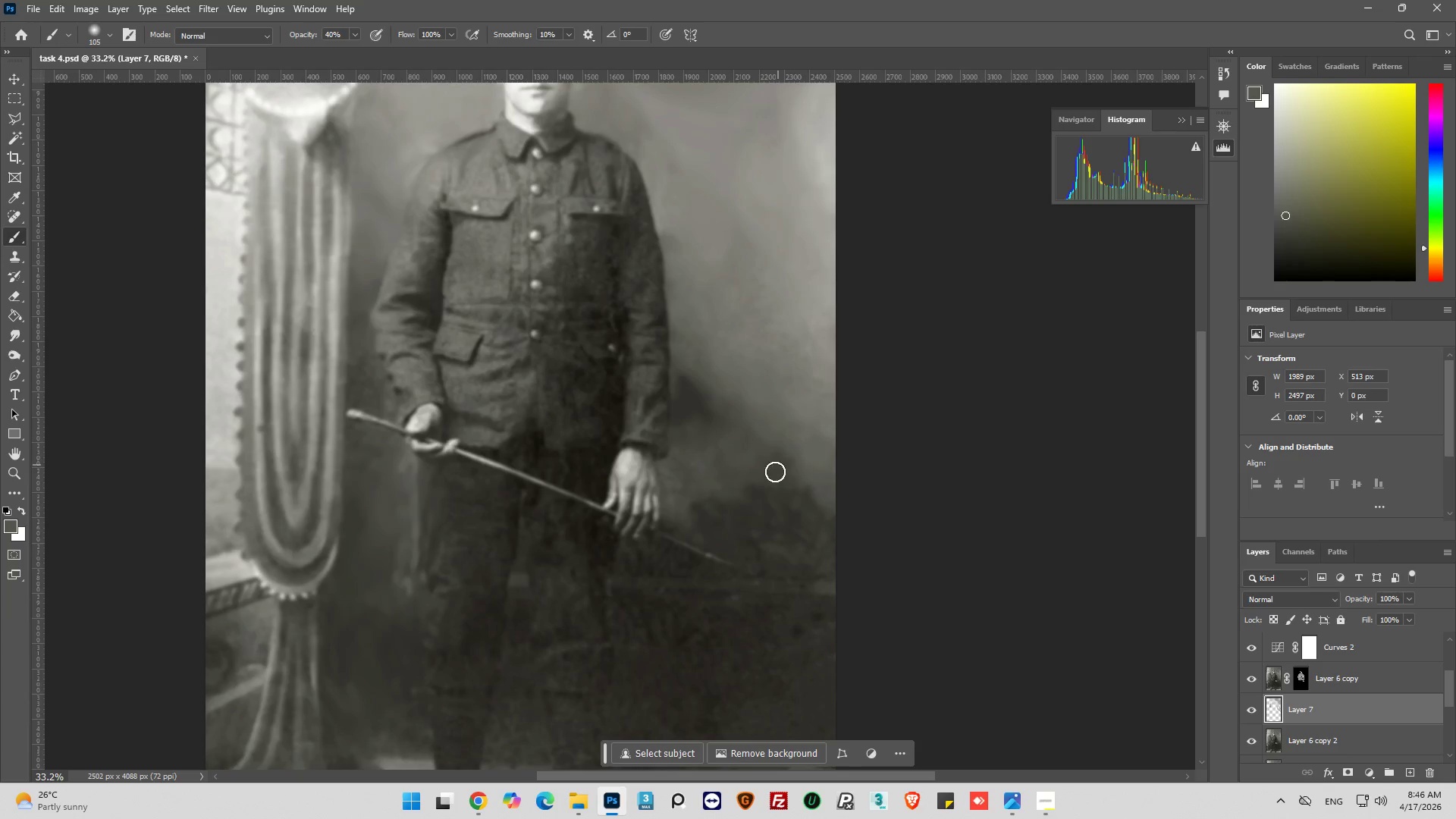 
hold_key(key=AltLeft, duration=0.55)
 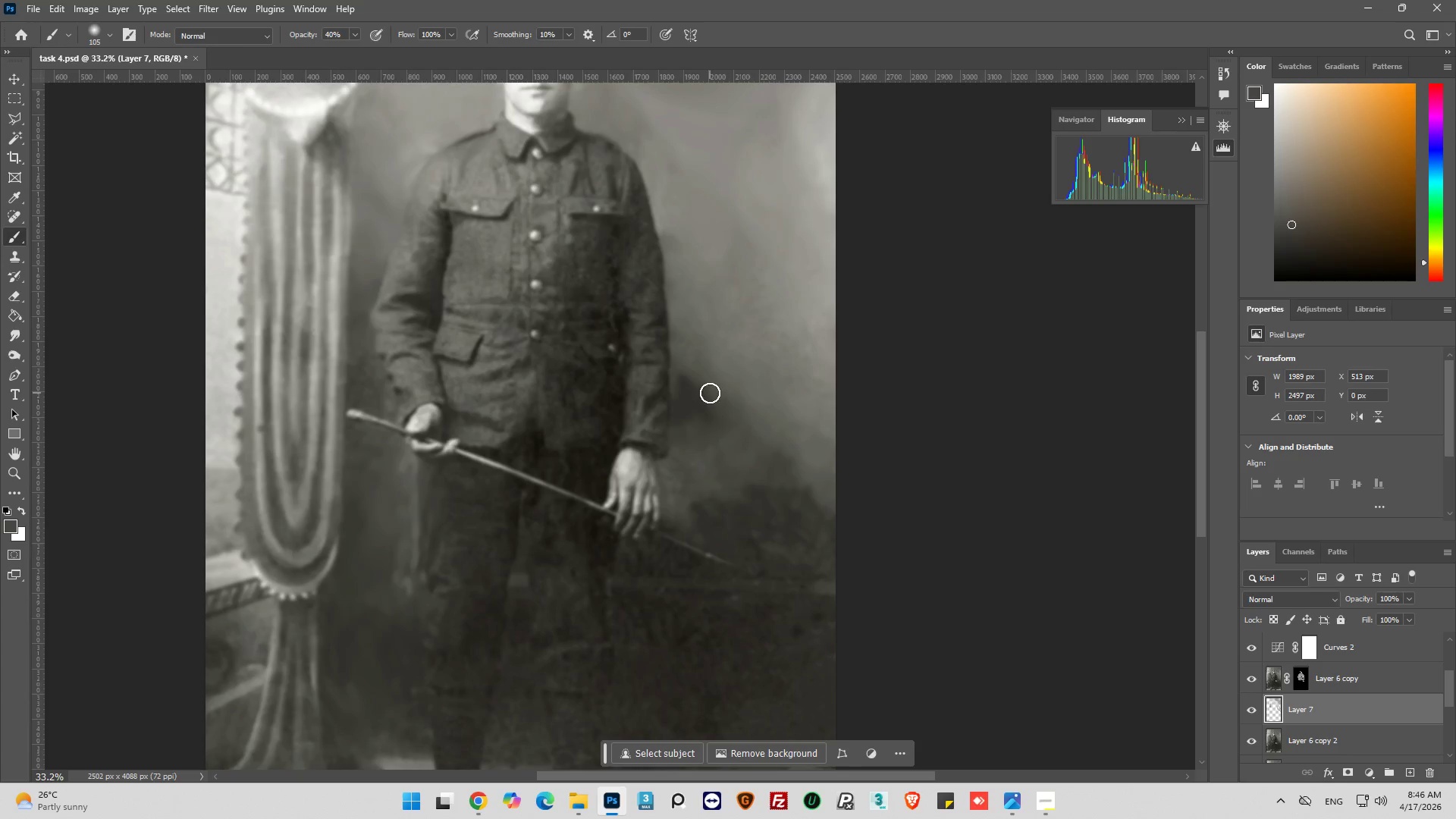 
left_click_drag(start_coordinate=[710, 393], to_coordinate=[772, 438])
 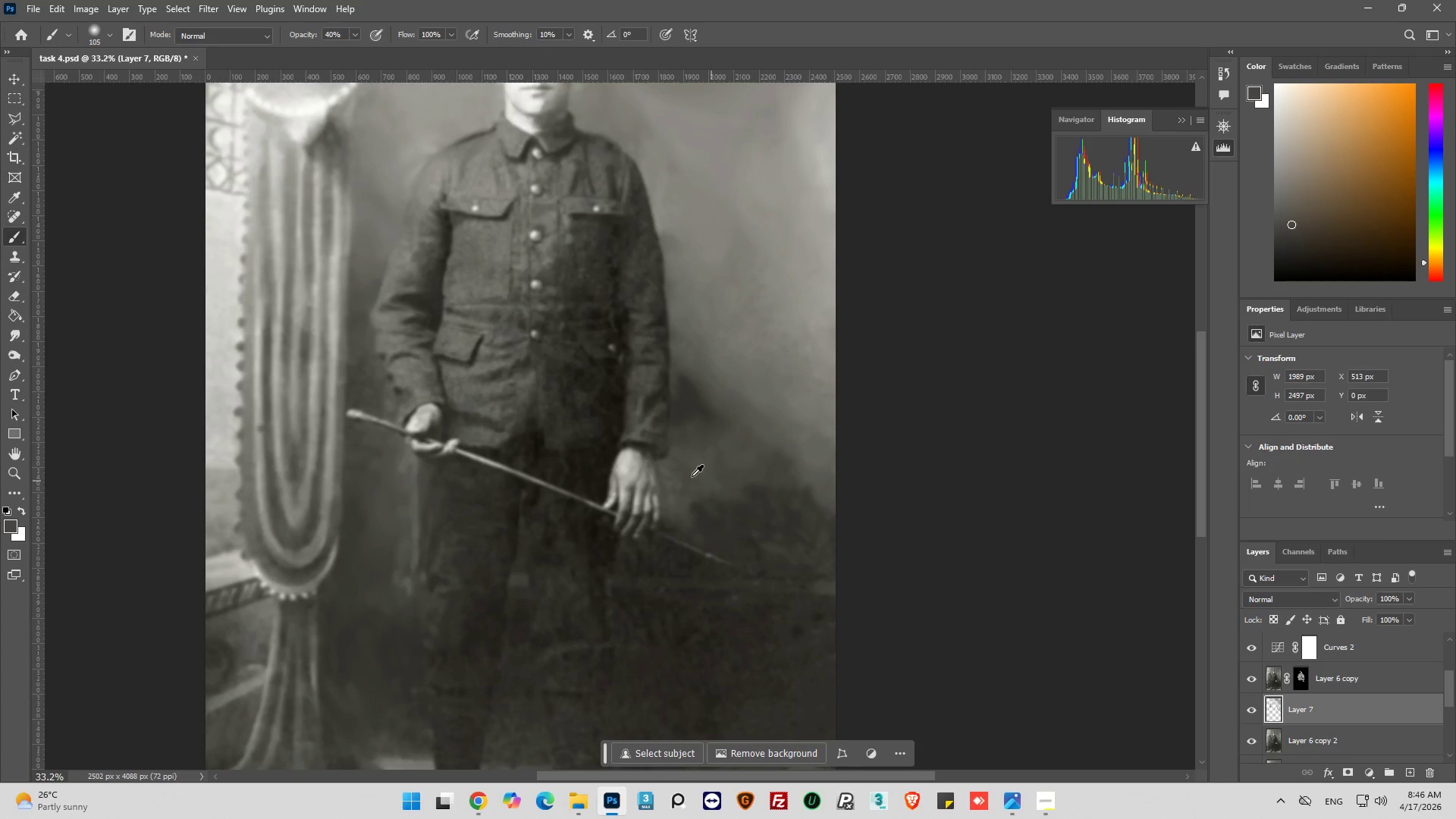 
hold_key(key=AltLeft, duration=0.55)
left_click_drag(start_coordinate=[701, 468], to_coordinate=[701, 460])
 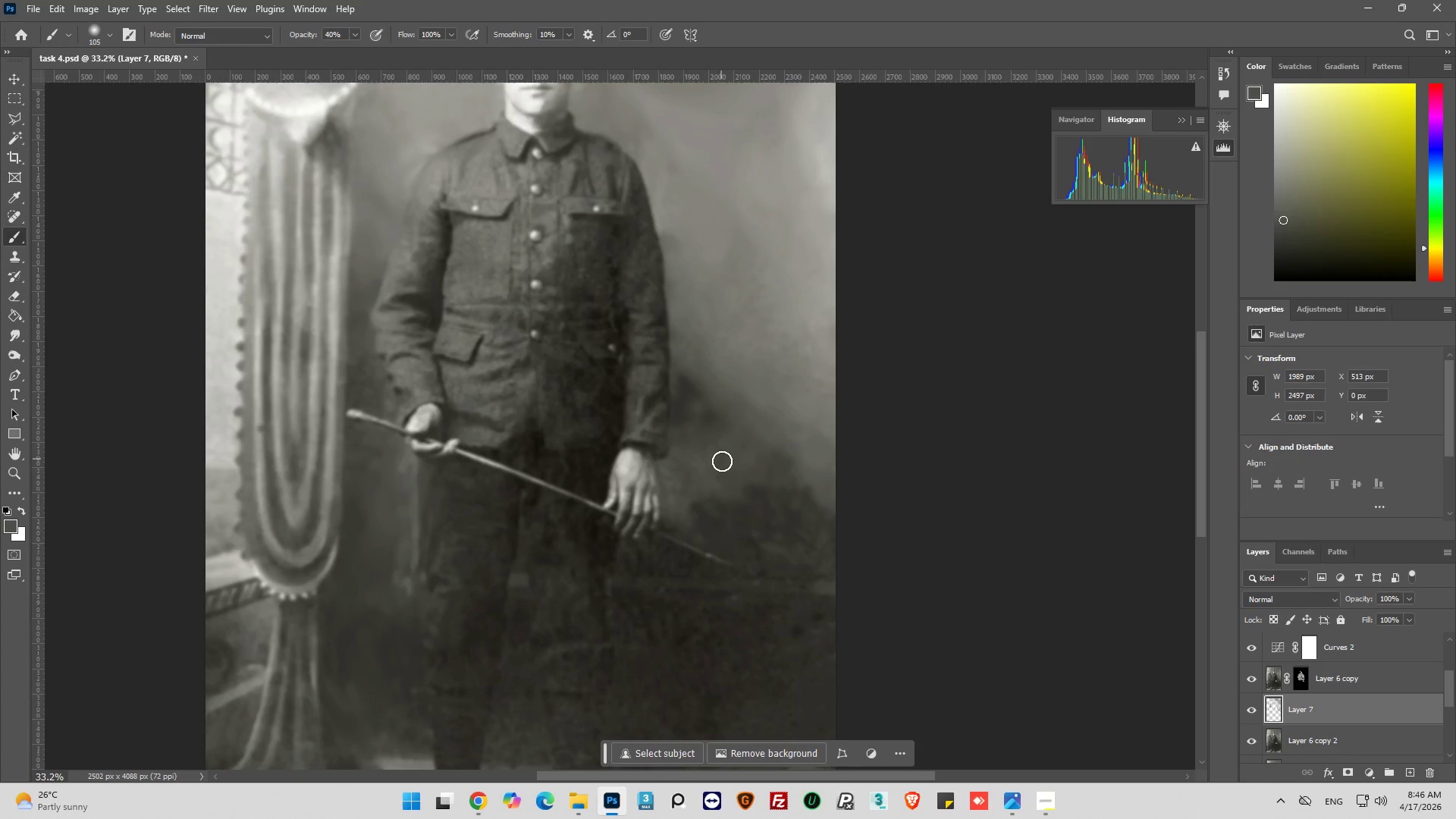 
key(Control+Z)
 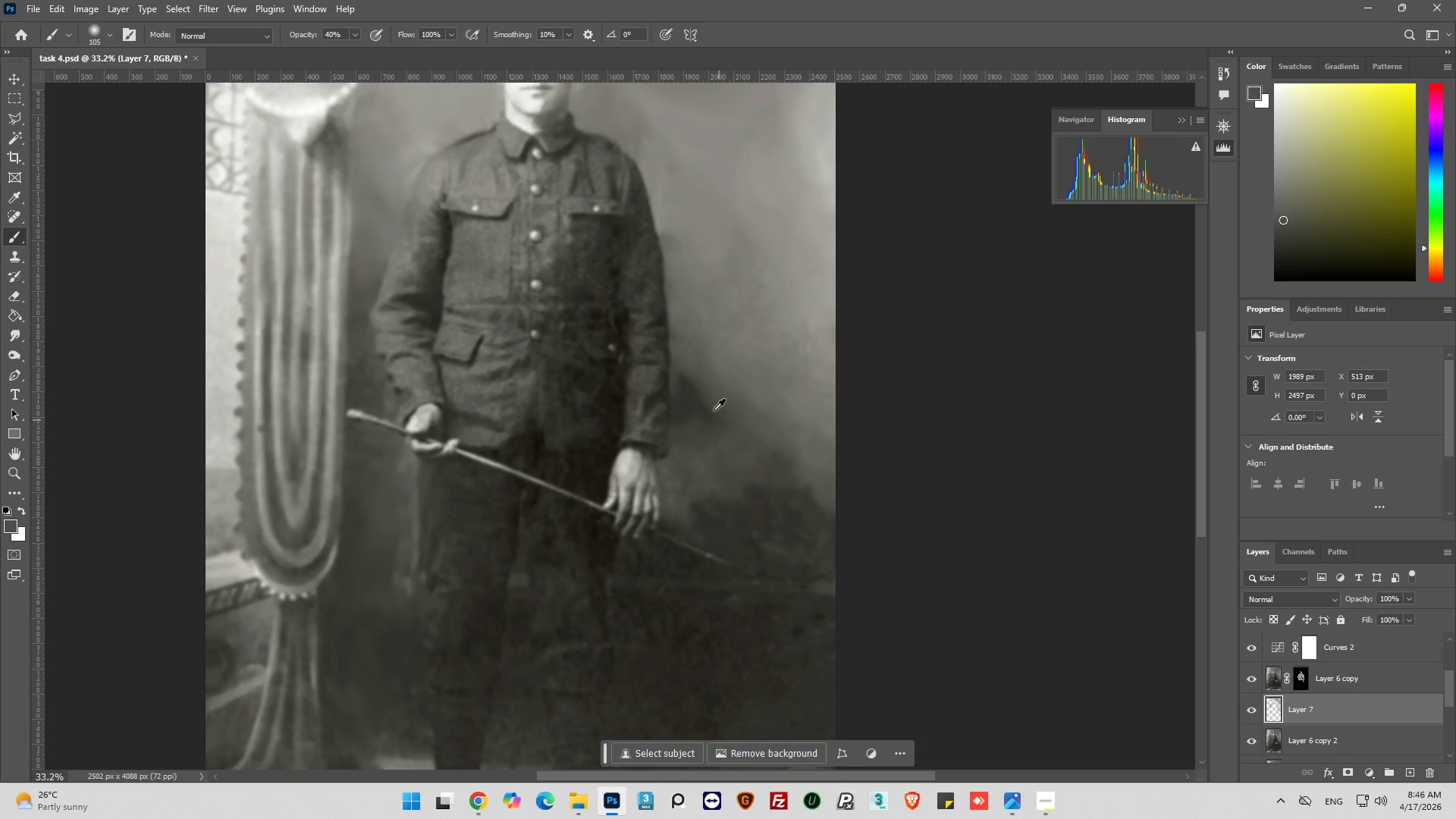 
hold_key(key=AltLeft, duration=0.42)
left_click([689, 395])
 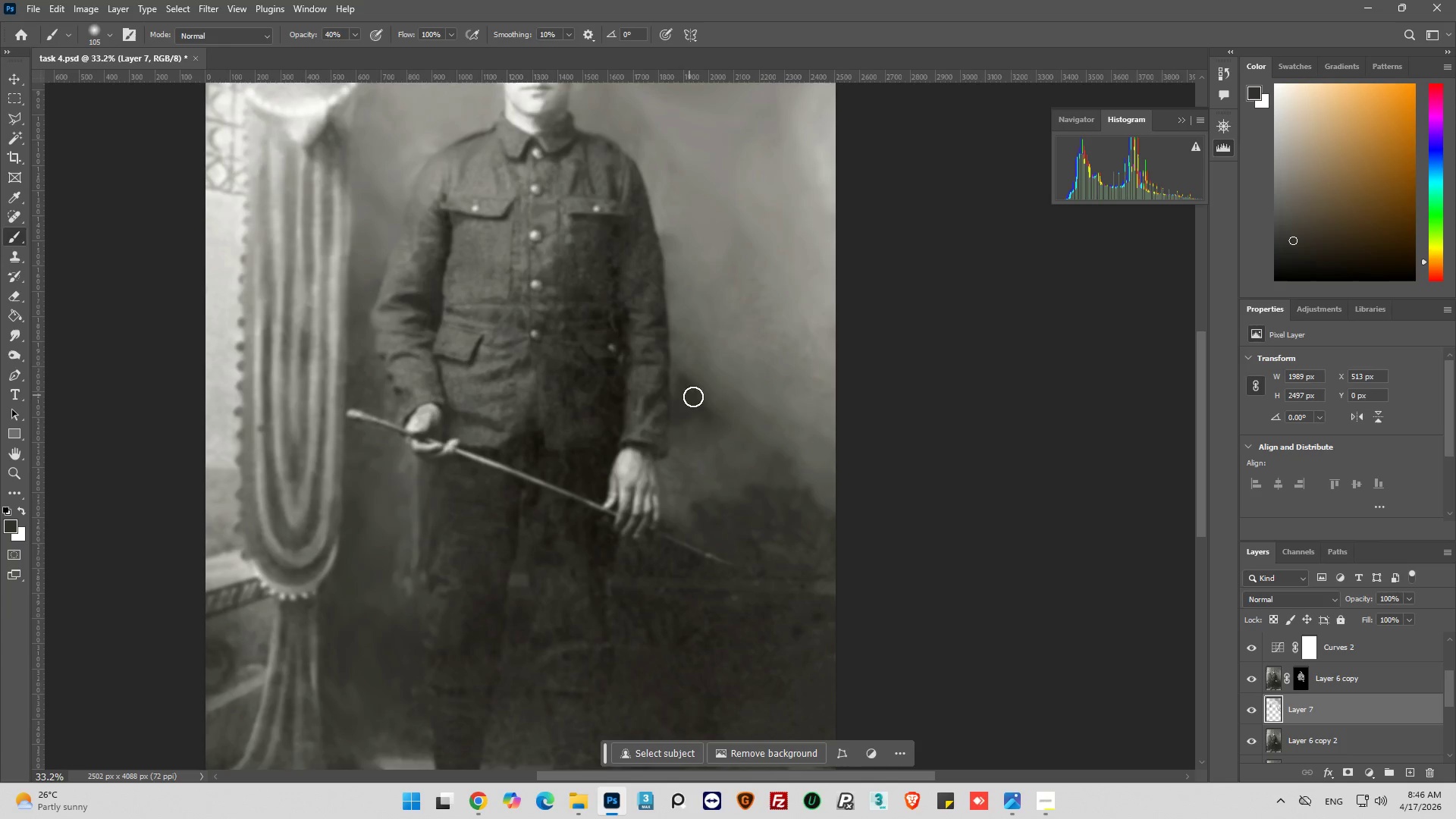 
left_click_drag(start_coordinate=[697, 400], to_coordinate=[689, 490])
 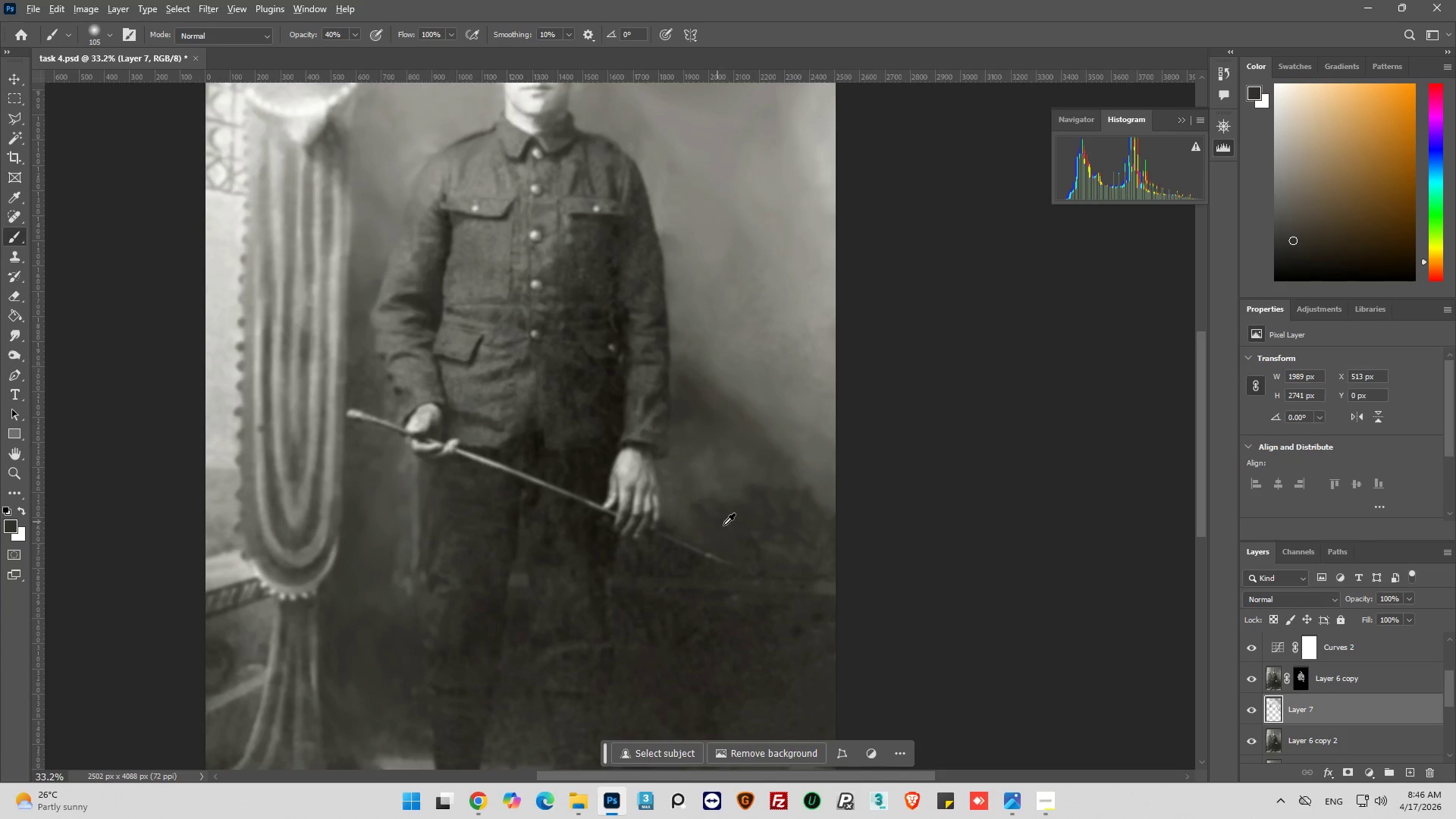 
hold_key(key=AltLeft, duration=0.38)
 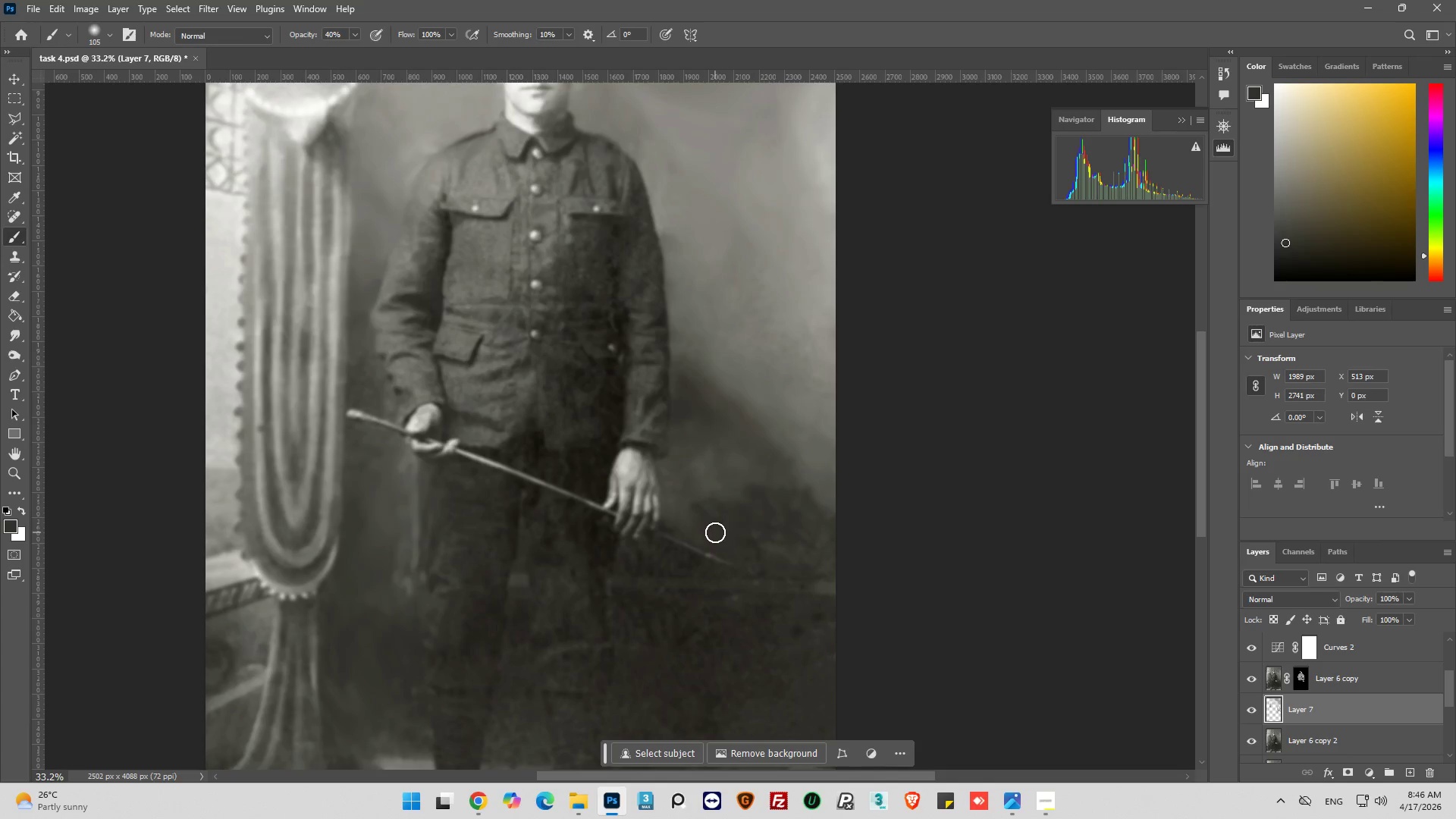 
left_click_drag(start_coordinate=[714, 532], to_coordinate=[677, 504])
 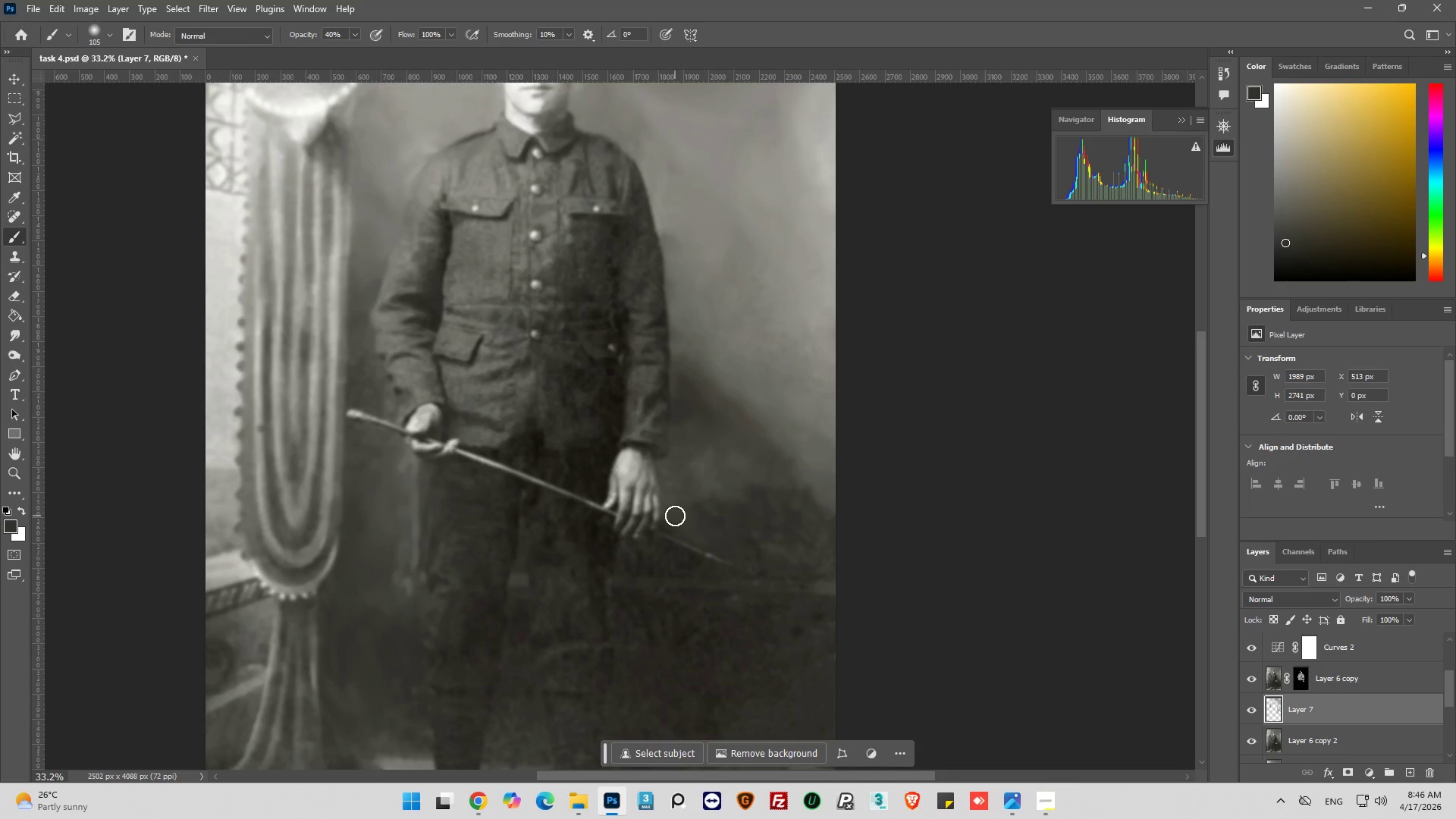 
left_click_drag(start_coordinate=[675, 516], to_coordinate=[671, 516])
 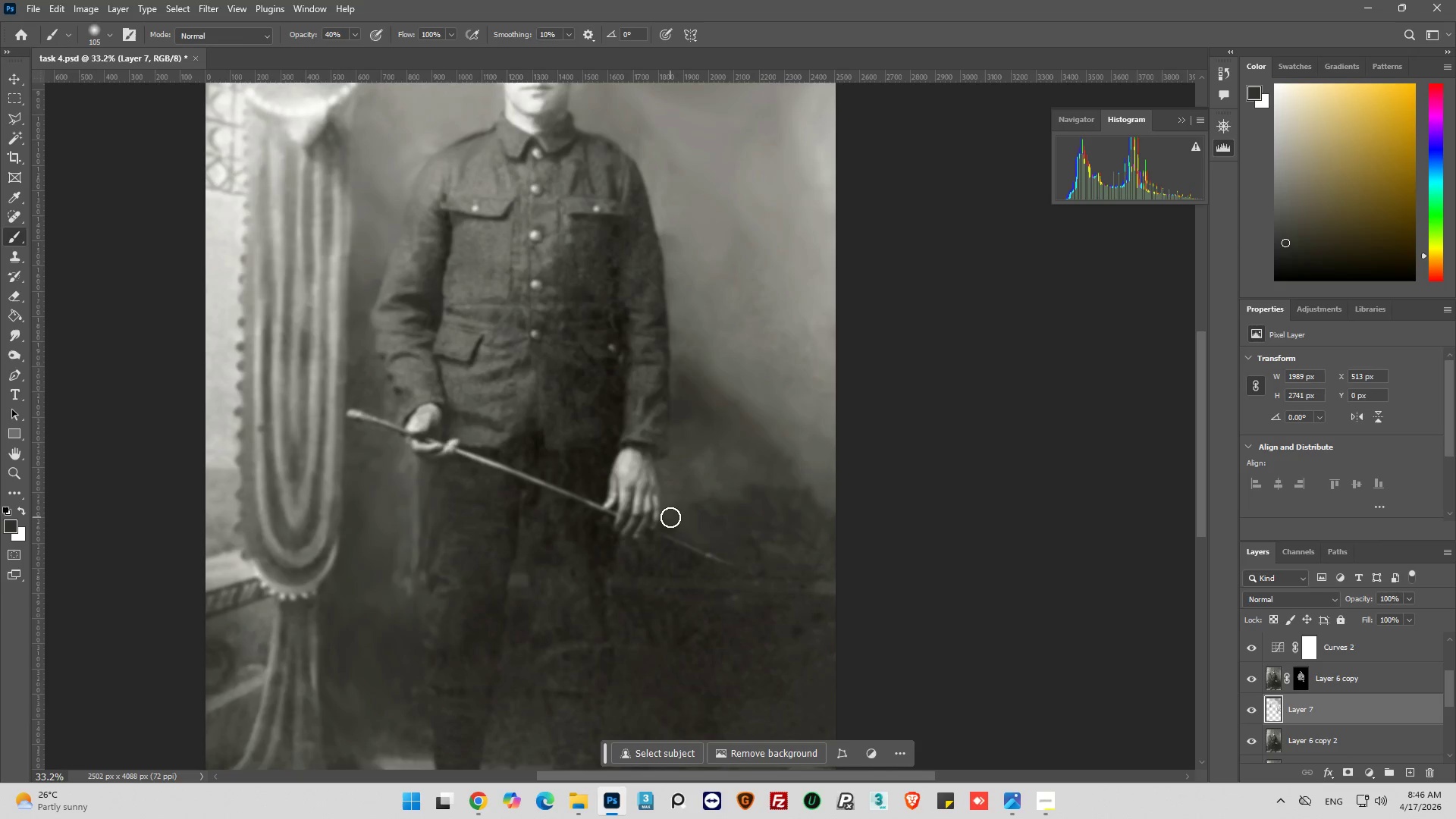 
left_click_drag(start_coordinate=[670, 517], to_coordinate=[667, 502])
 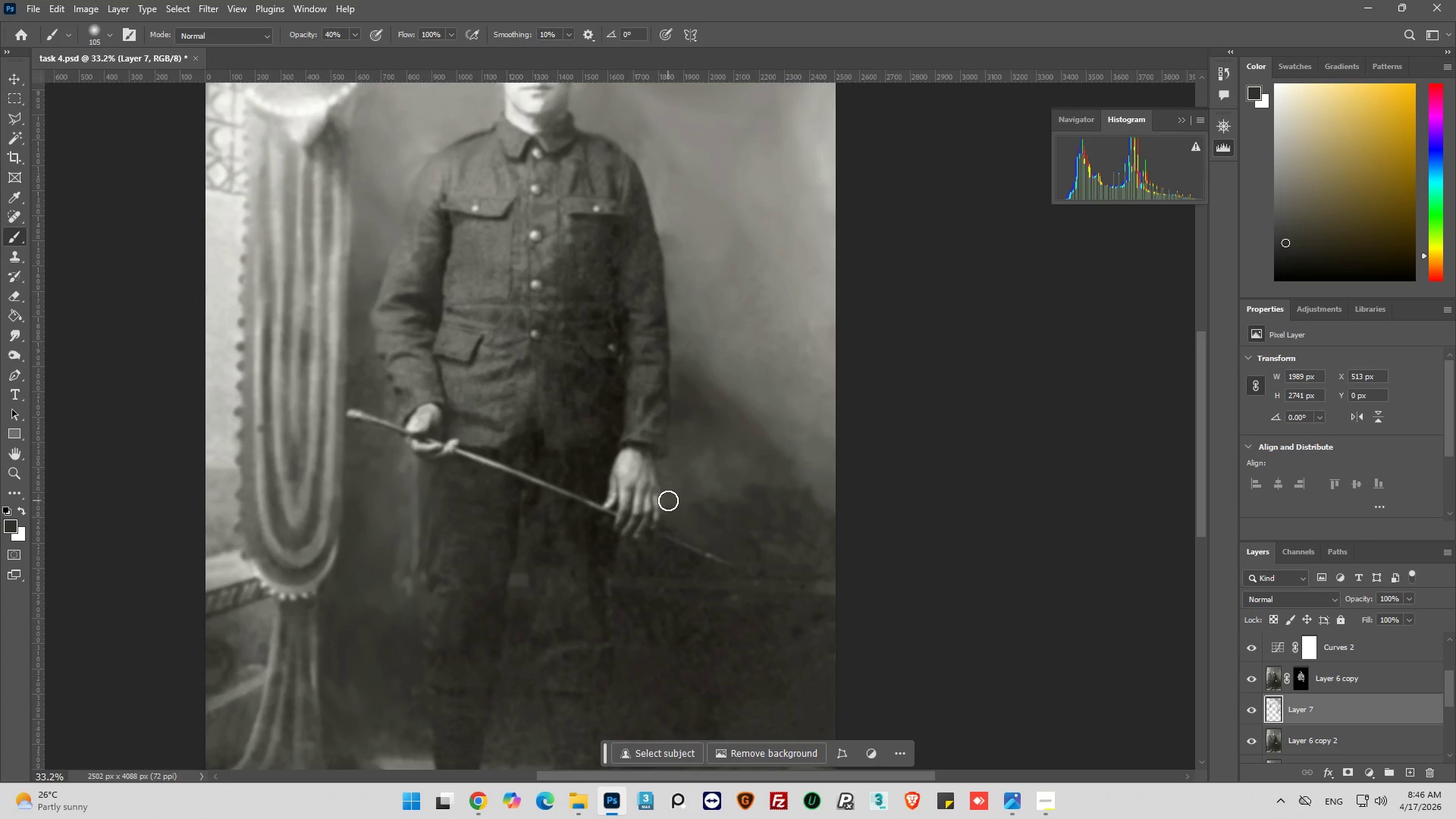 
left_click_drag(start_coordinate=[668, 501], to_coordinate=[671, 513])
 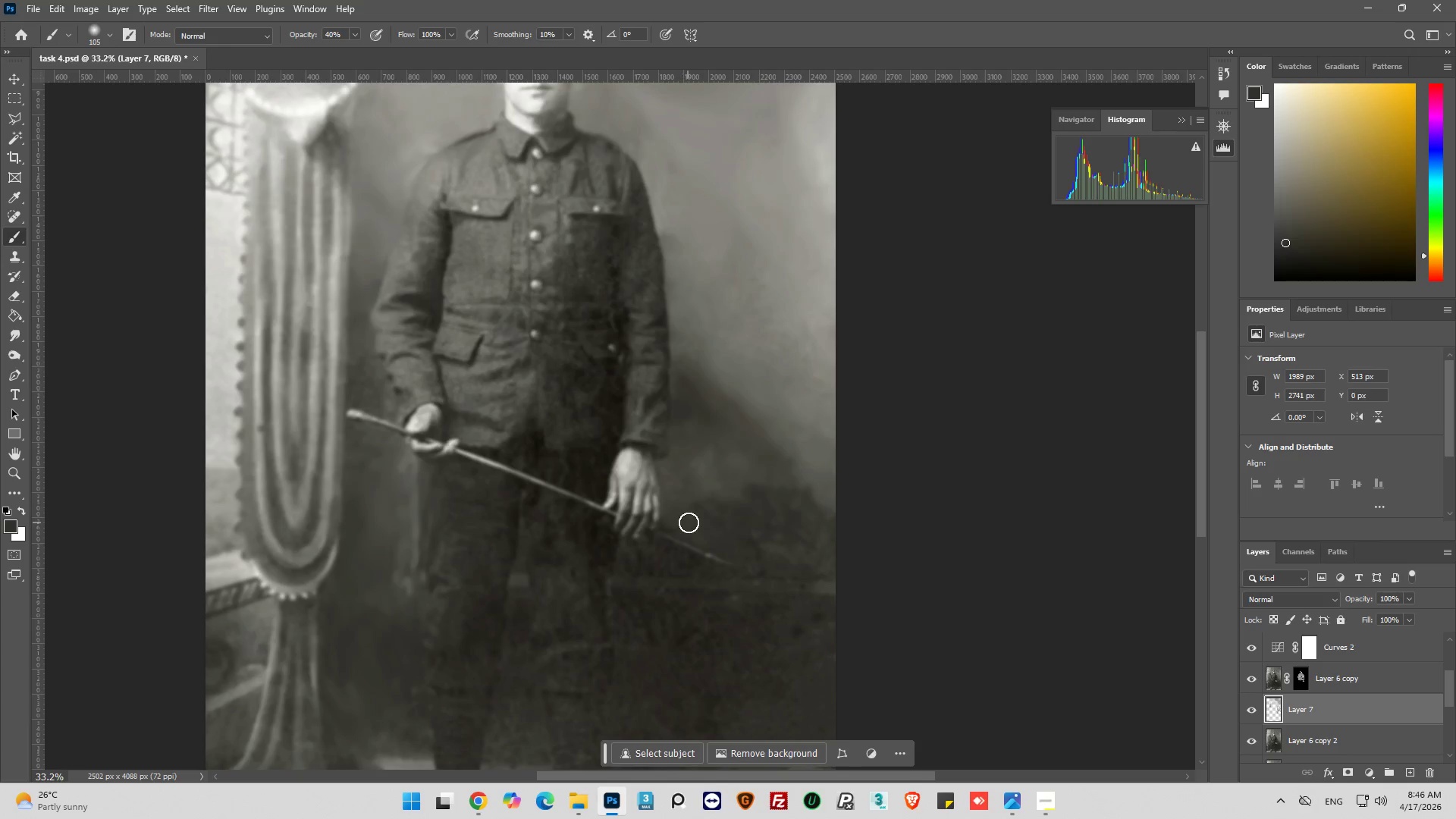 
left_click_drag(start_coordinate=[689, 522], to_coordinate=[728, 539])
 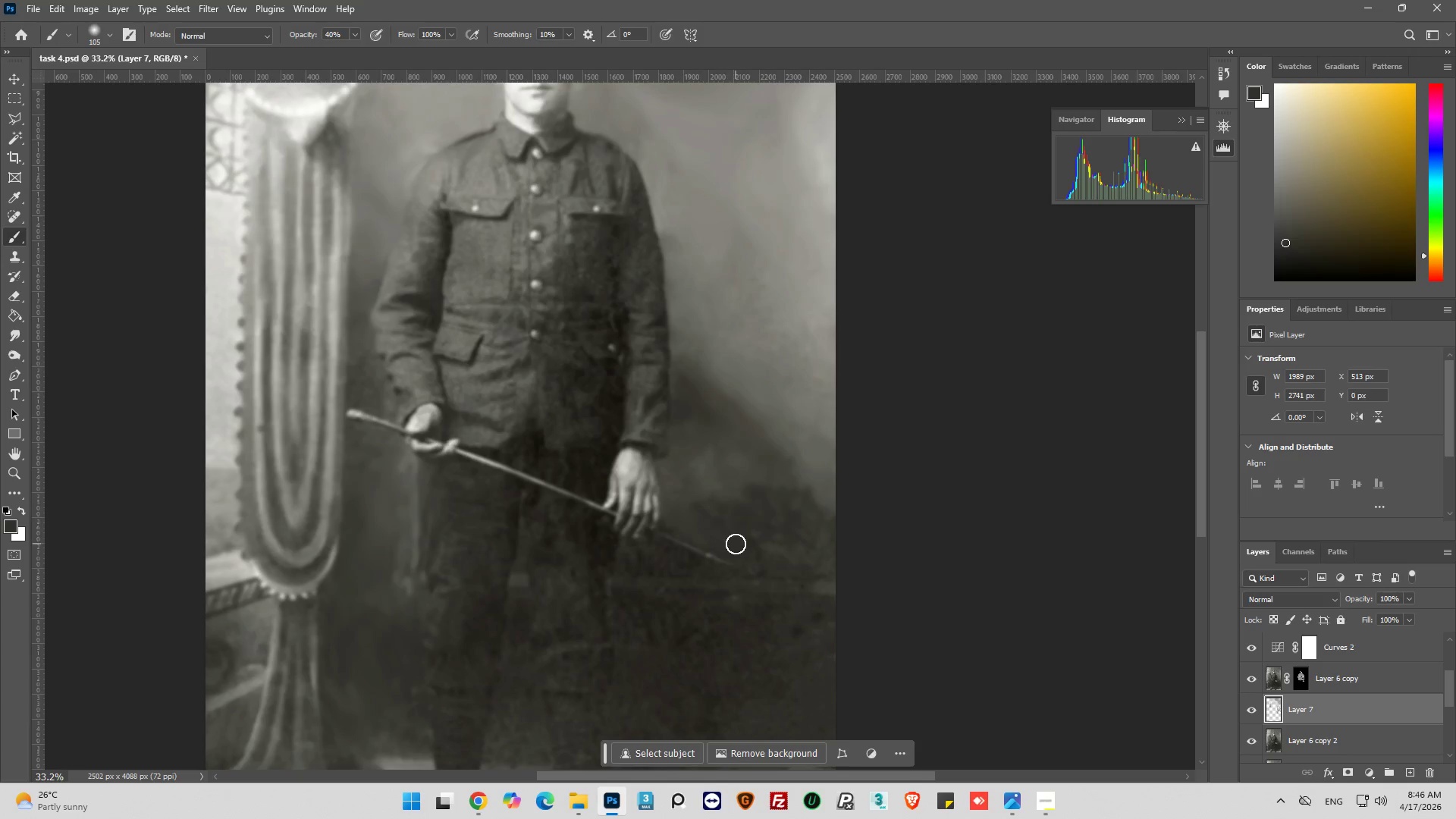 
hold_key(key=AltLeft, duration=0.45)
left_click_drag(start_coordinate=[724, 519], to_coordinate=[723, 526])
 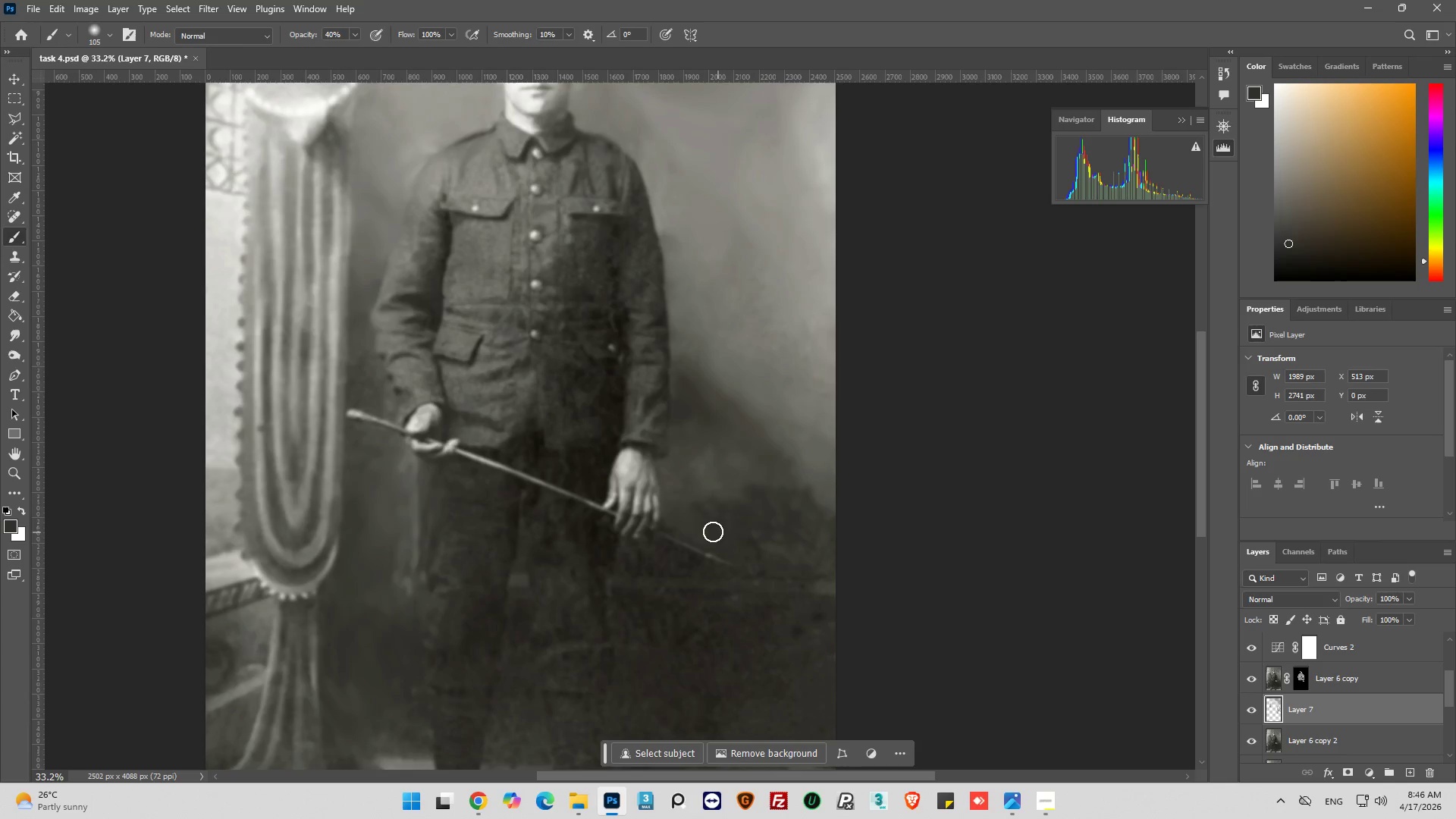 
left_click_drag(start_coordinate=[706, 531], to_coordinate=[676, 511])
 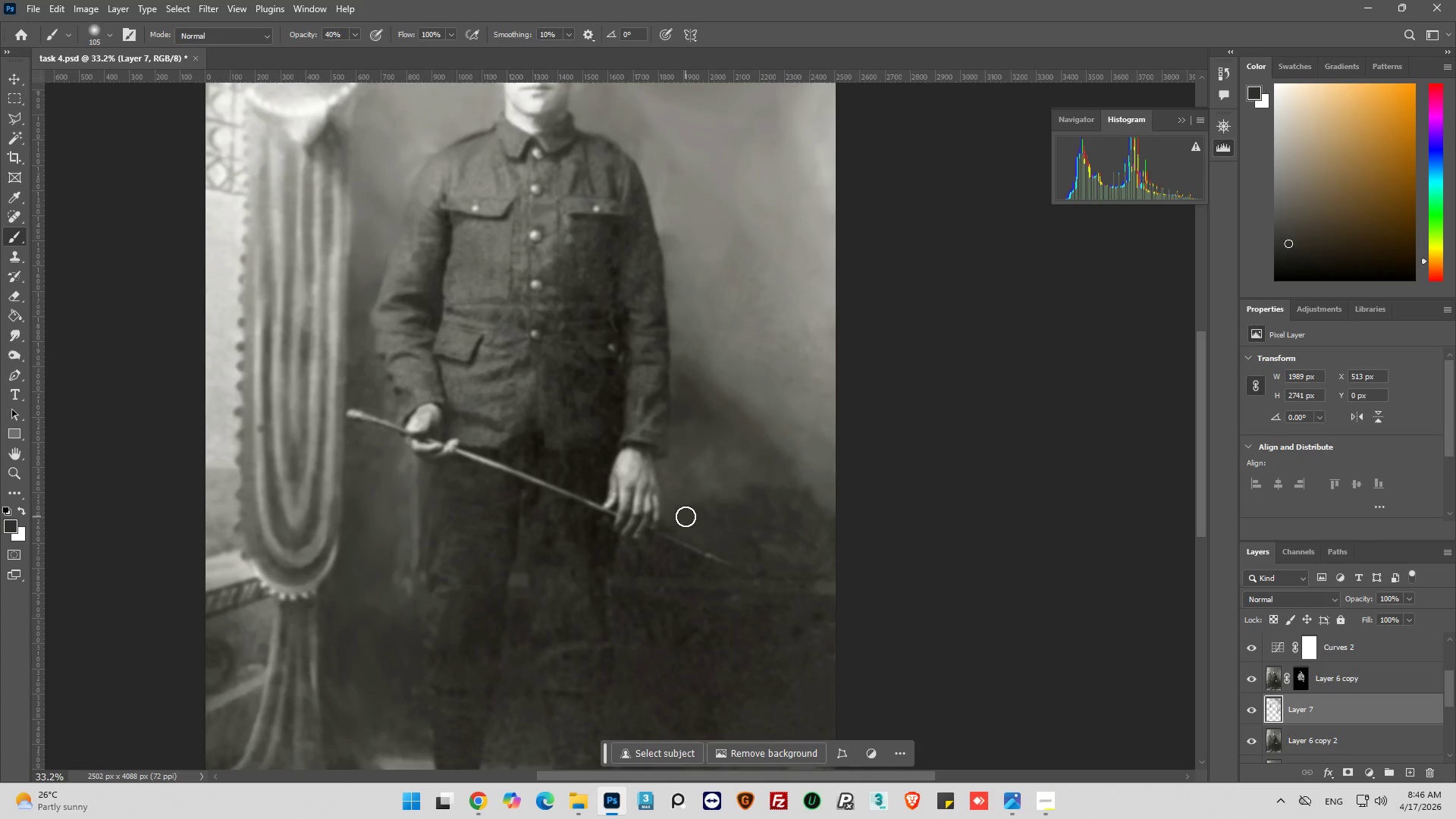 
left_click_drag(start_coordinate=[686, 516], to_coordinate=[781, 511])
 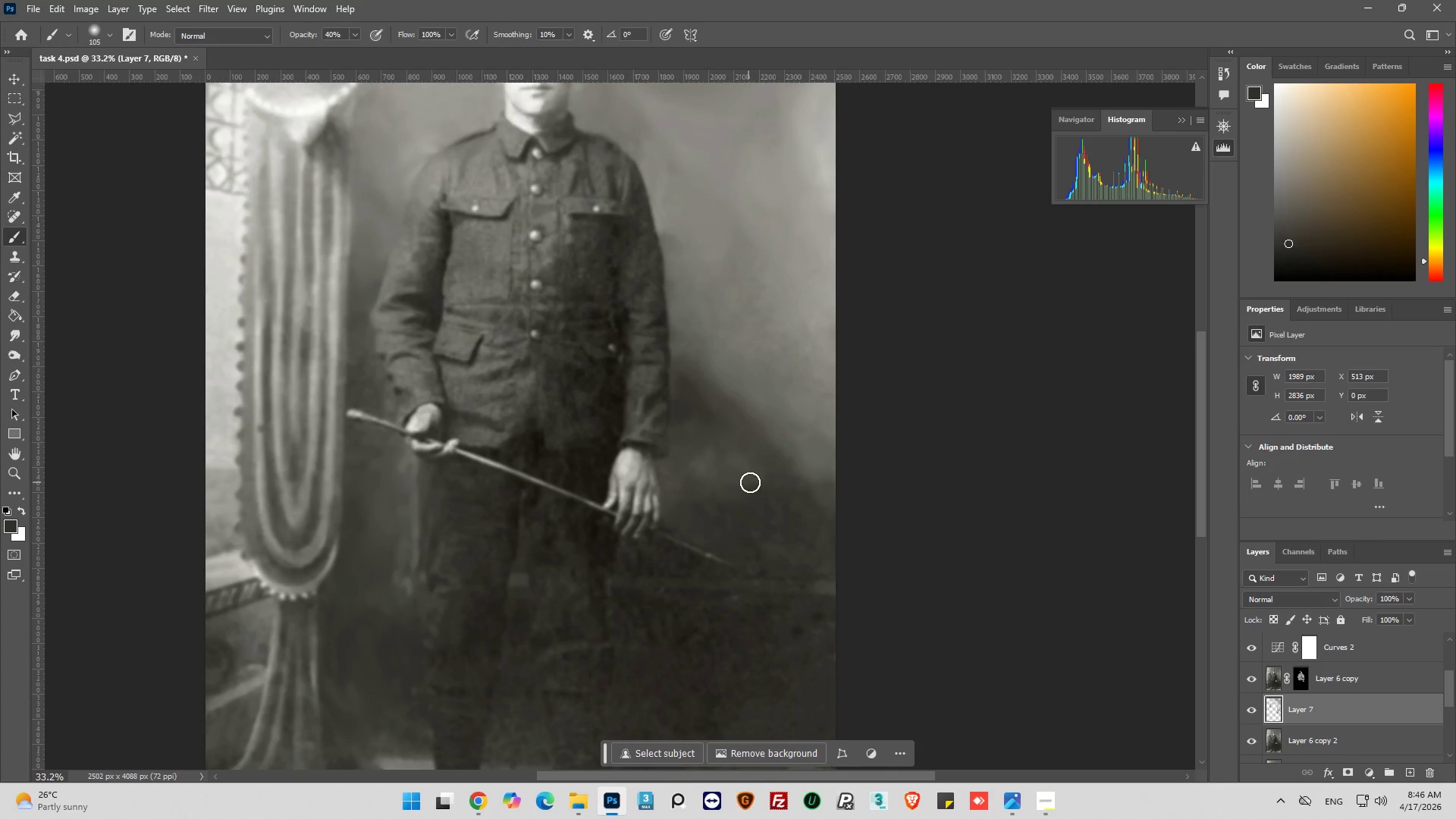 
key(Alt+AltLeft)
 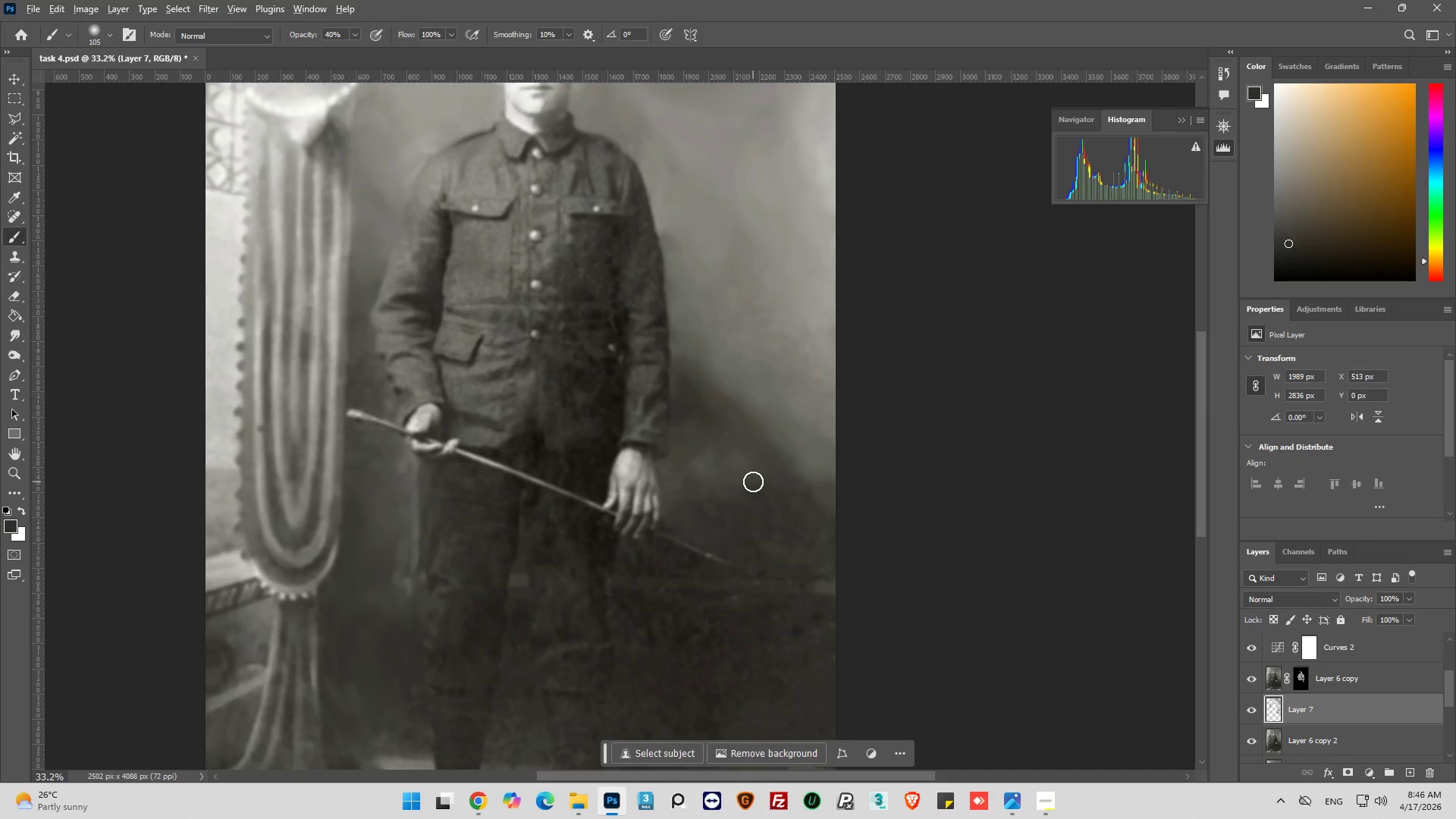 
hold_key(key=AltLeft, duration=0.48)
 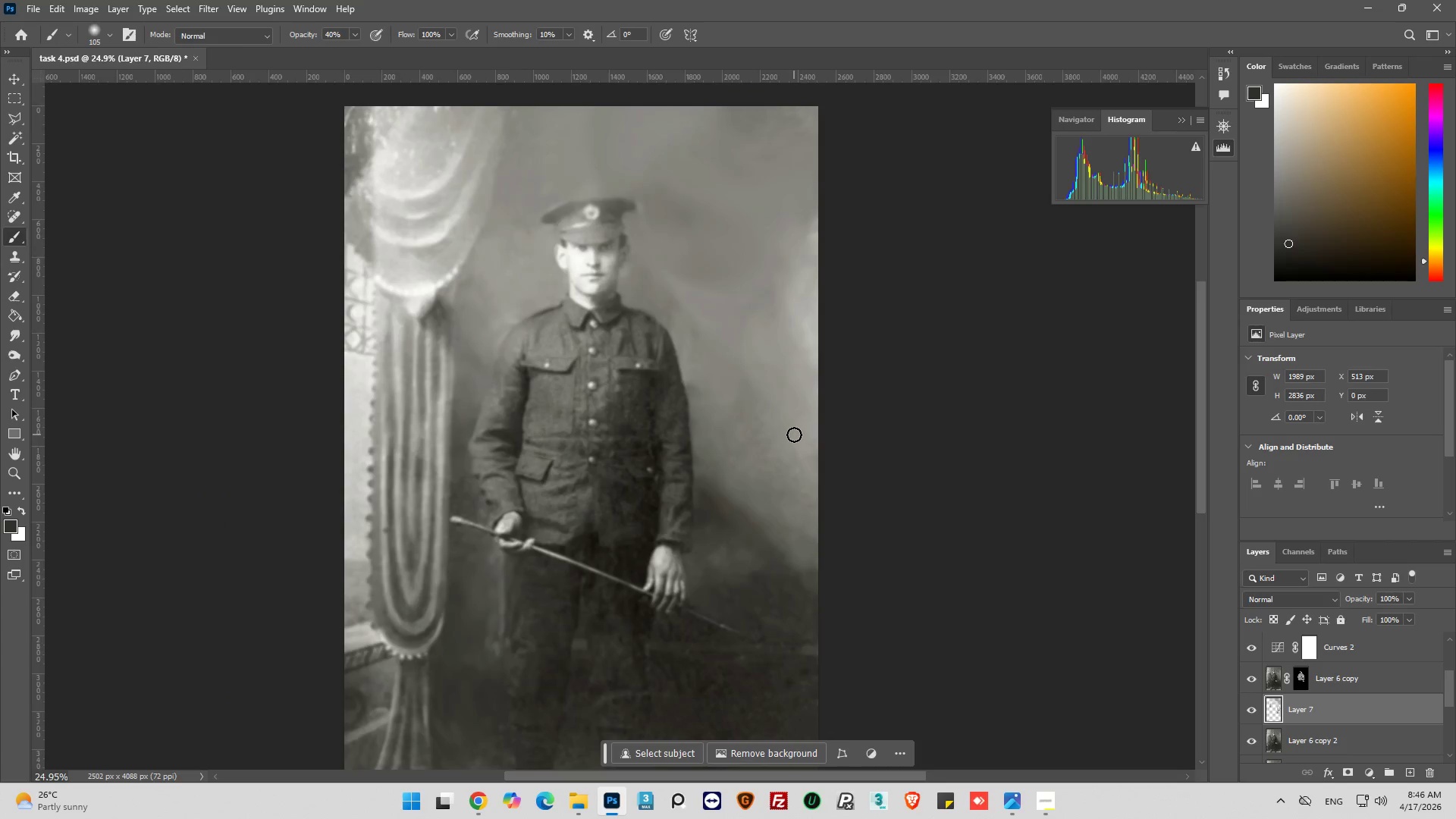 
scroll: coordinate [763, 463], scroll_direction: down, amount: 6.0
 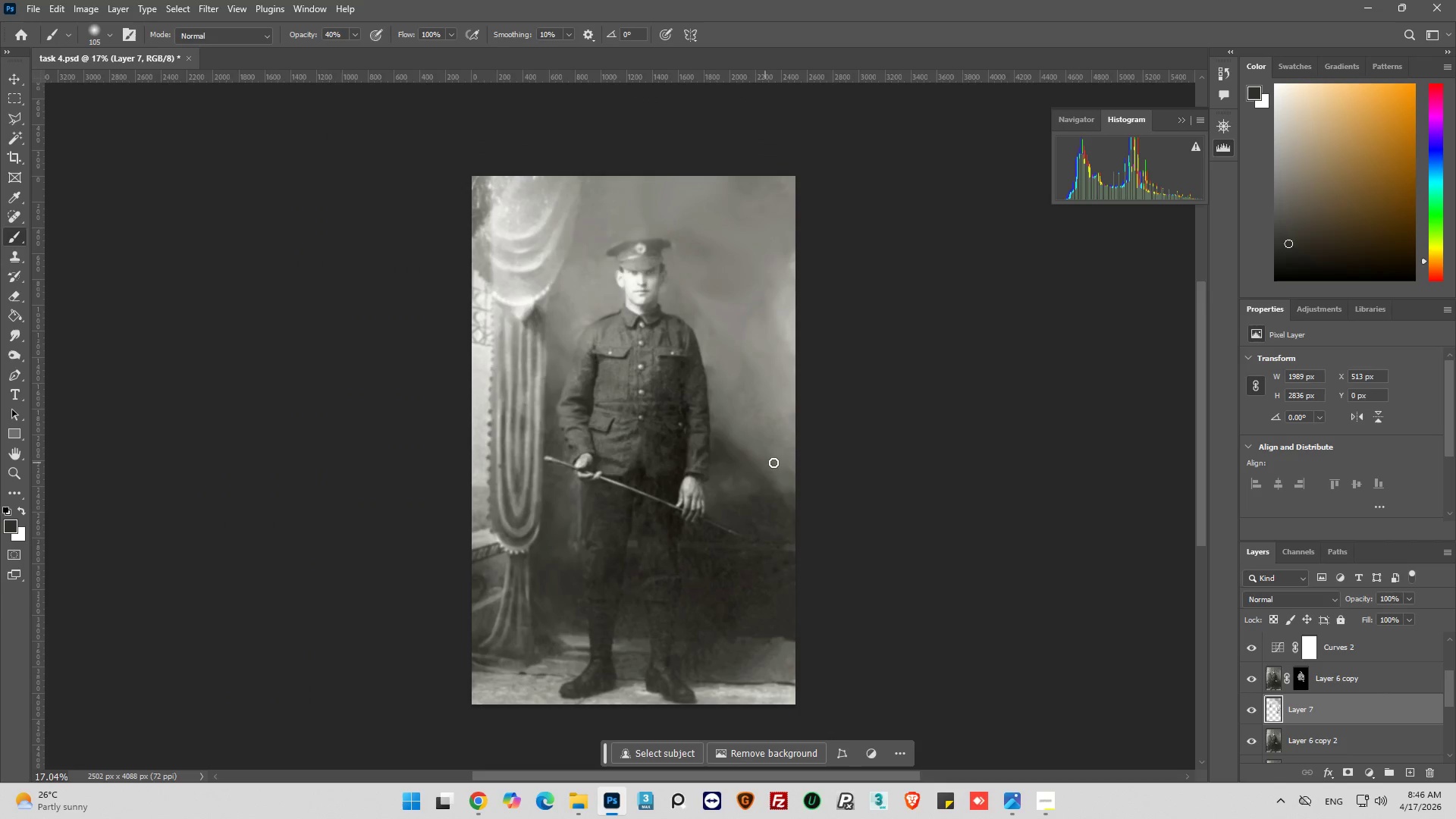 
hold_key(key=AltLeft, duration=0.61)
 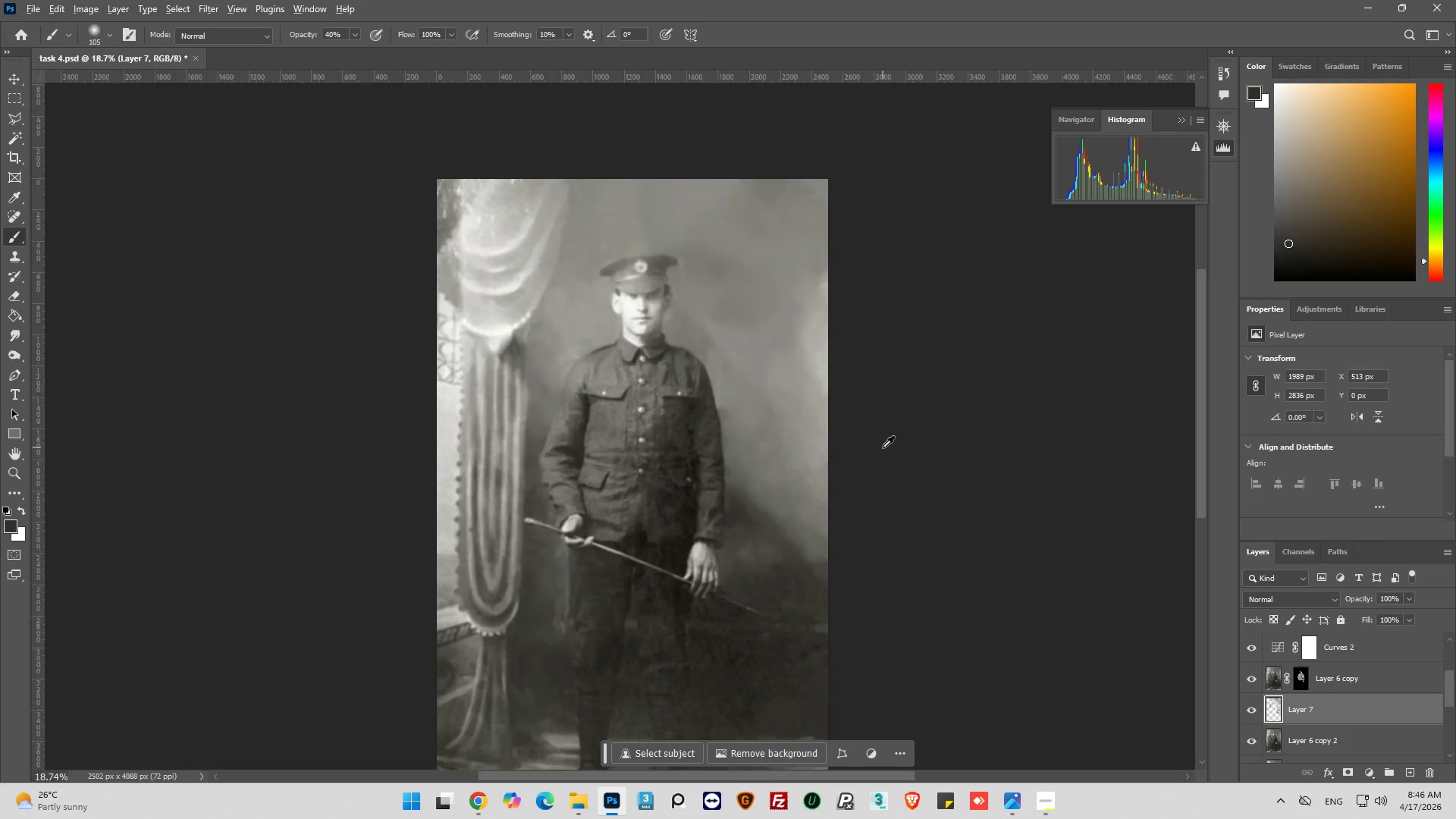 
scroll: coordinate [794, 435], scroll_direction: up, amount: 8.0
 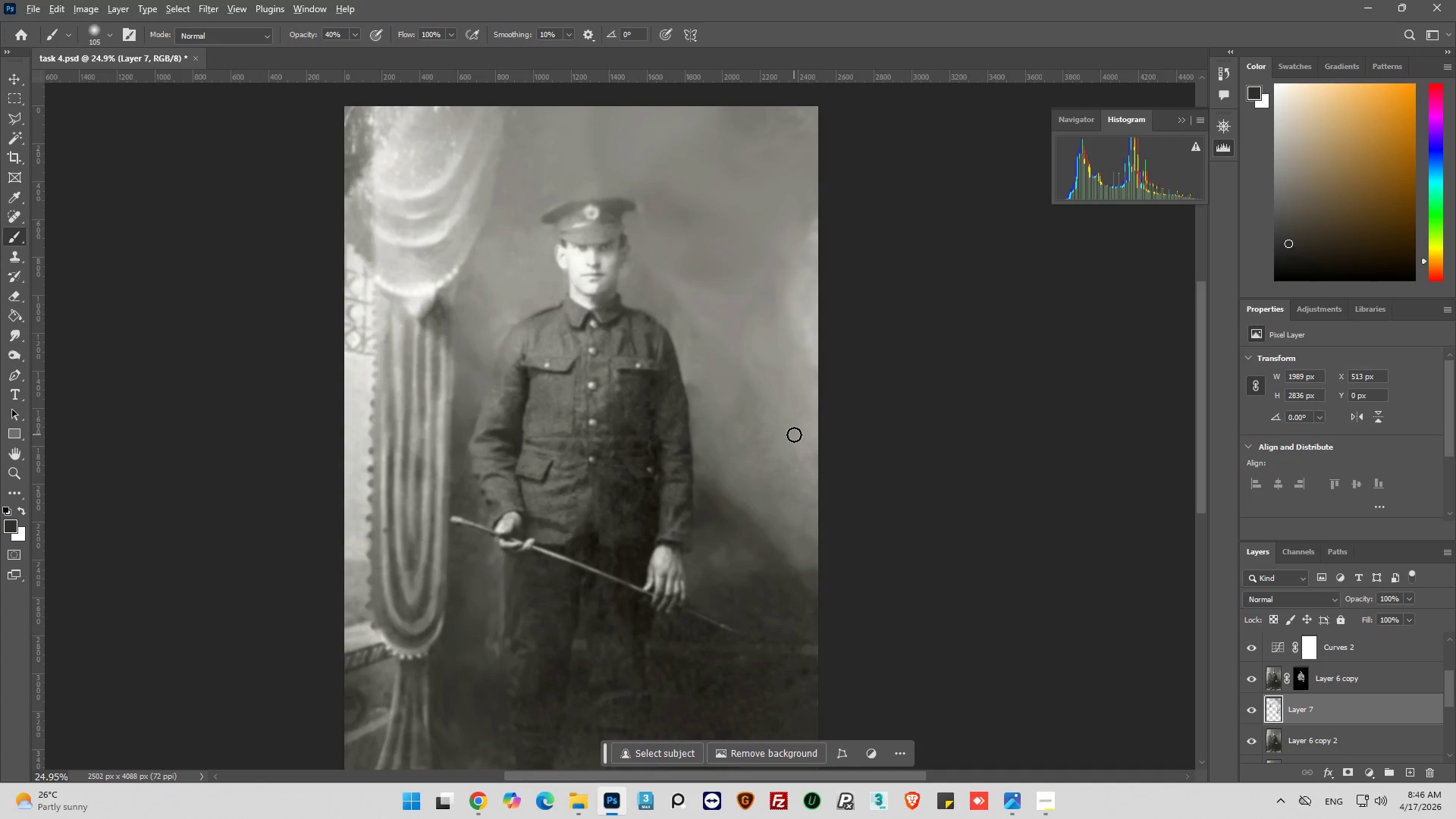 
hold_key(key=AltLeft, duration=0.41)
scroll: coordinate [883, 447], scroll_direction: up, amount: 3.0
 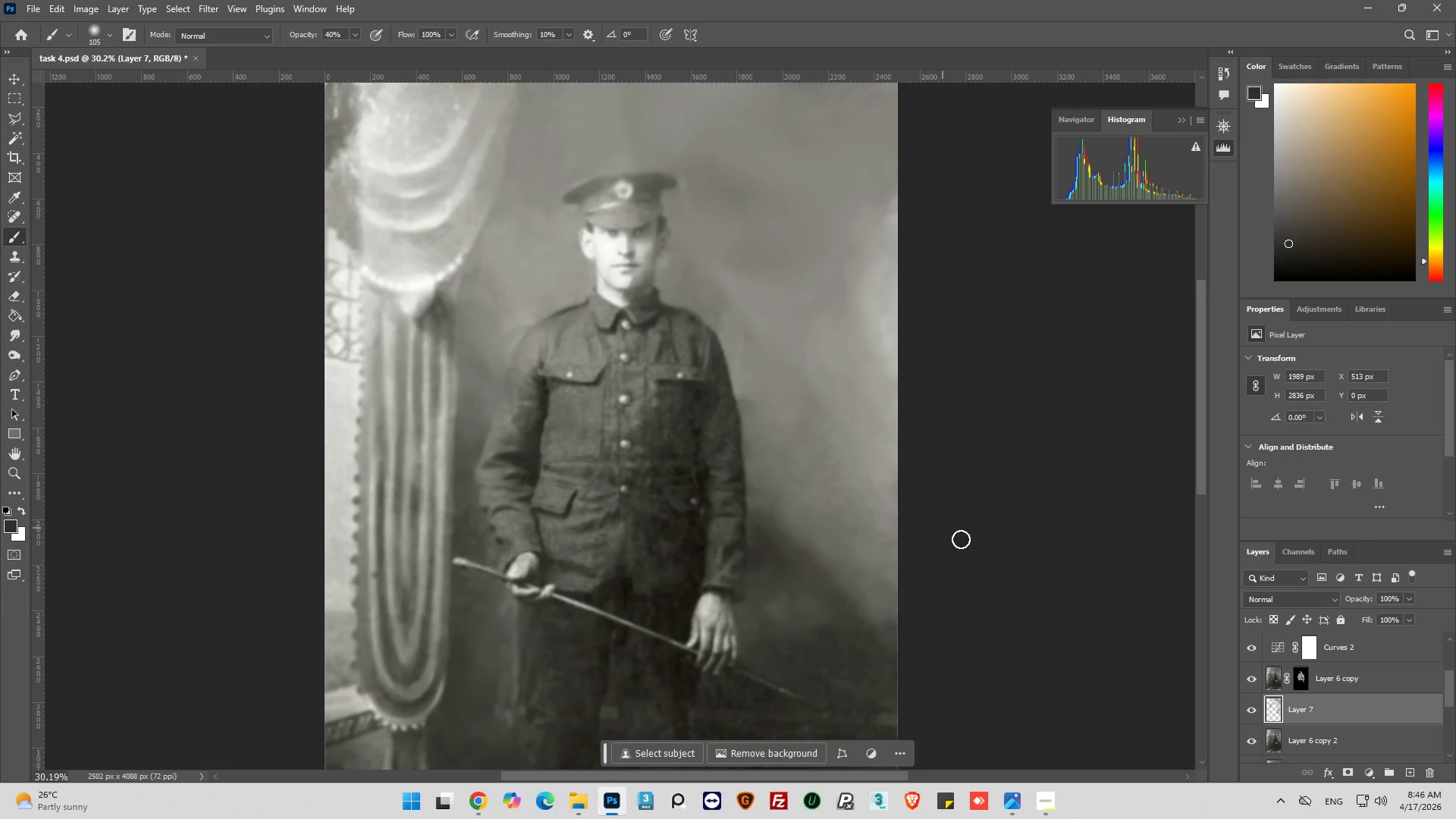 
left_click_drag(start_coordinate=[841, 774], to_coordinate=[872, 778])
 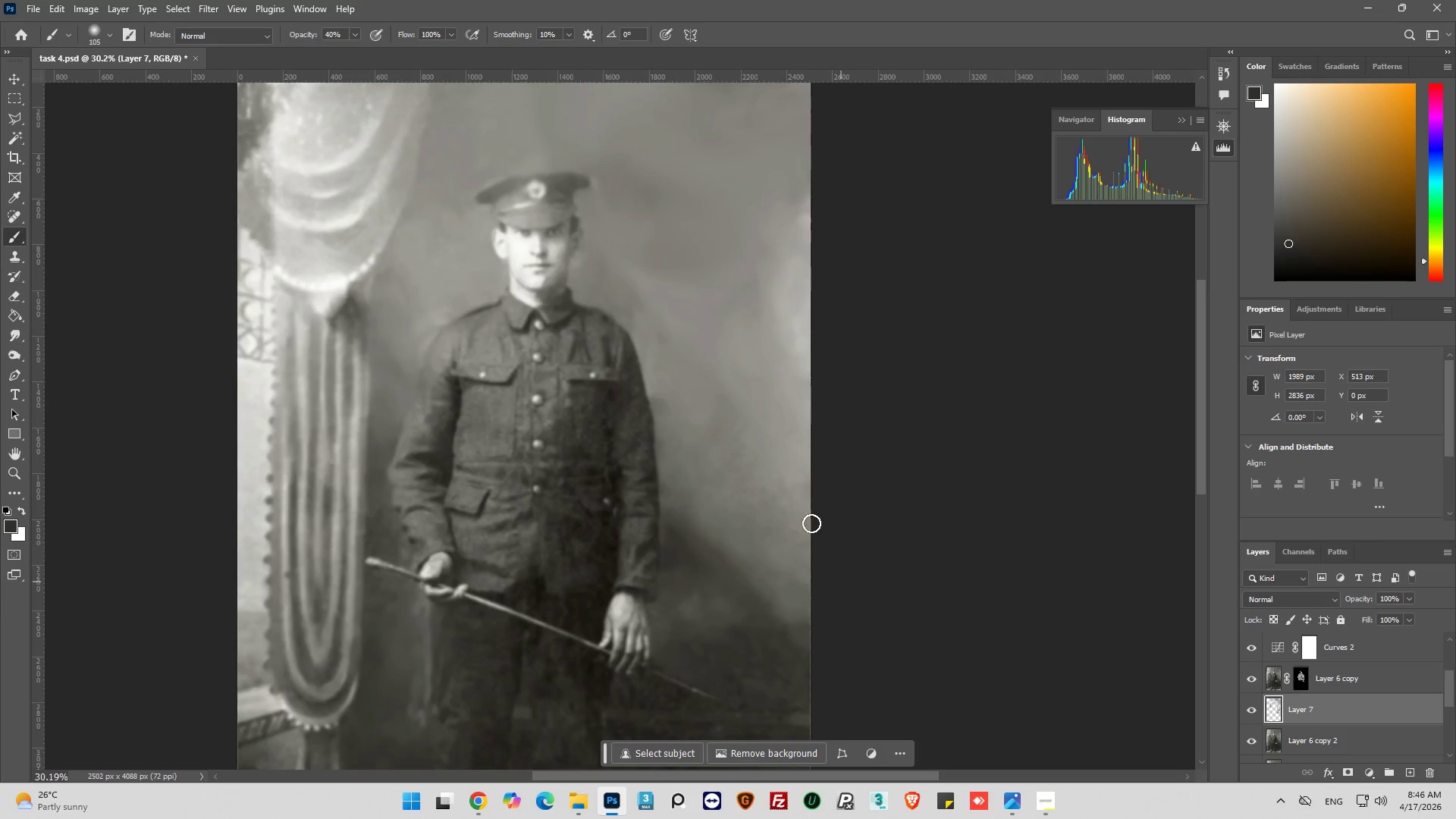 
hold_key(key=AltLeft, duration=0.47)
left_click([750, 488])
 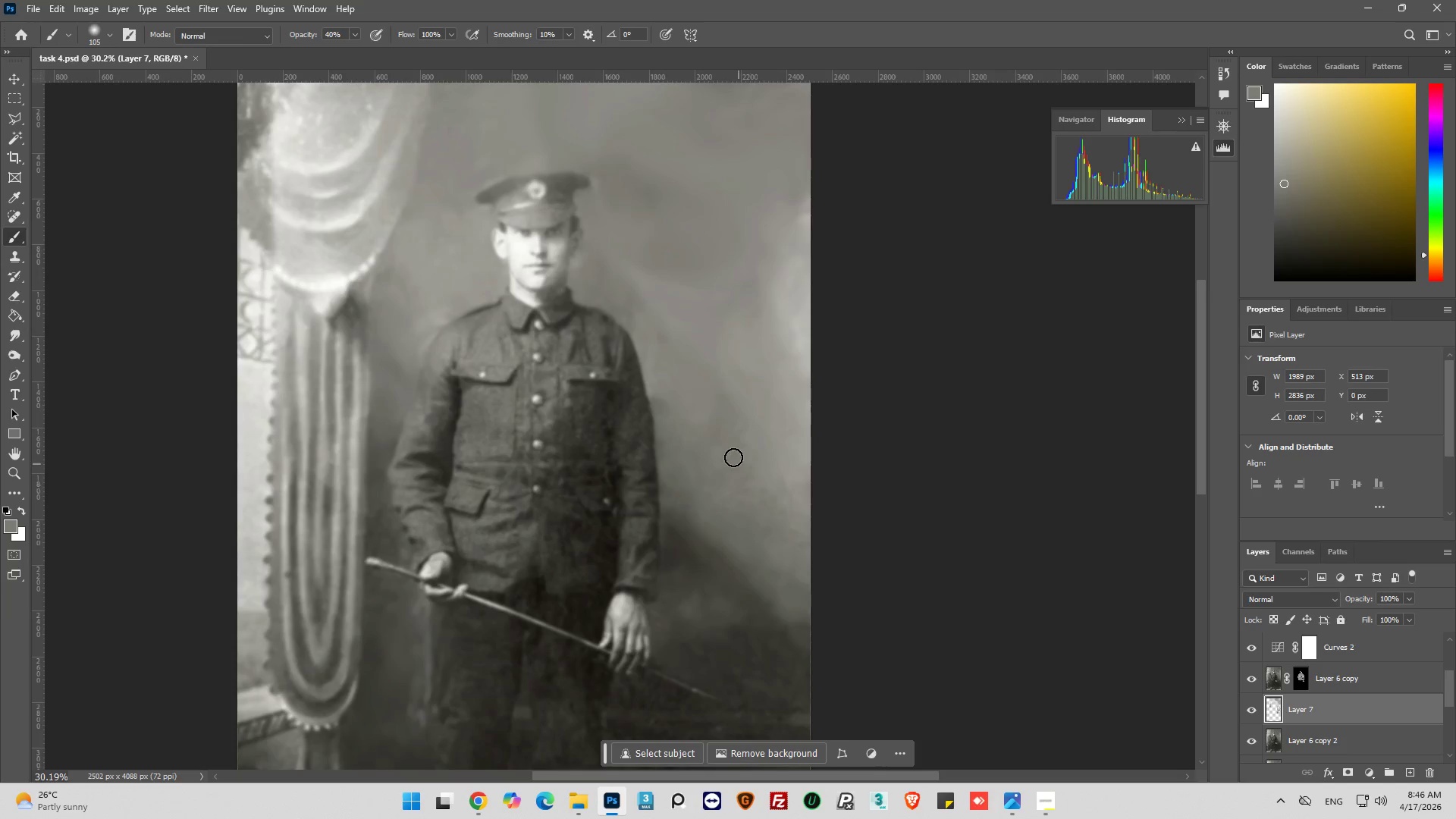 
left_click_drag(start_coordinate=[733, 457], to_coordinate=[773, 516])
 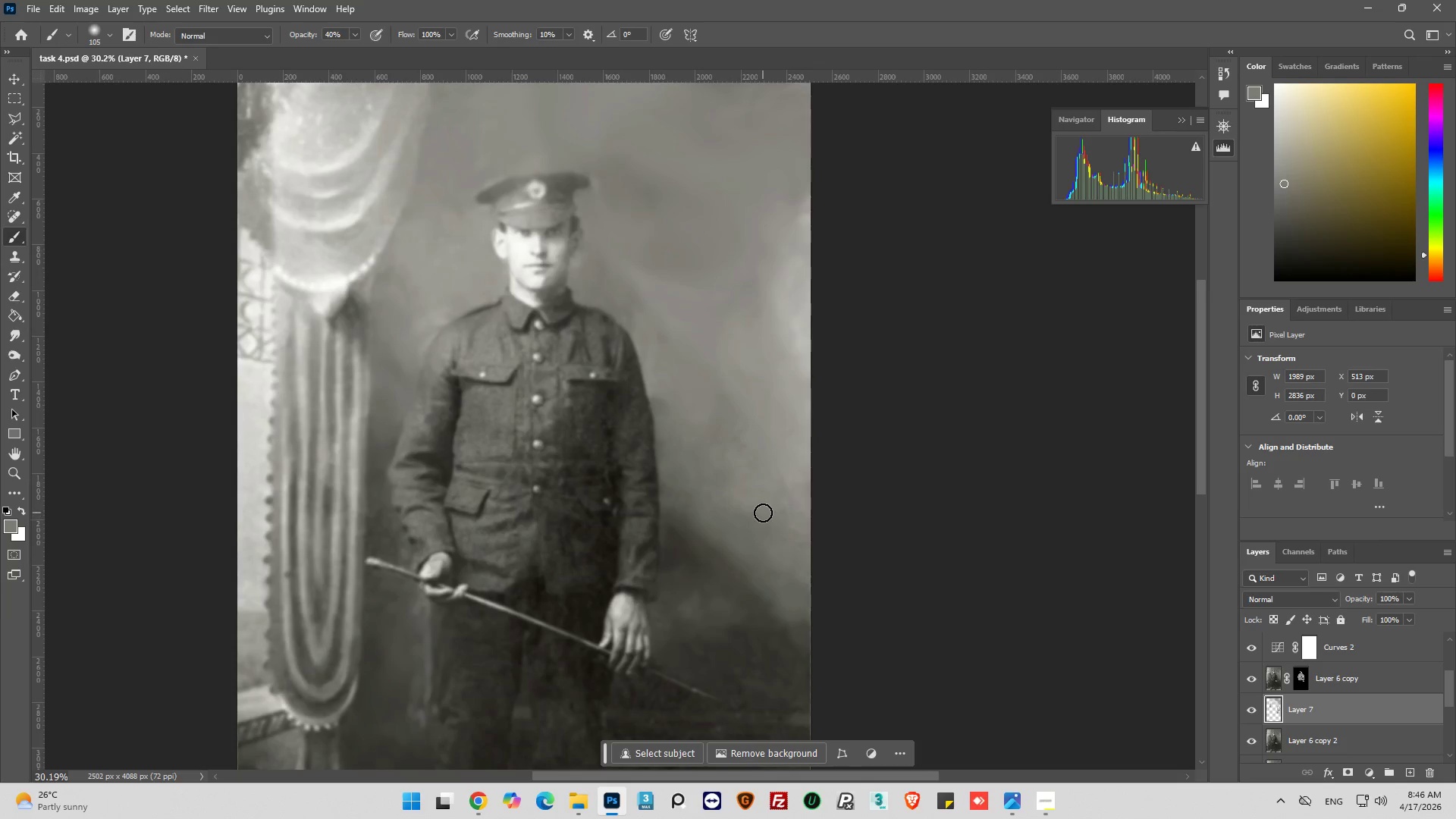 
hold_key(key=AltLeft, duration=0.45)
left_click_drag(start_coordinate=[718, 444], to_coordinate=[717, 448])
 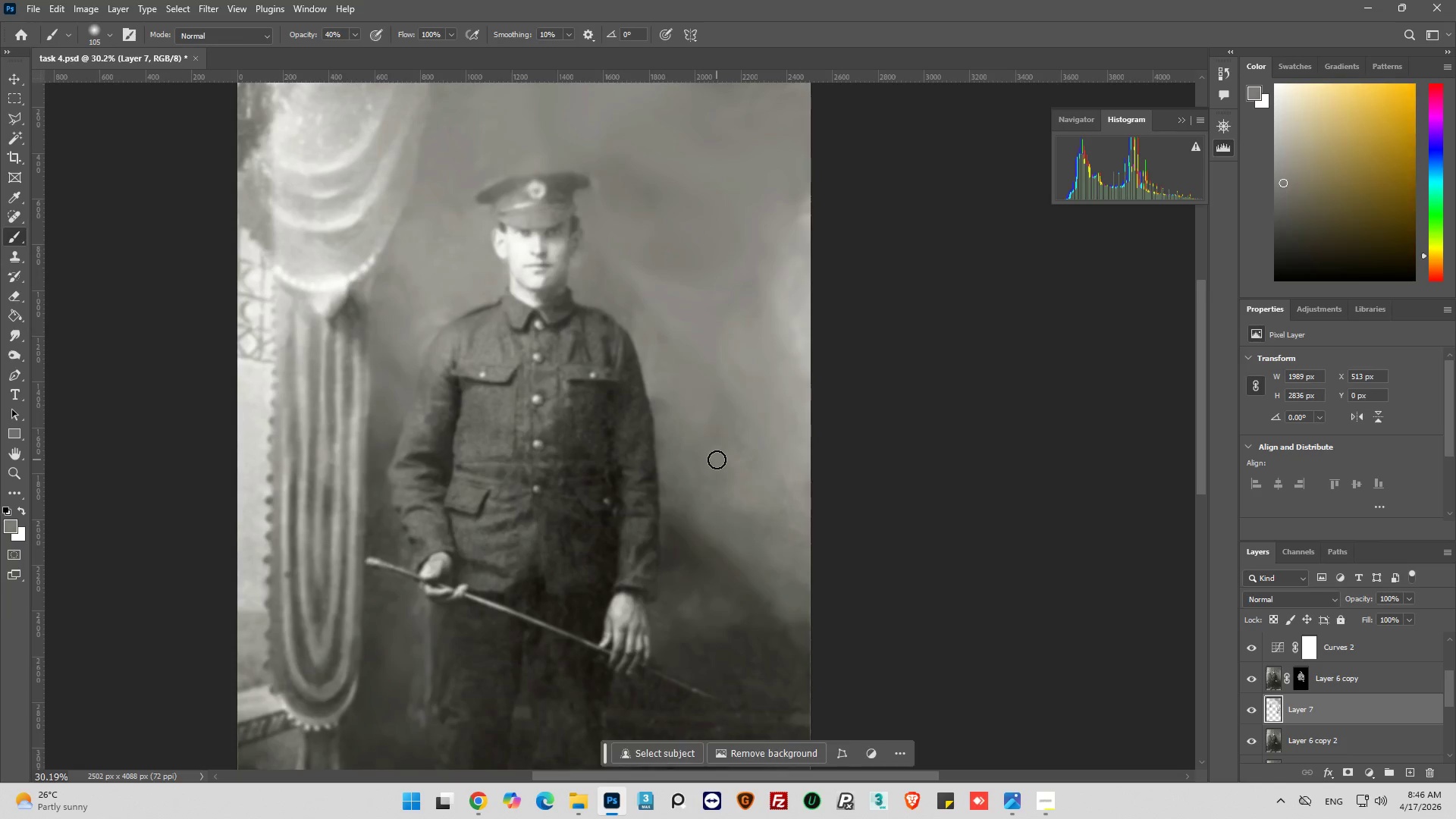 
left_click_drag(start_coordinate=[717, 460], to_coordinate=[733, 460])
 